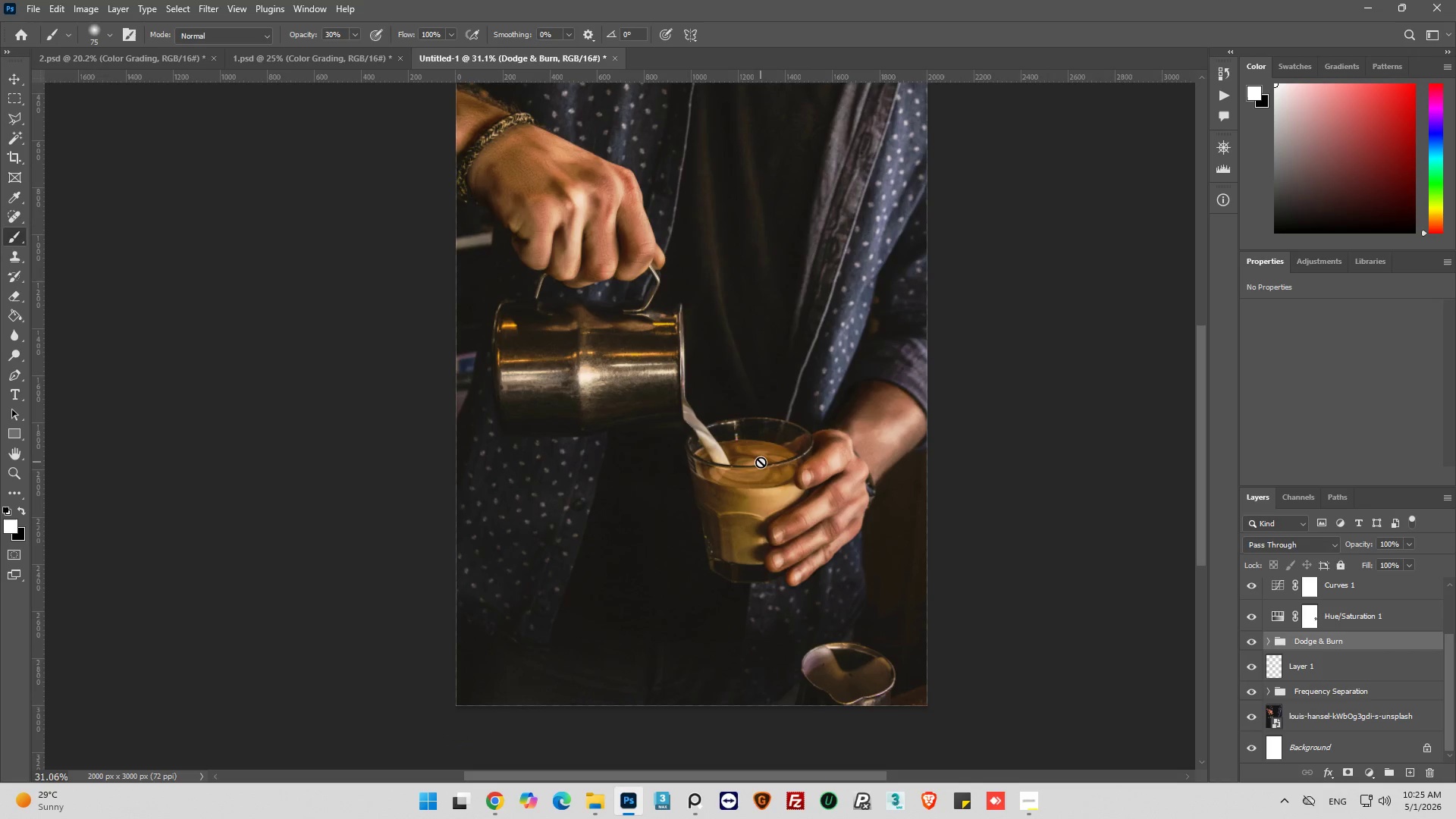 
hold_key(key=AltLeft, duration=0.44)
scroll: coordinate [761, 462], scroll_direction: up, amount: 2.0
 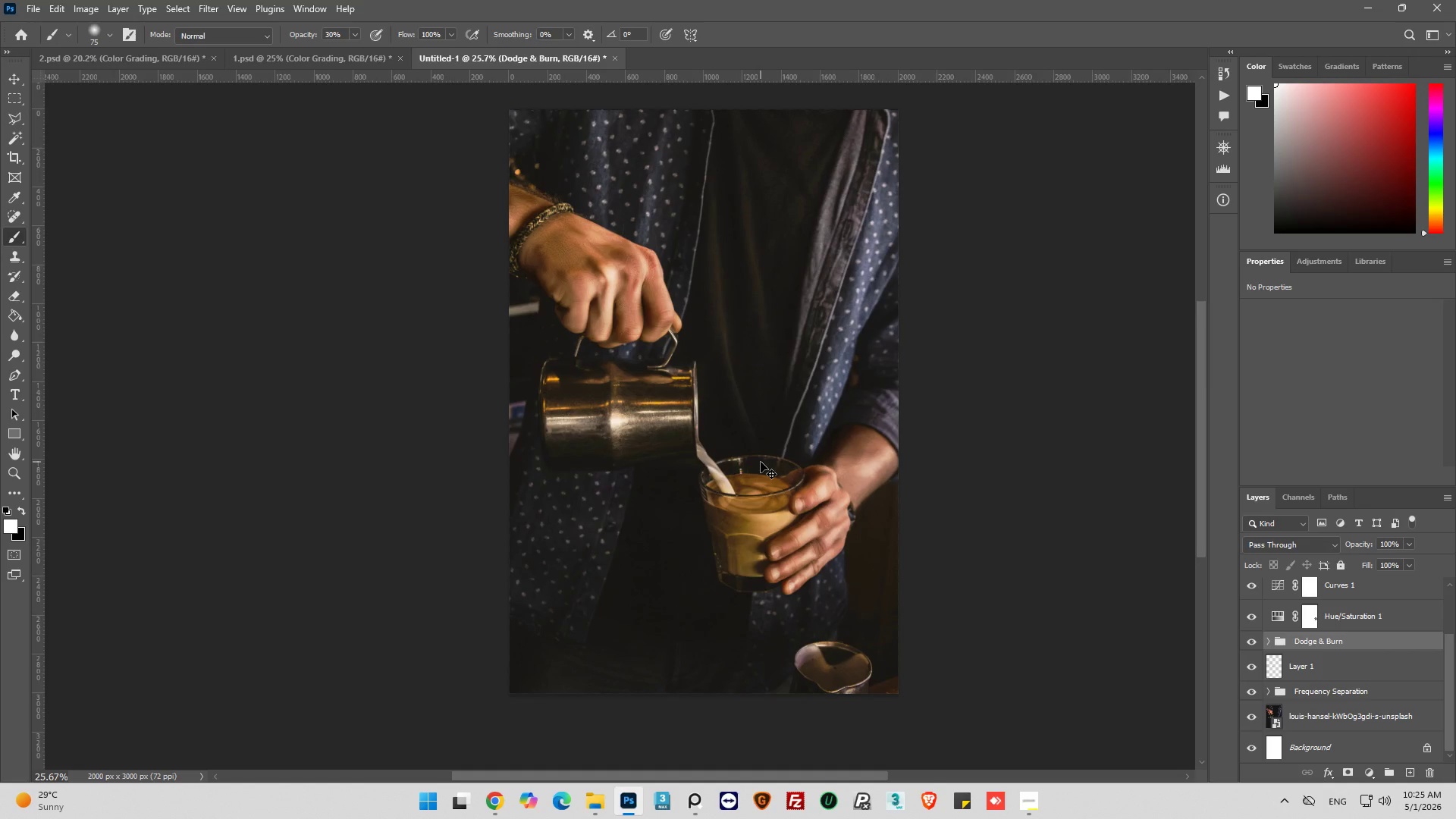 
key(Control+S)
 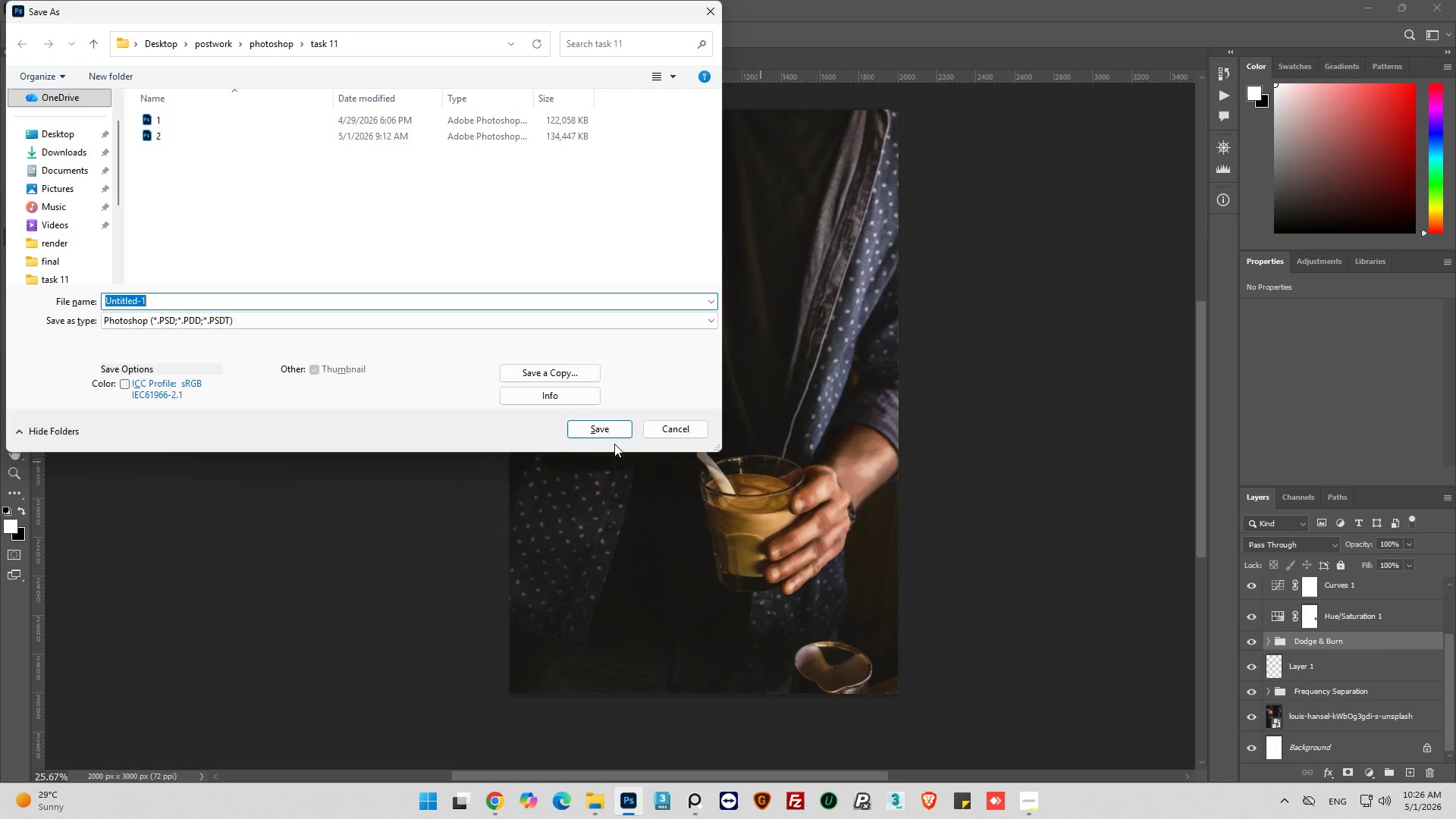 
key(3)
 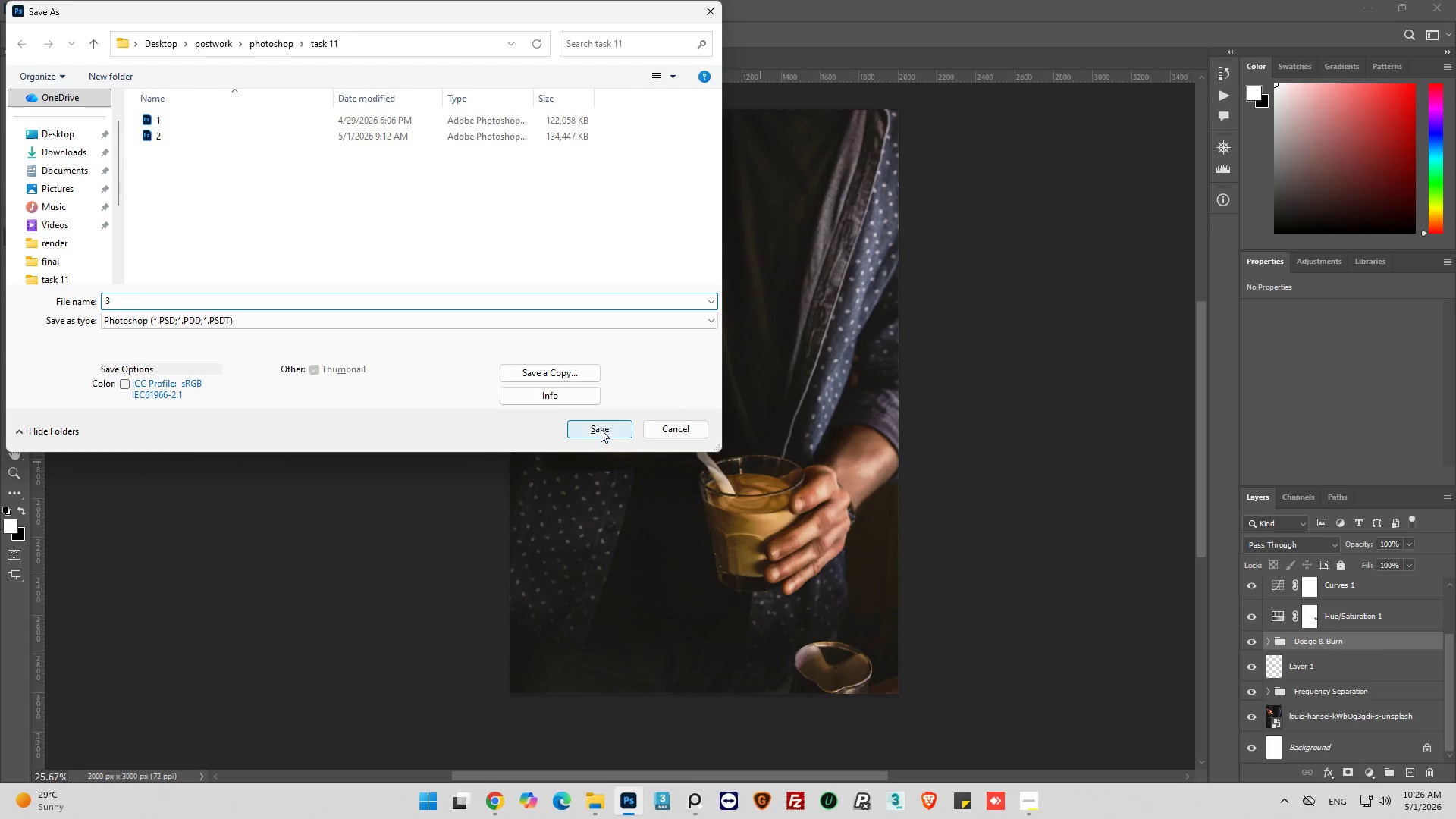 
left_click([601, 431])
 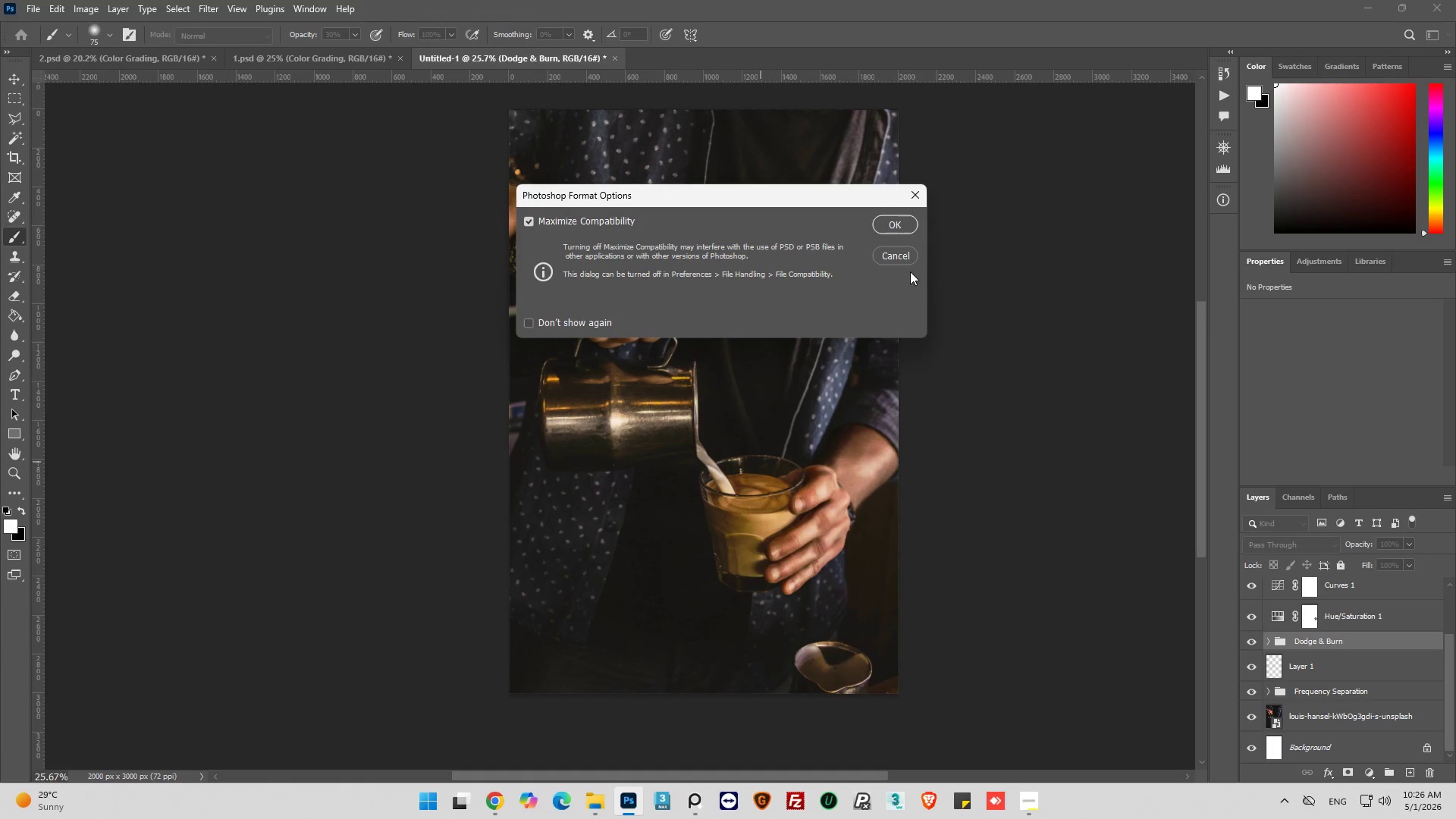 
left_click([890, 224])
 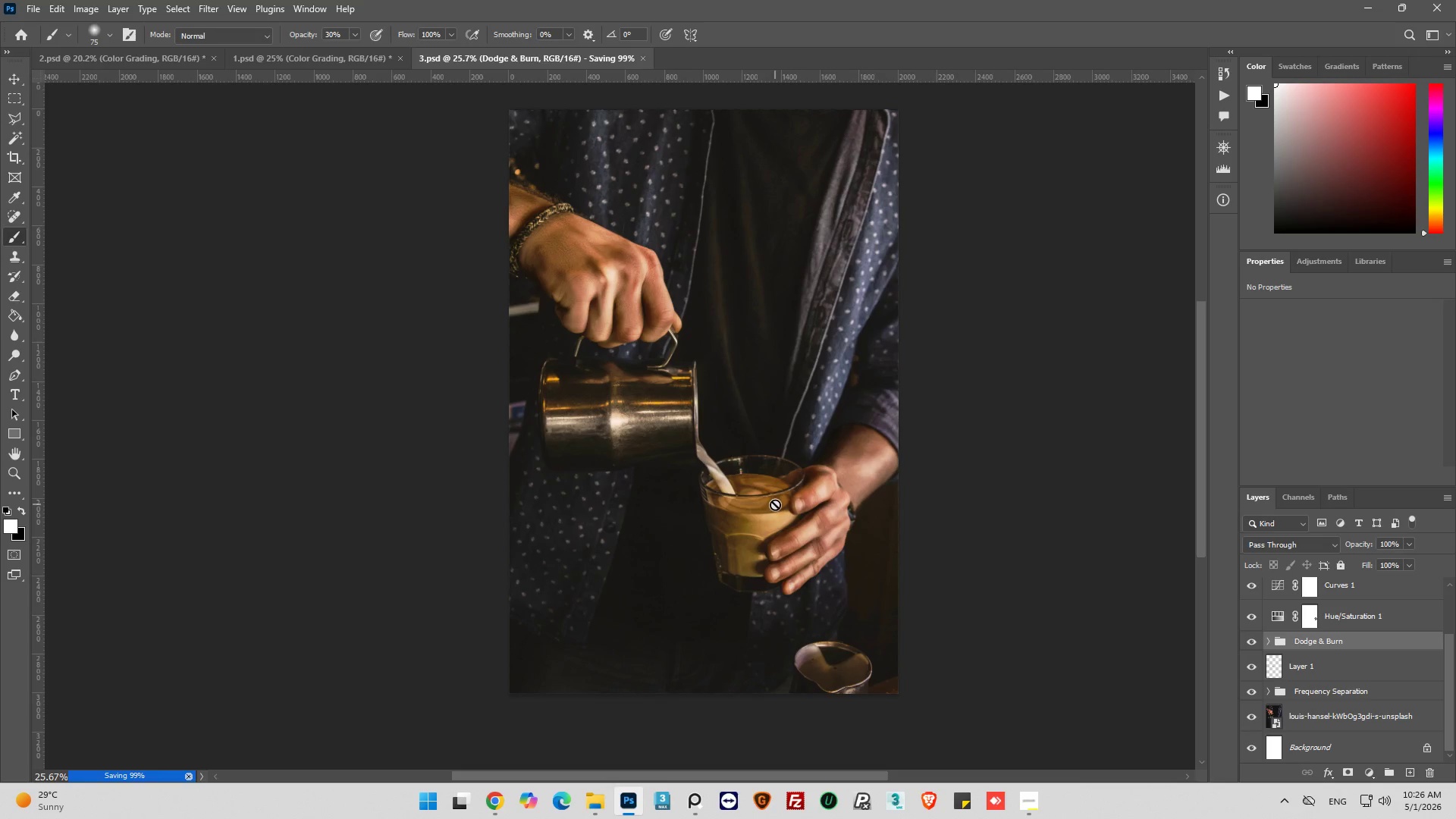 
hold_key(key=AltLeft, duration=0.44)
scroll: coordinate [1276, 588], scroll_direction: down, amount: 7.0
 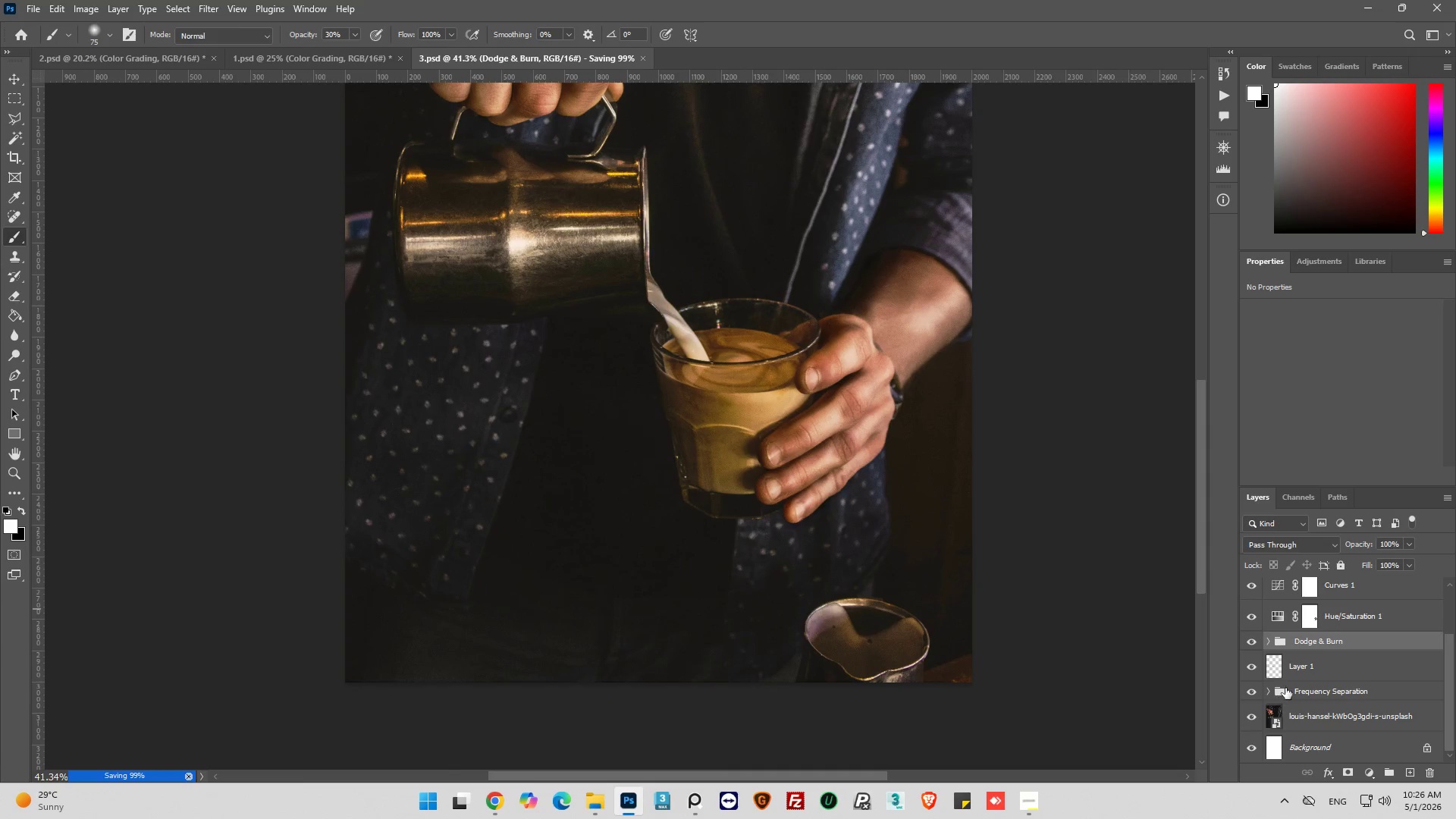 
left_click([1296, 670])
 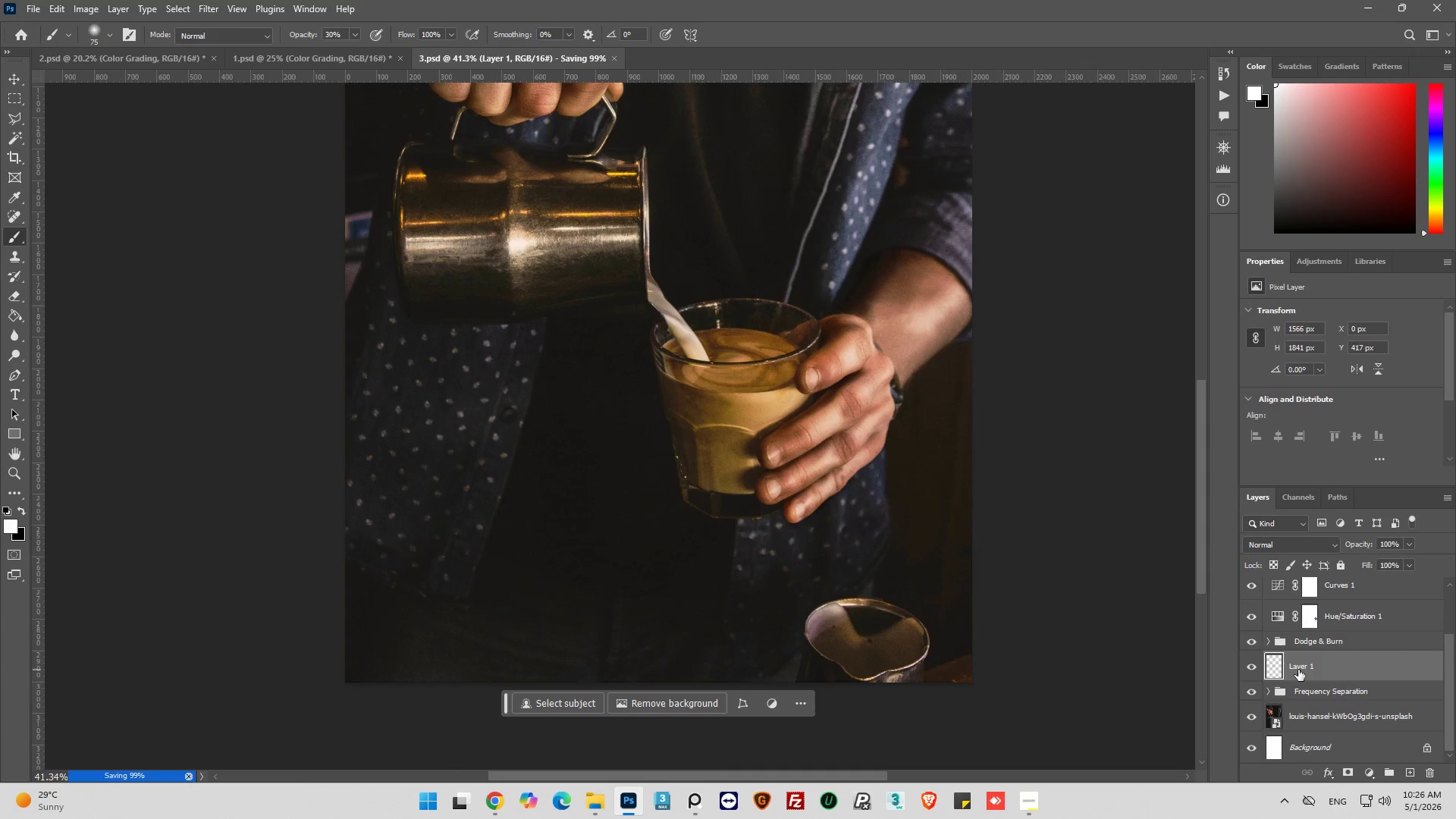 
right_click([1298, 670])
 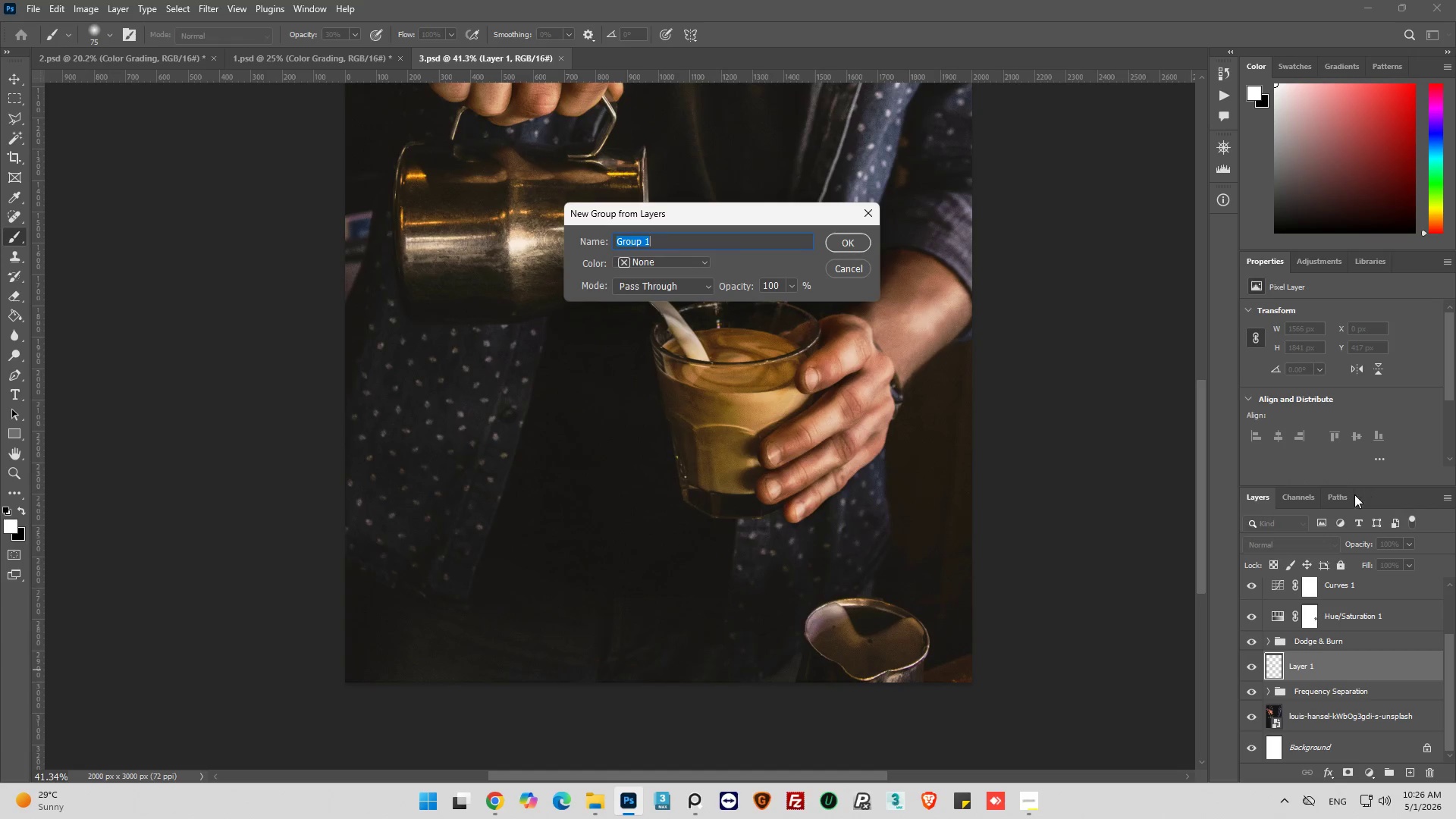 
wait(5.14)
 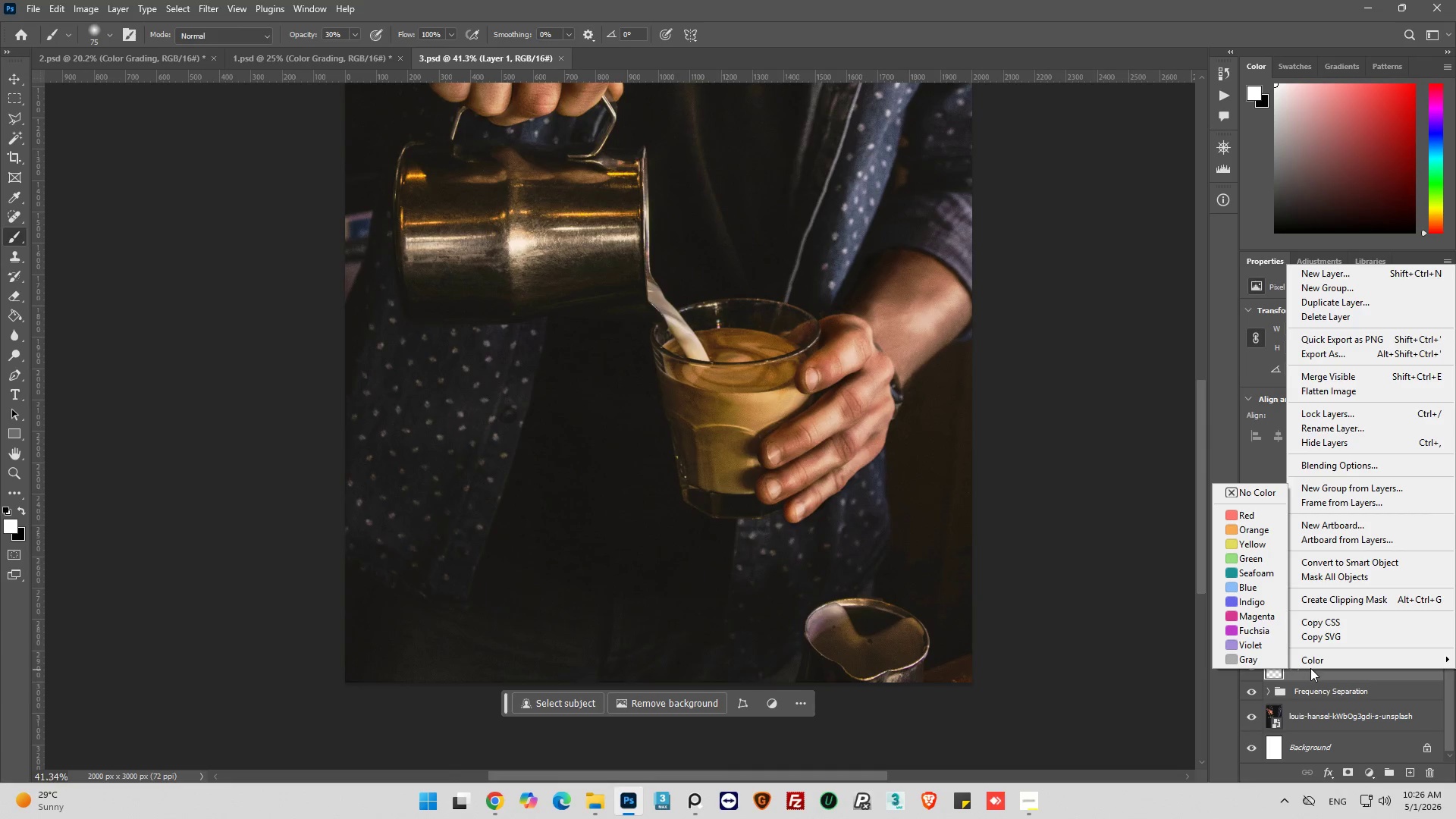 
type(retouch)
 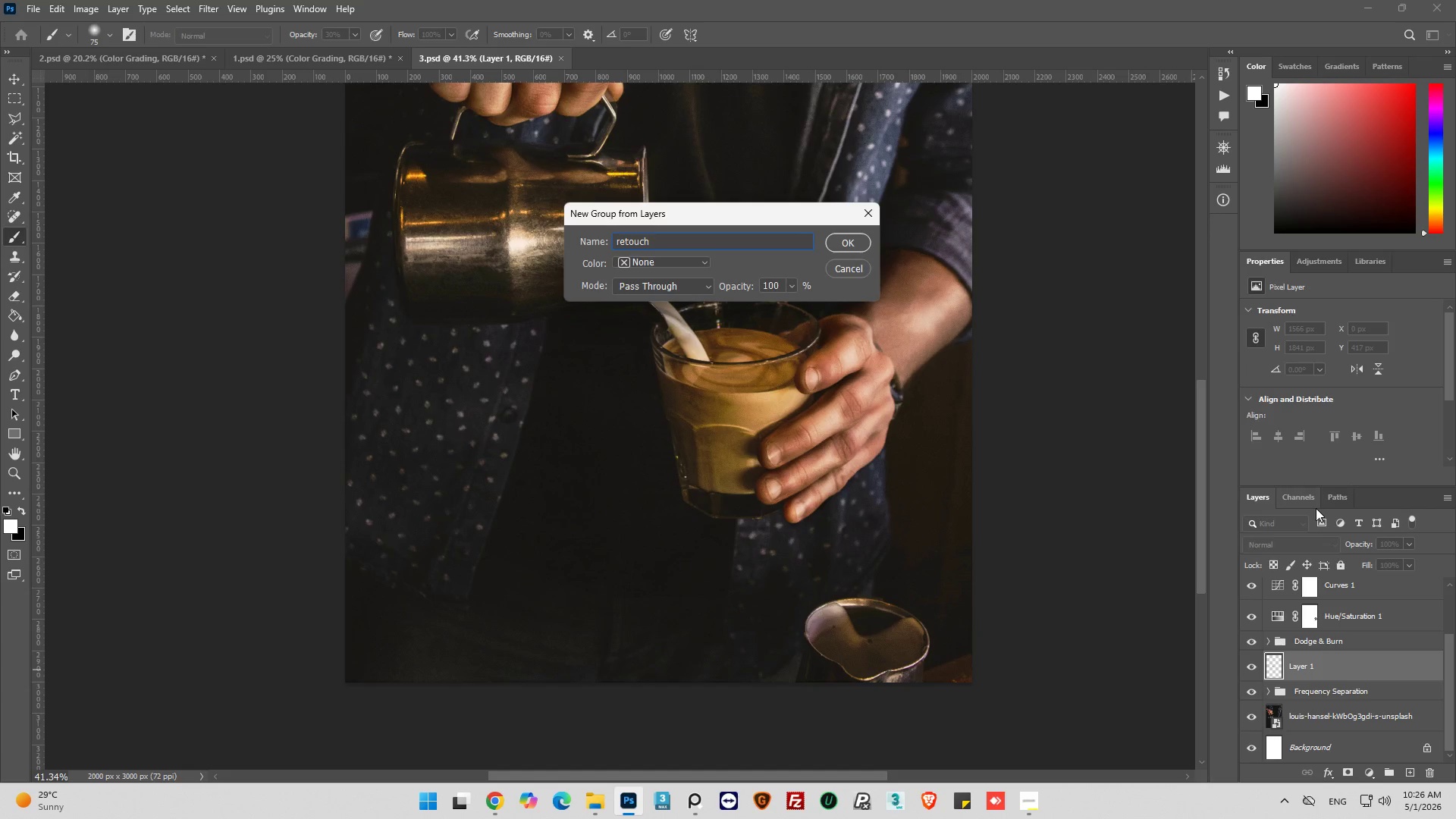 
key(Enter)
 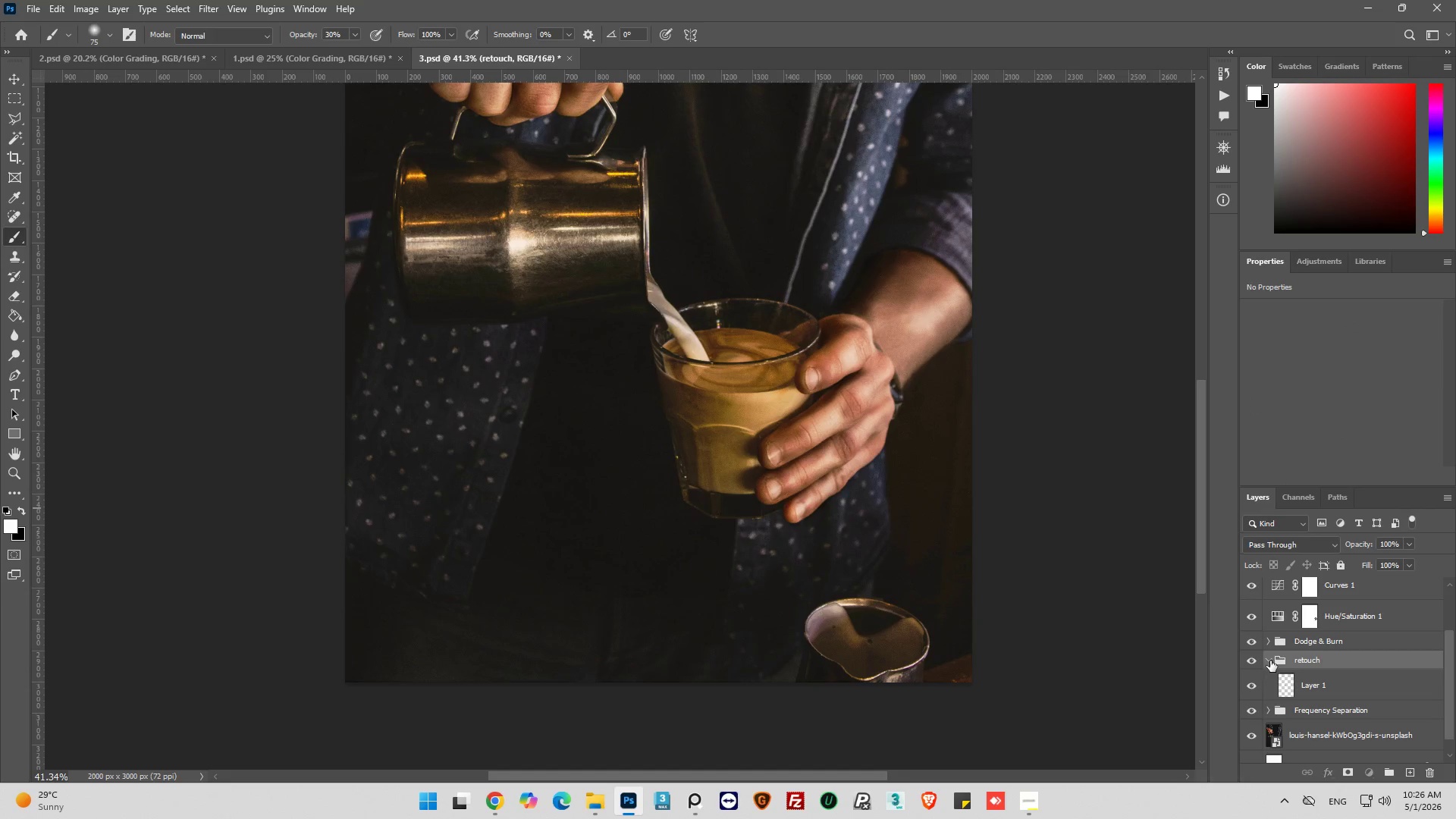 
scroll: coordinate [1345, 667], scroll_direction: up, amount: 5.0
 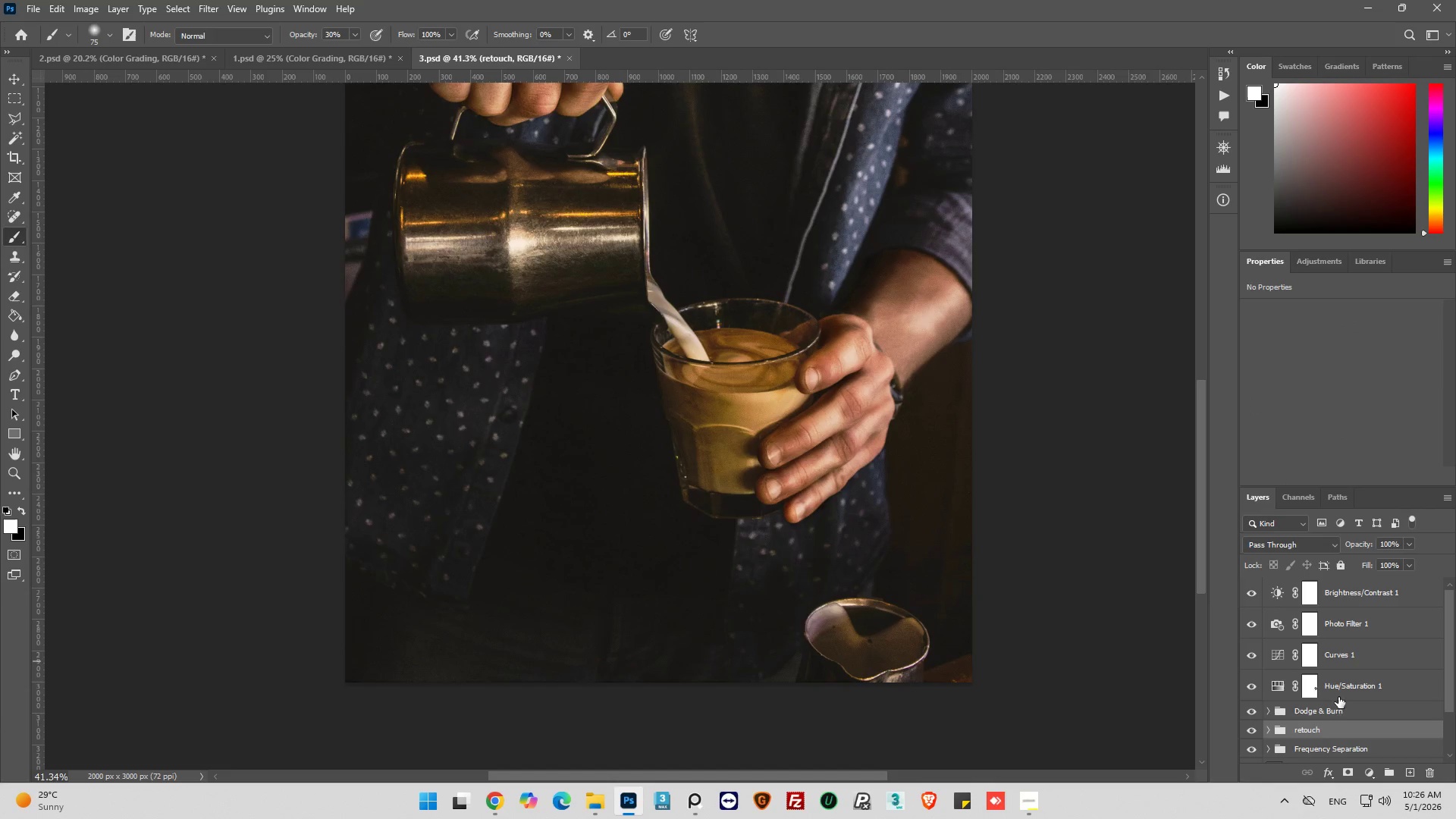 
left_click([1351, 689])
 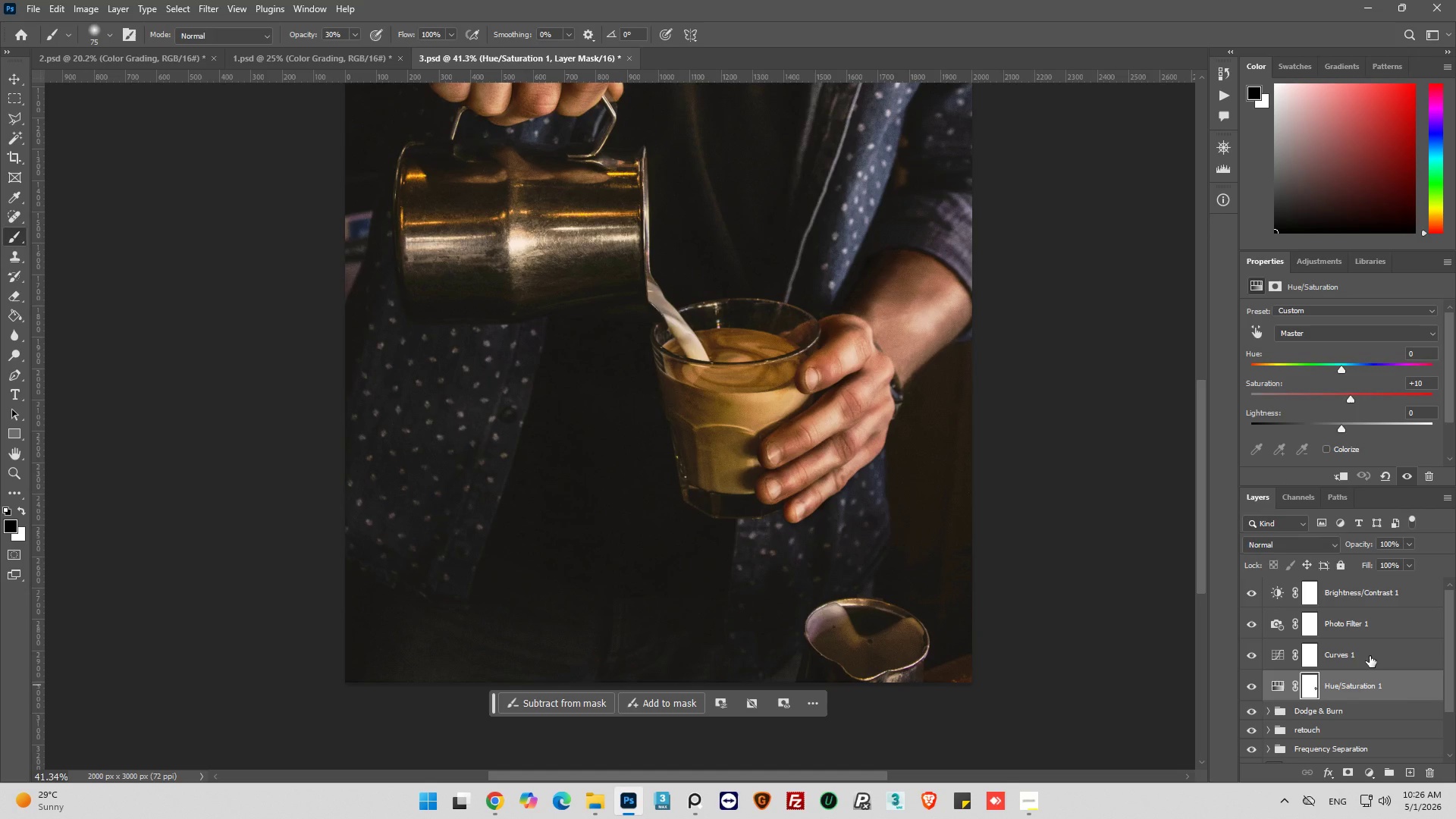 
hold_key(key=ControlLeft, duration=1.25)
double_click([1379, 625])
 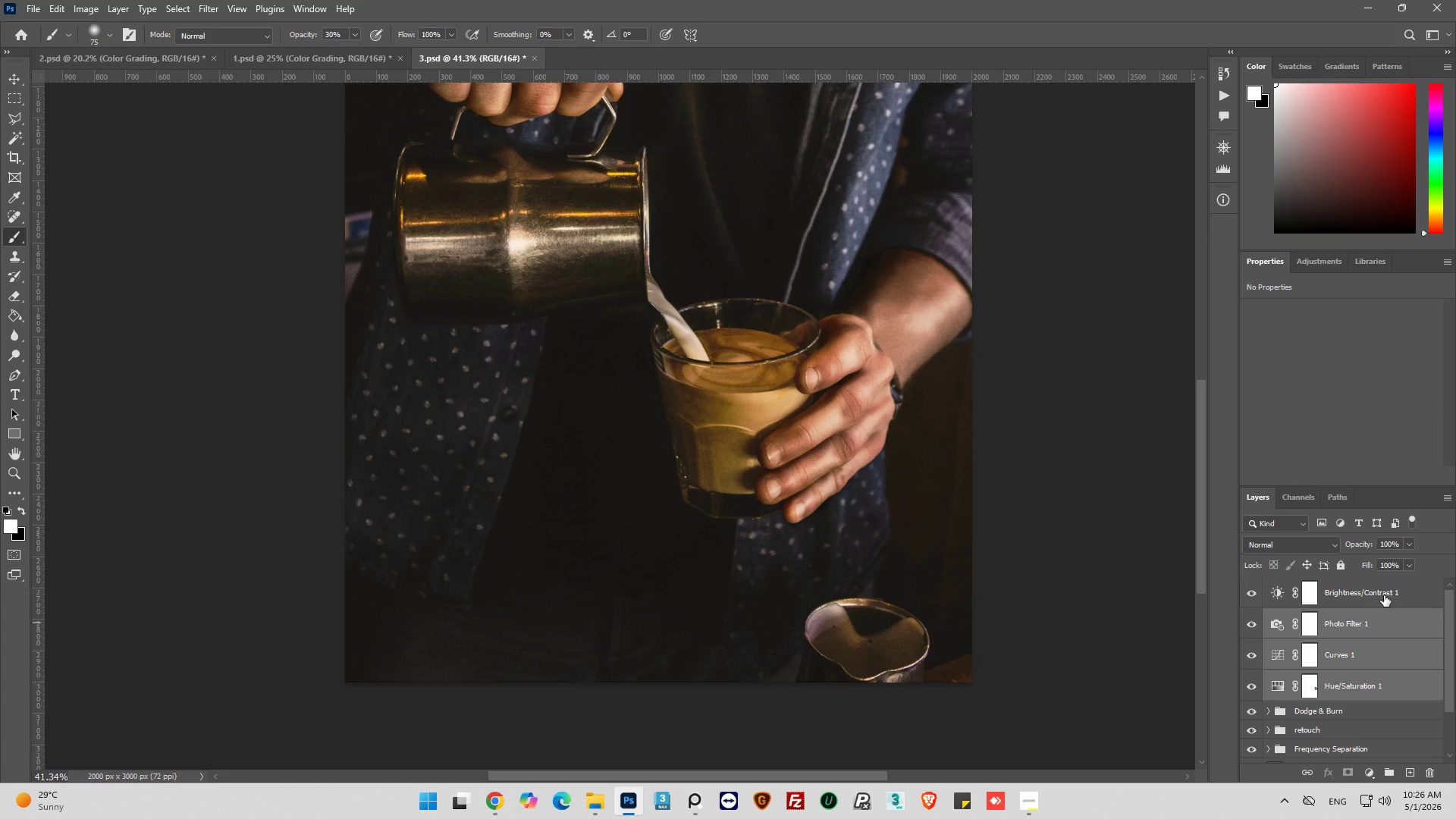 
triple_click([1384, 595])
 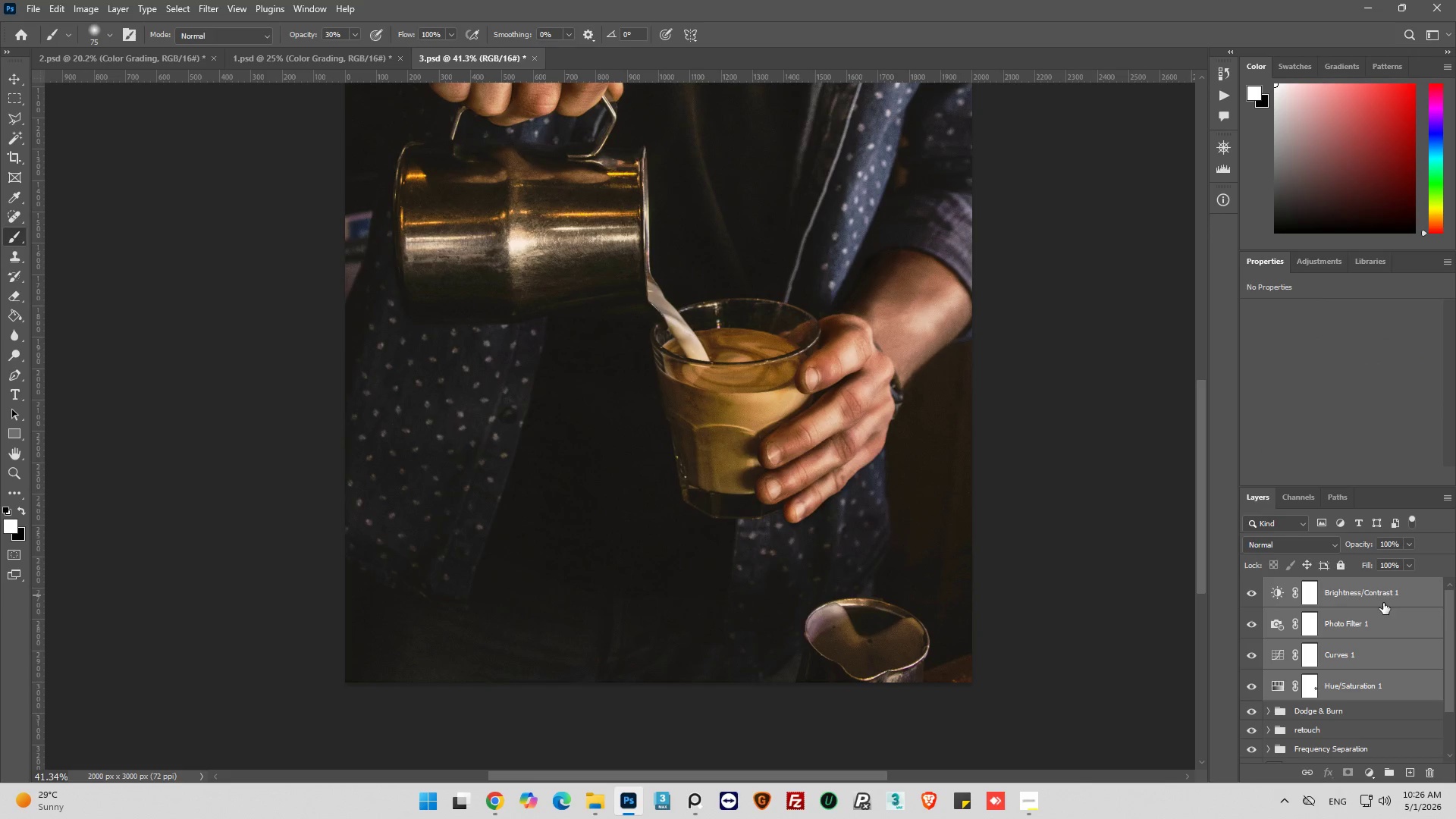 
right_click([1383, 603])
 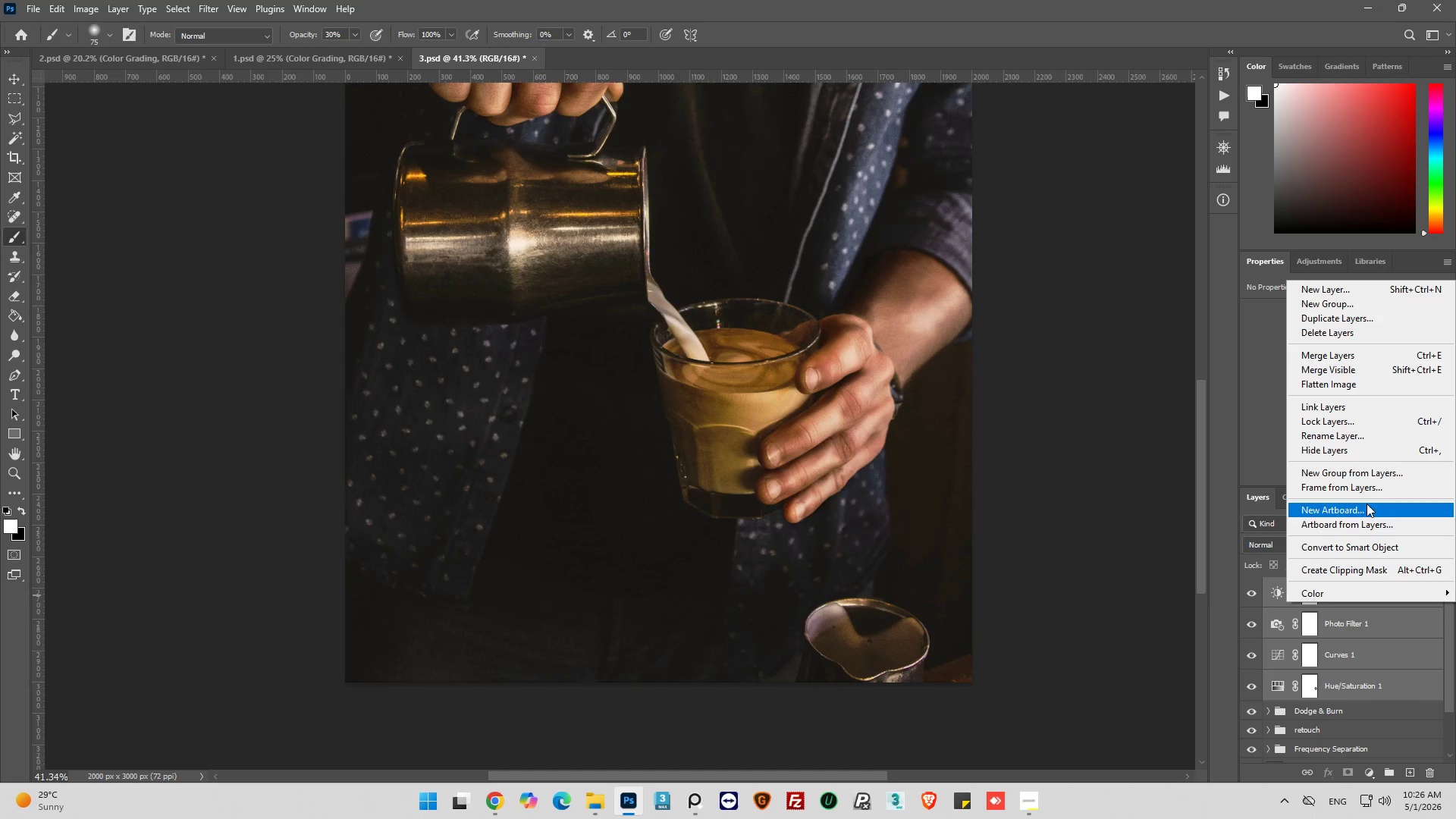 
left_click([1376, 472])
 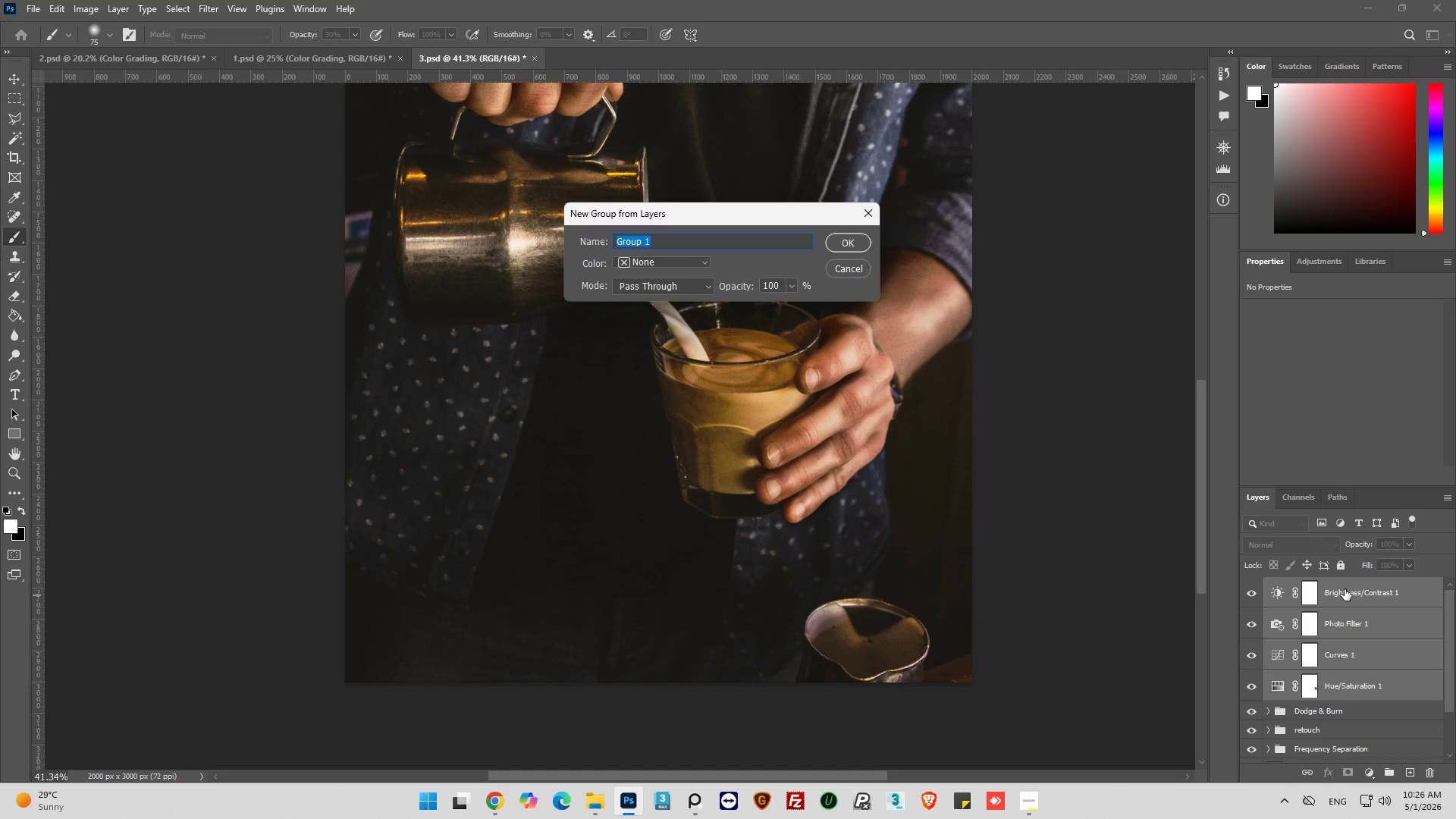 
type(Color Grading)
 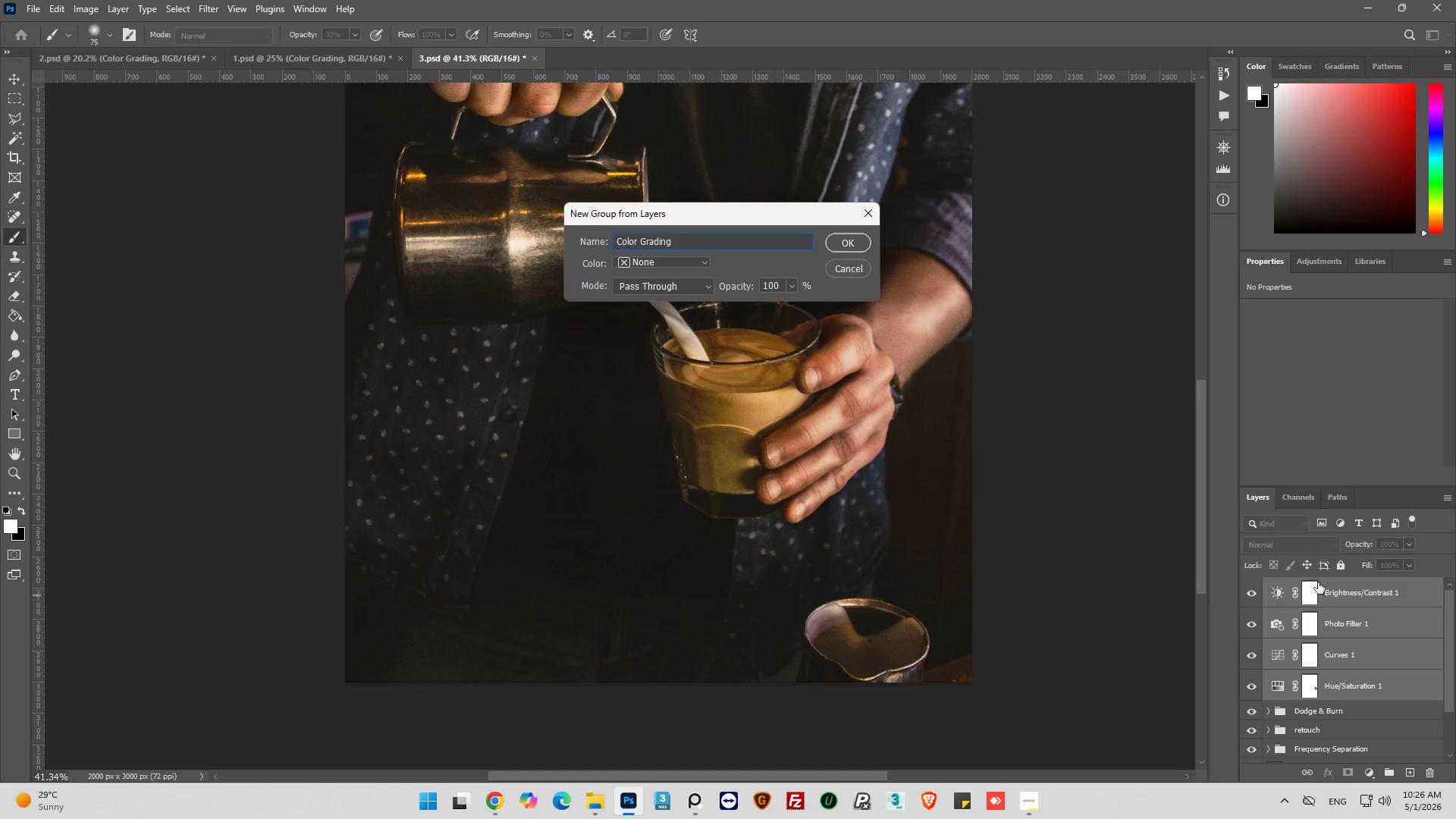 
key(Enter)
 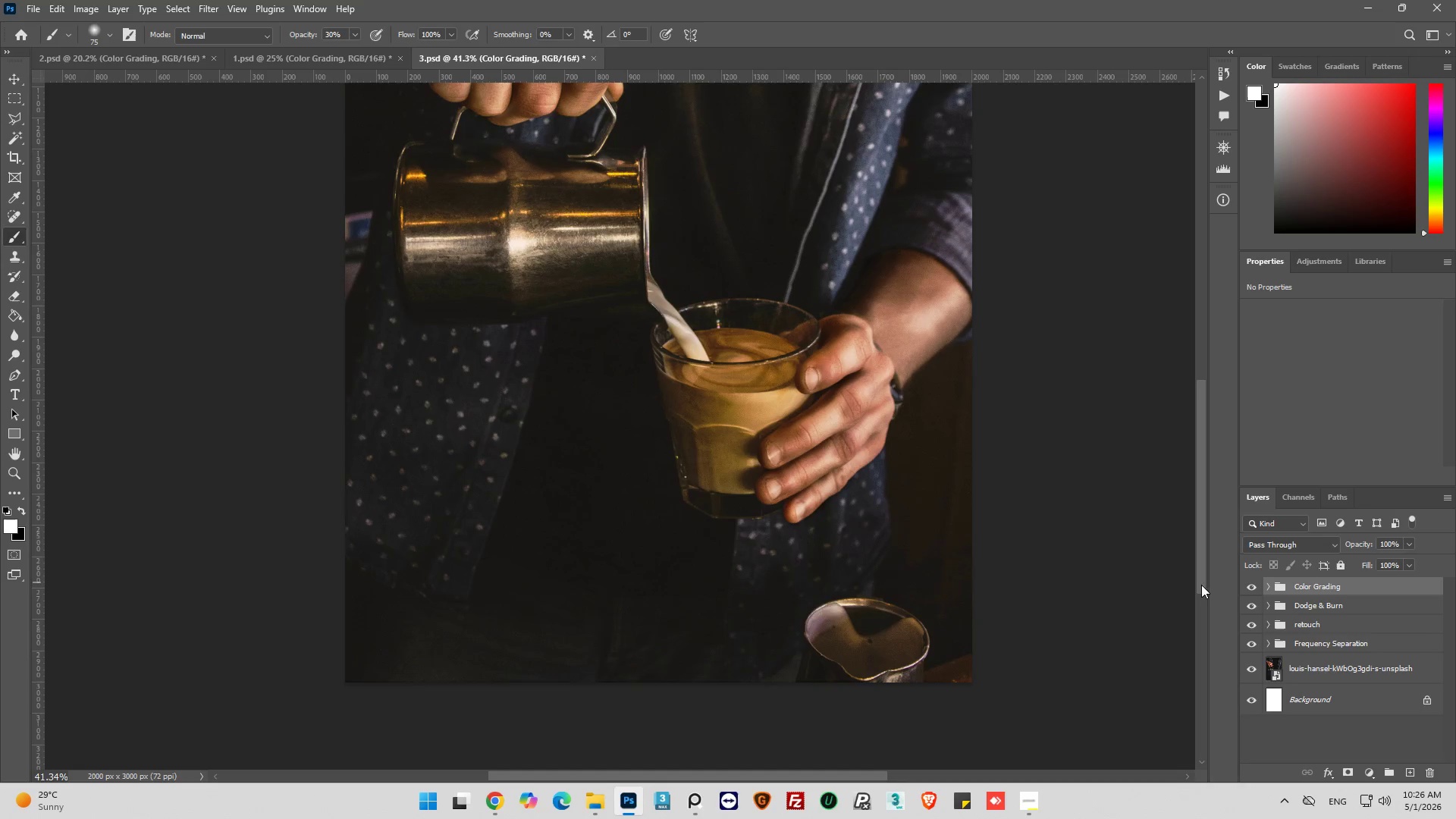 
scroll: coordinate [760, 612], scroll_direction: down, amount: 2.0
 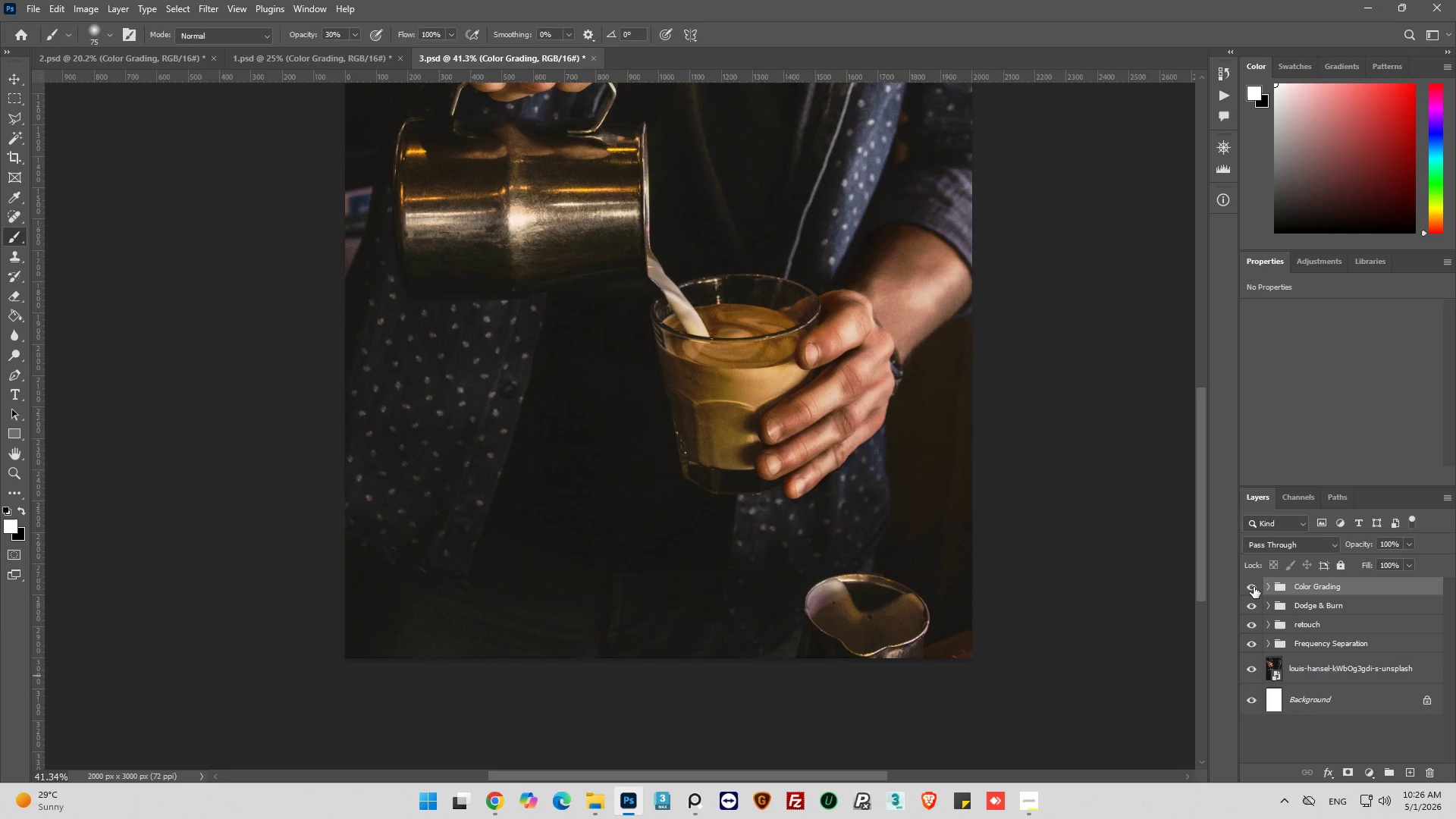 
left_click([1253, 587])
 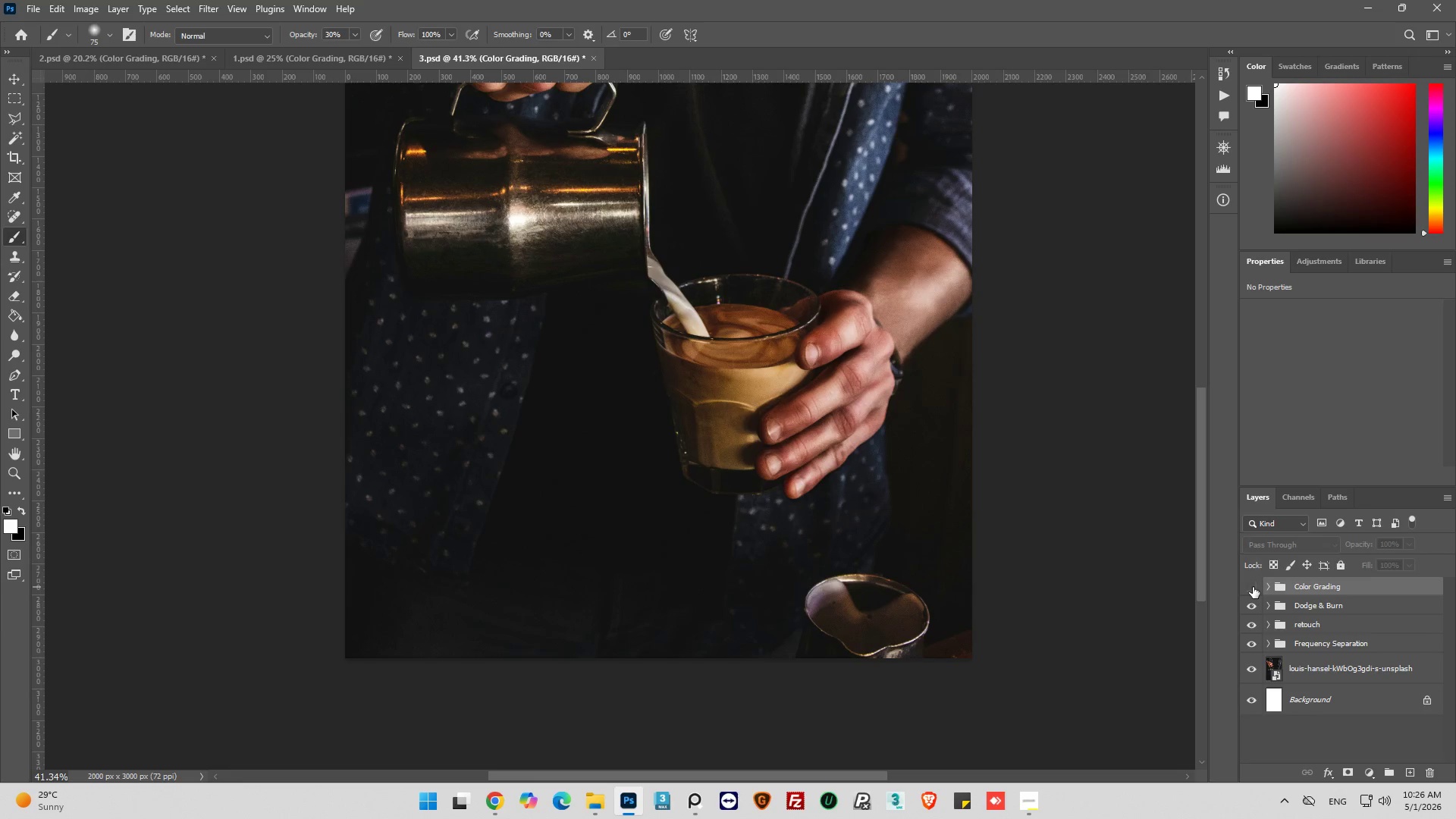 
left_click([1253, 587])
 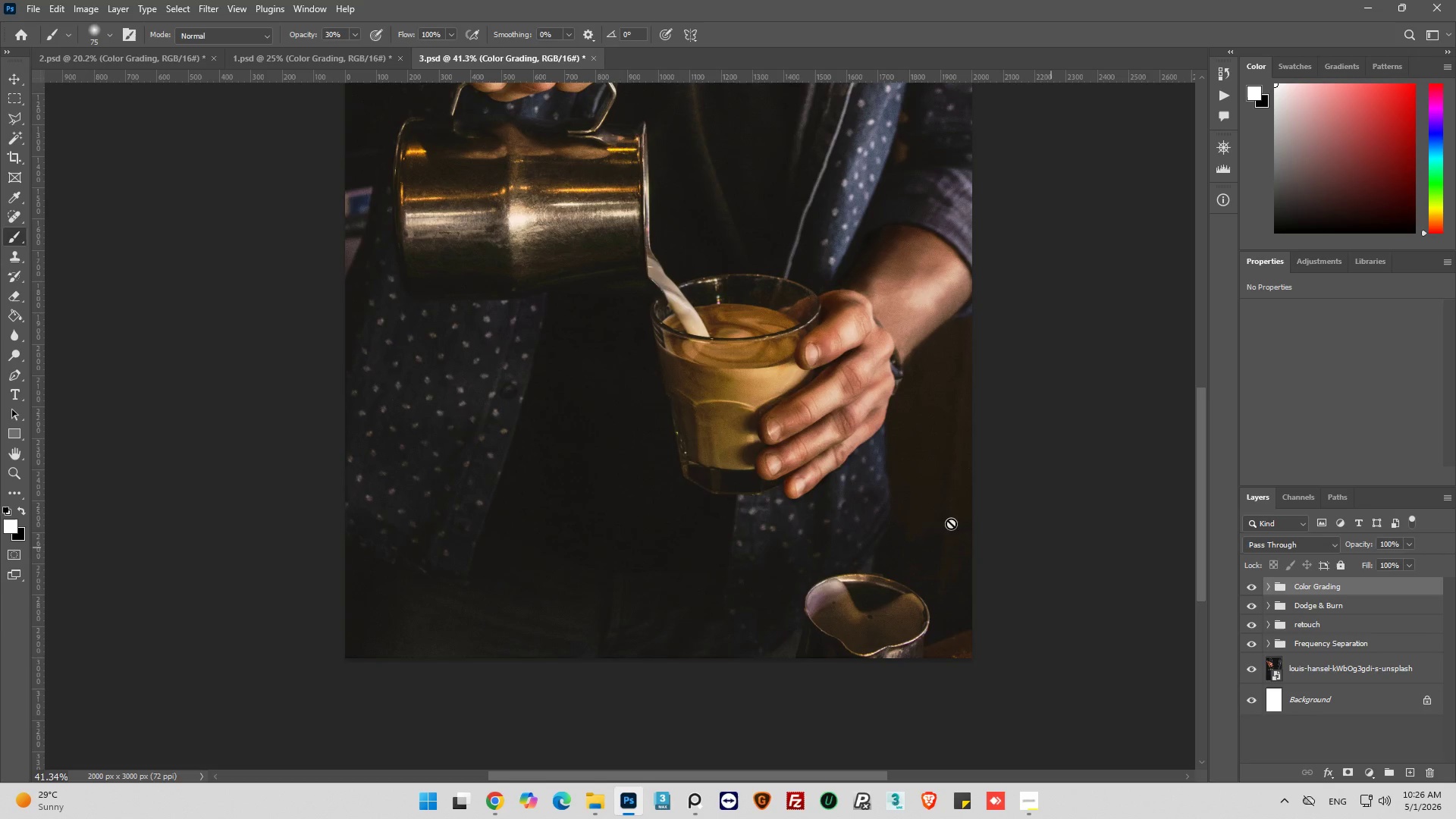 
scroll: coordinate [890, 520], scroll_direction: up, amount: 36.0
 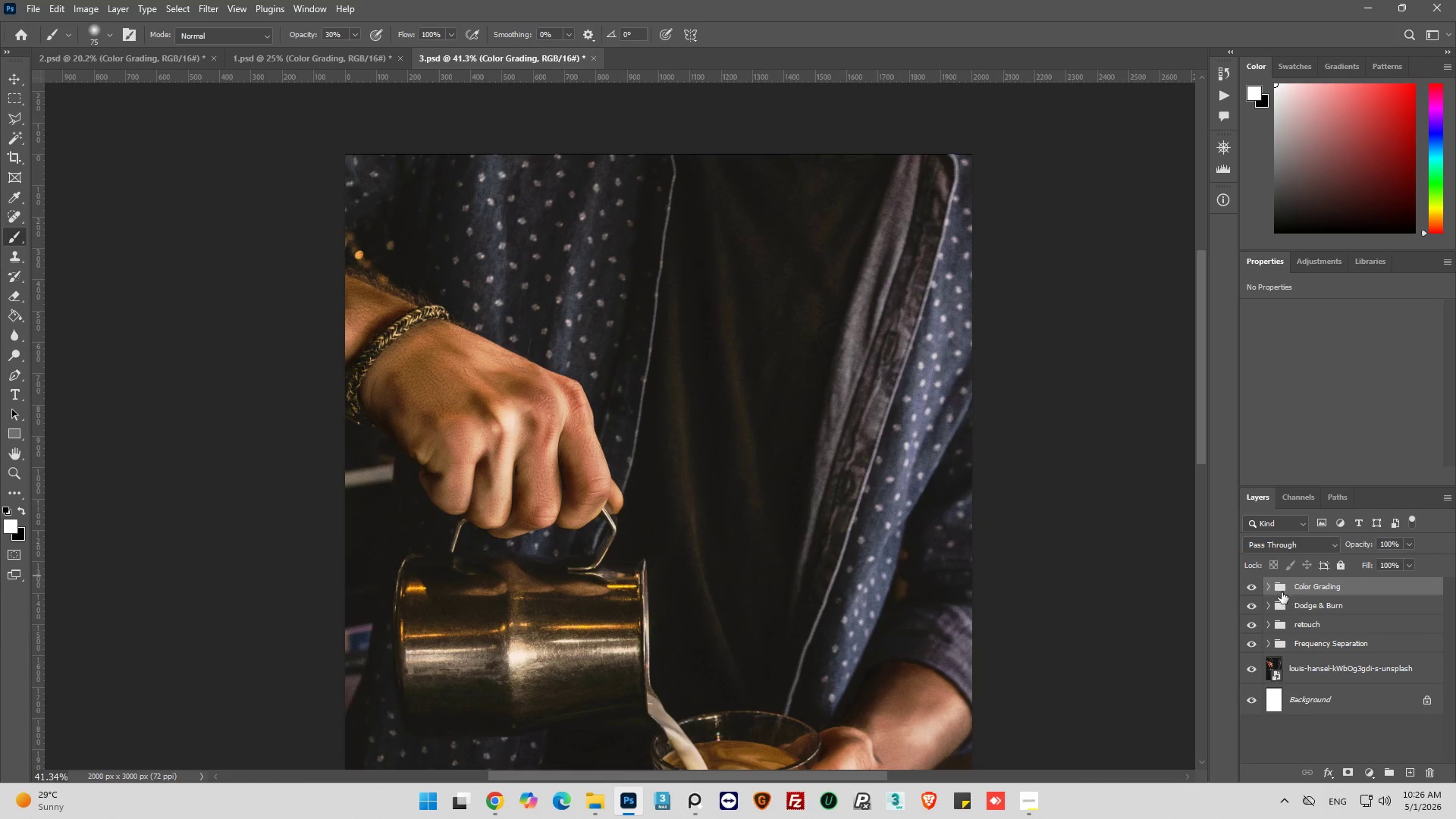 
left_click([1267, 586])
 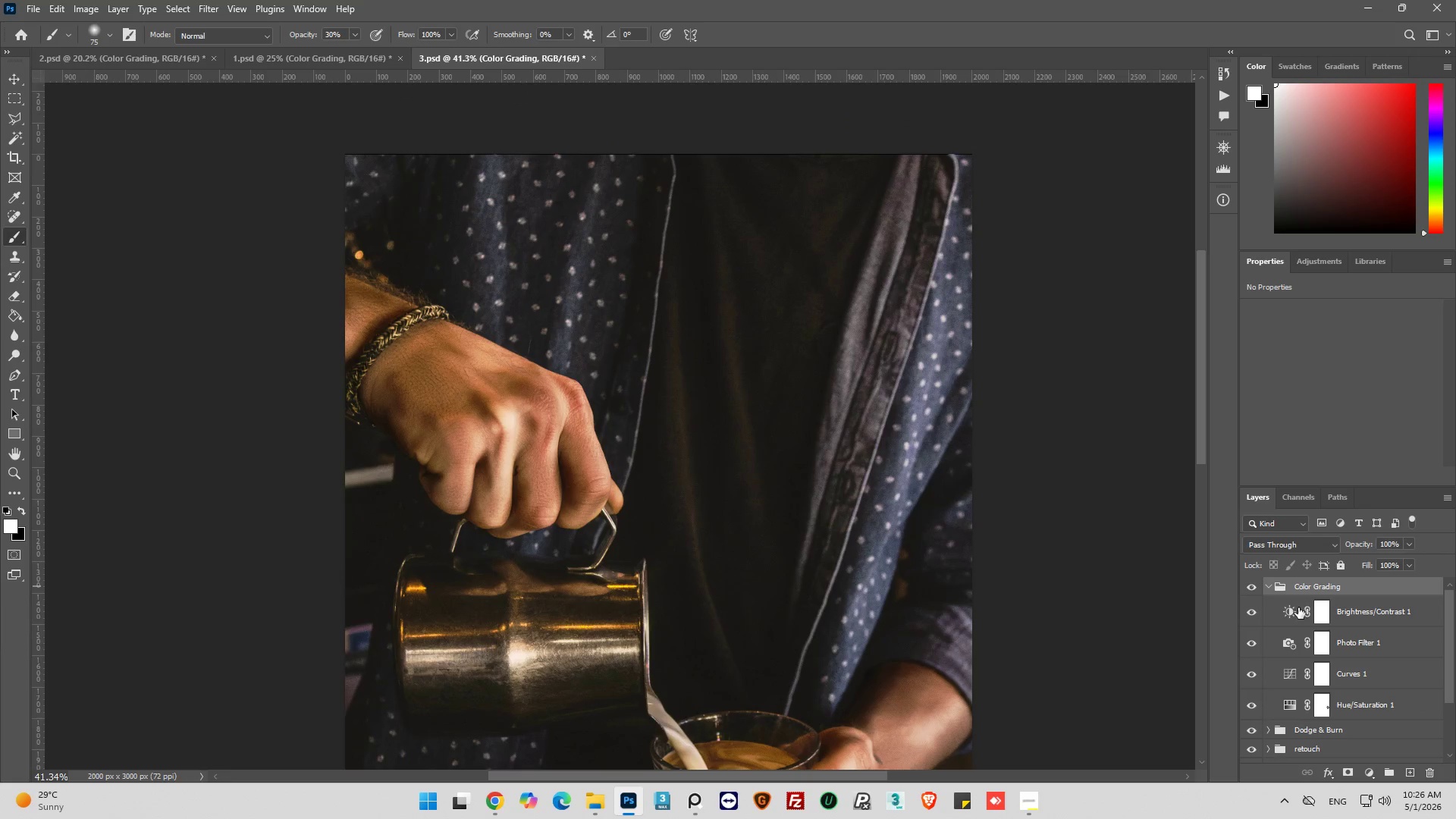 
left_click([1294, 611])
 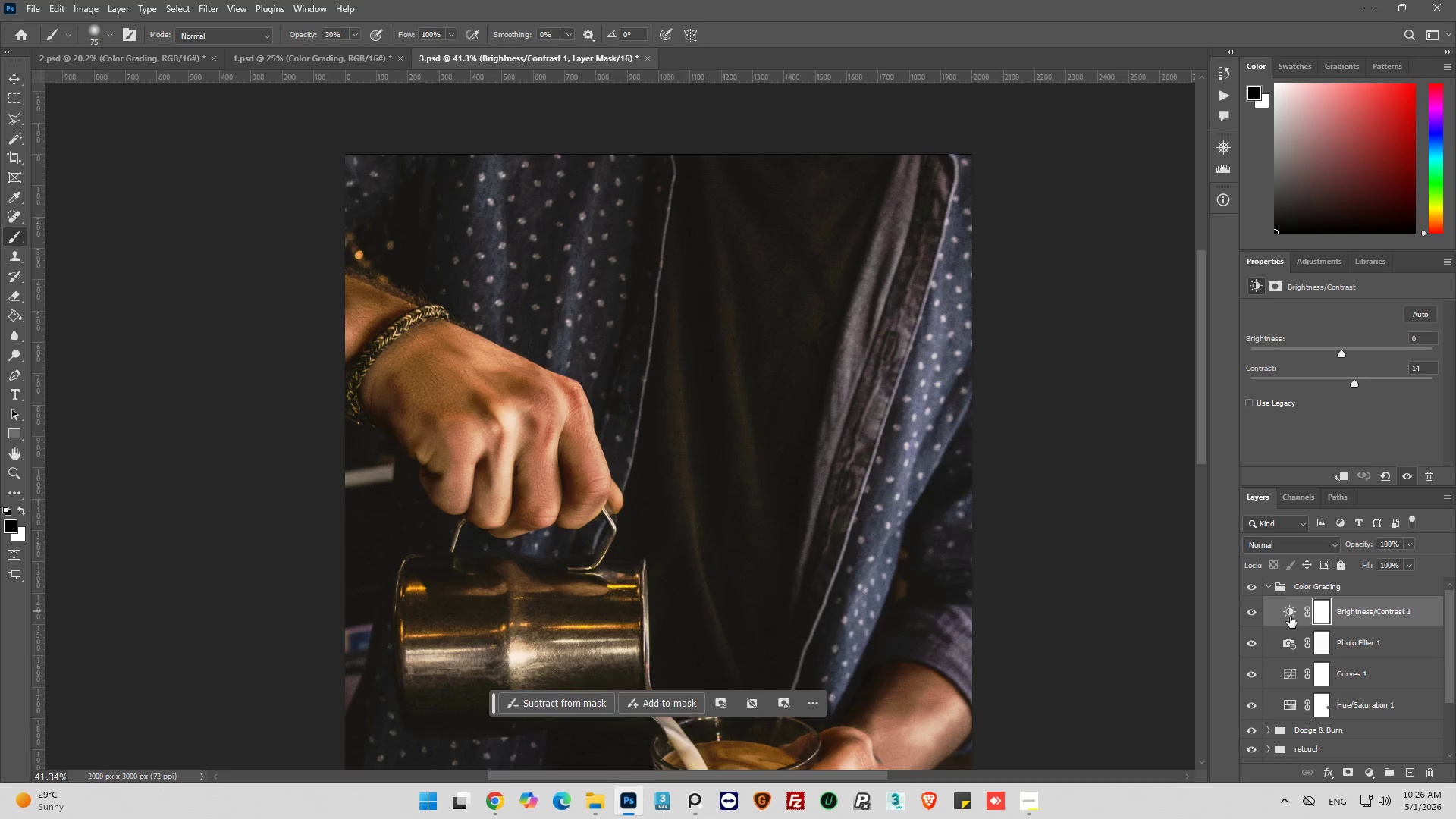 
left_click([1290, 617])
 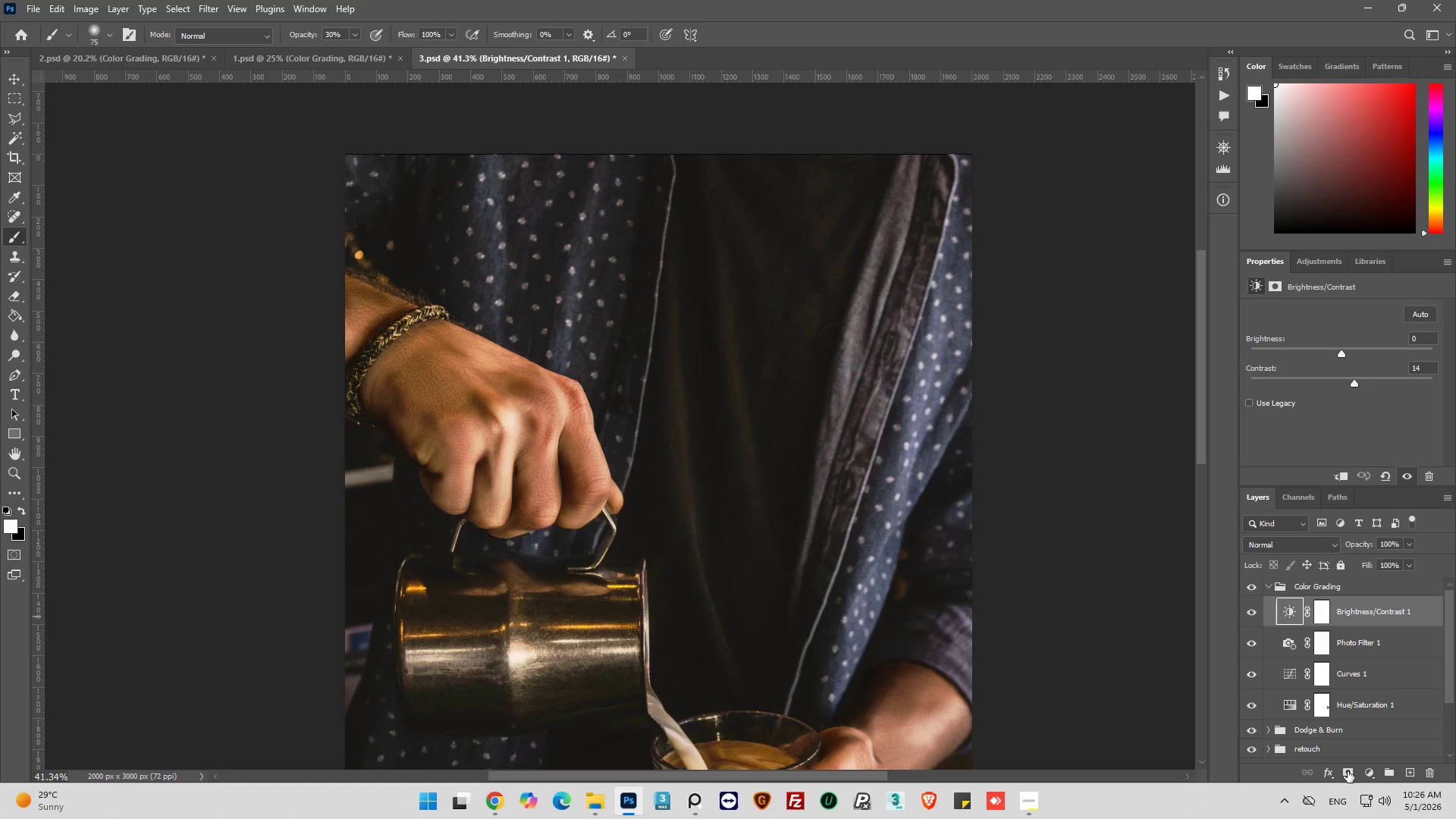 
left_click([1366, 771])
 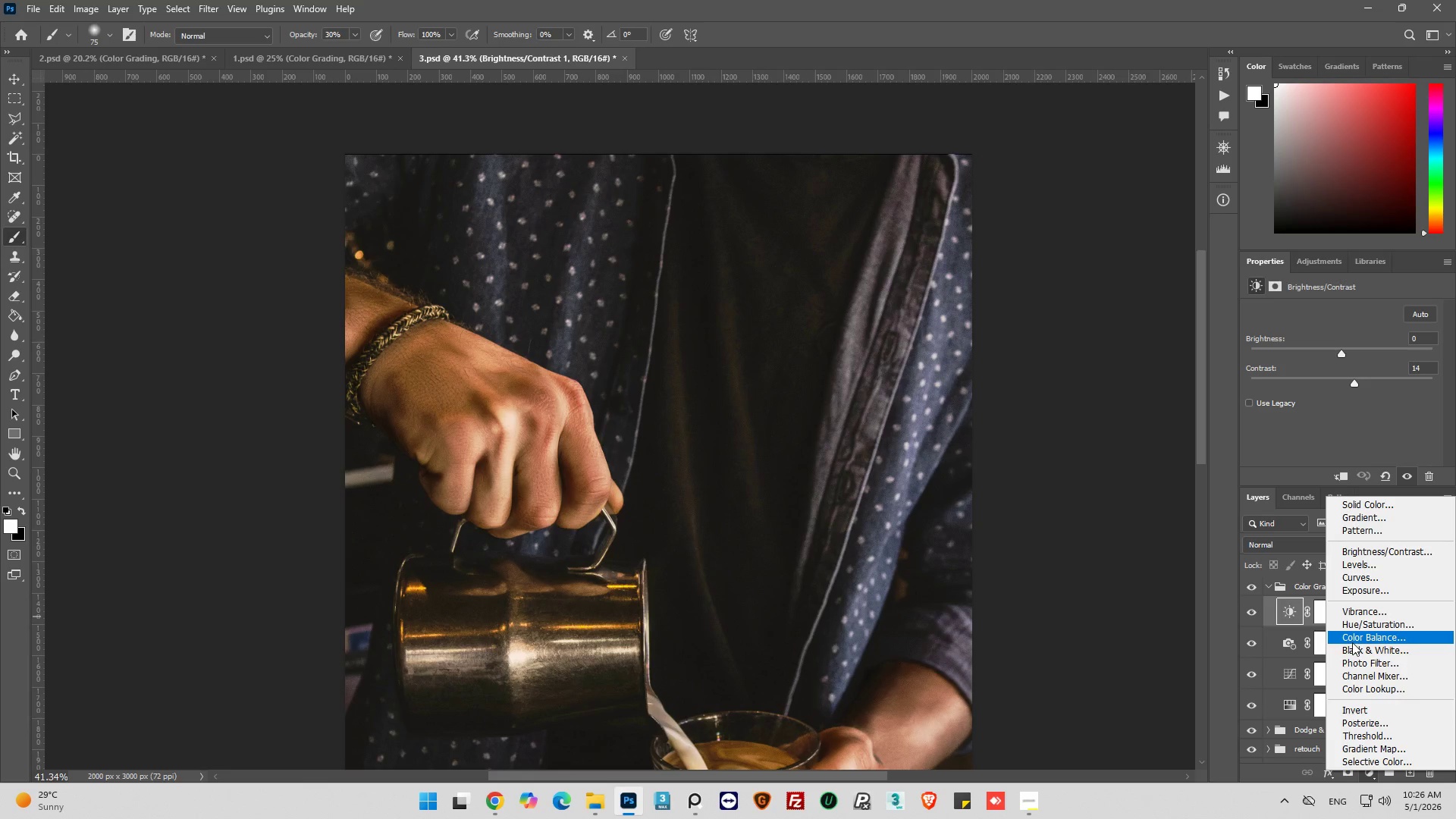 
left_click([1290, 648])
 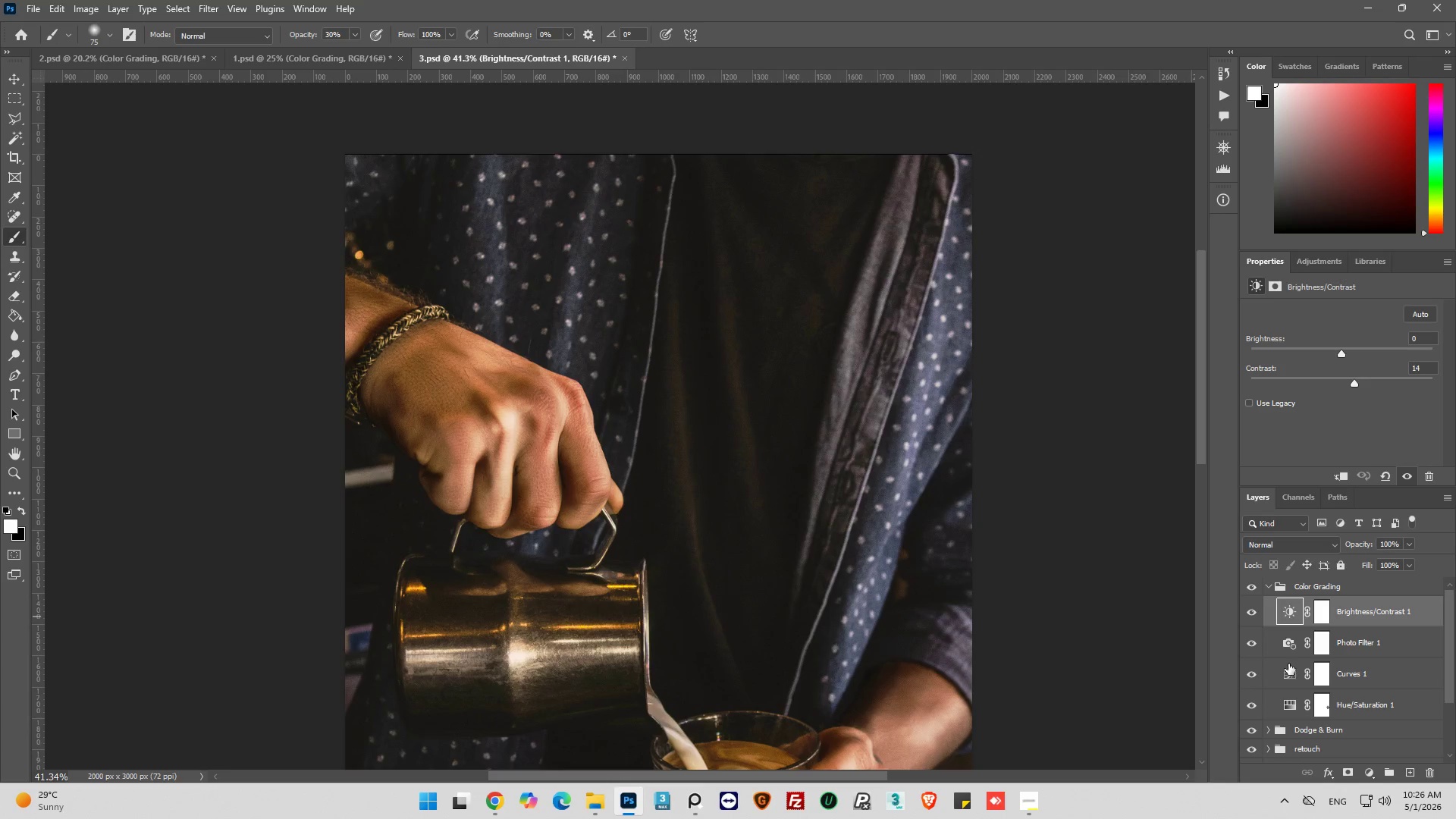 
left_click([1288, 664])
 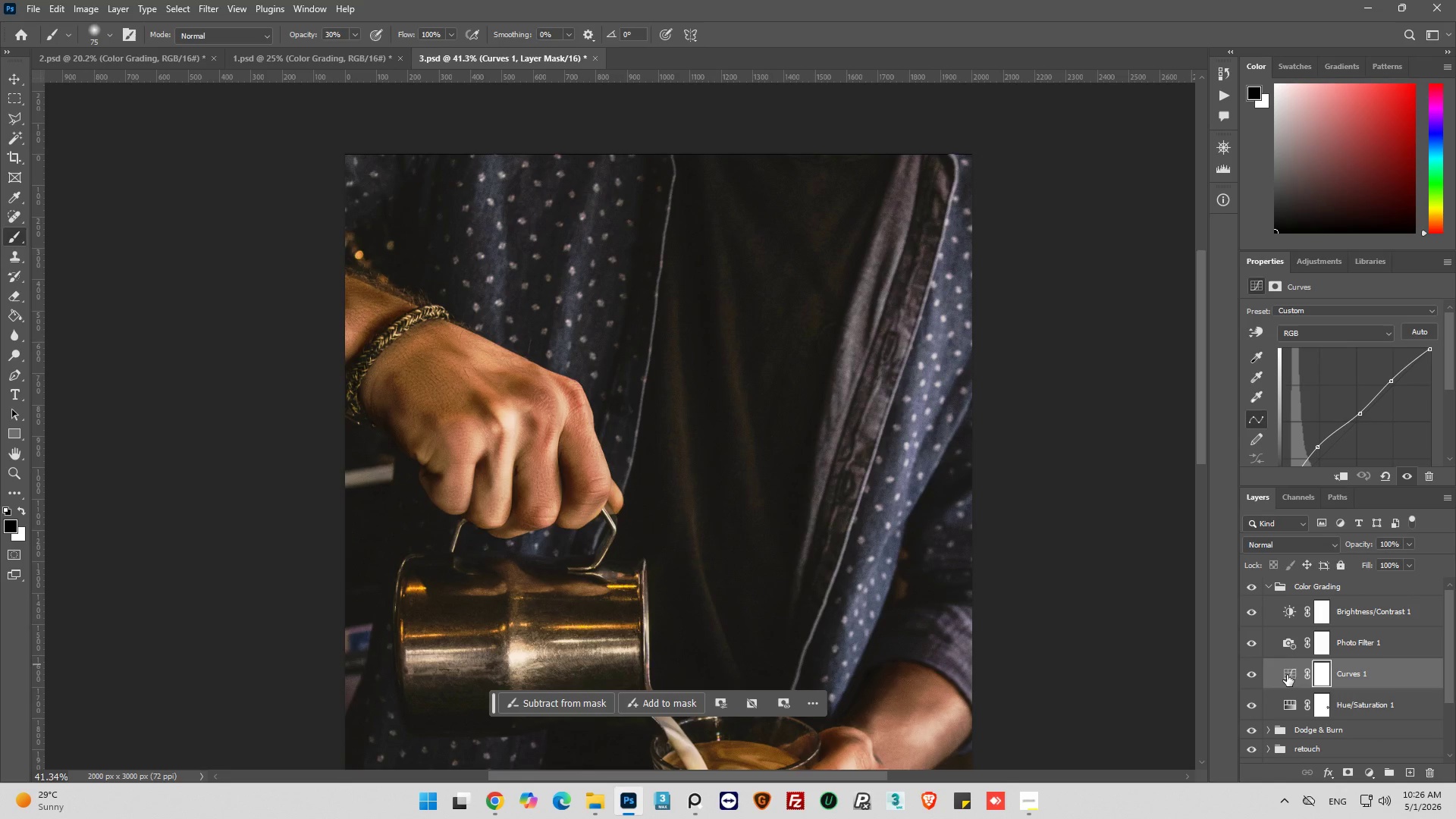 
left_click([1287, 675])
 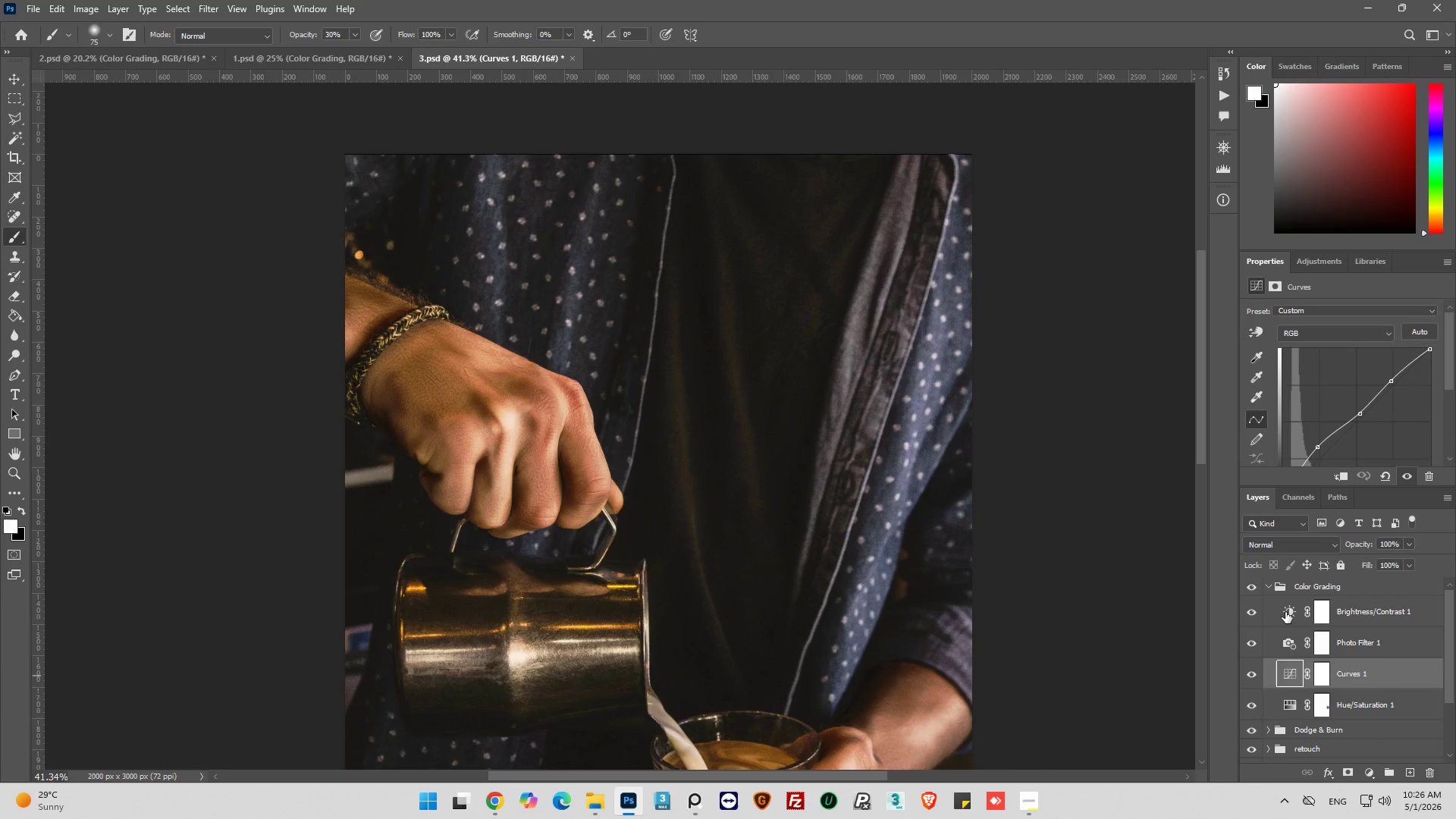 
double_click([1286, 611])
 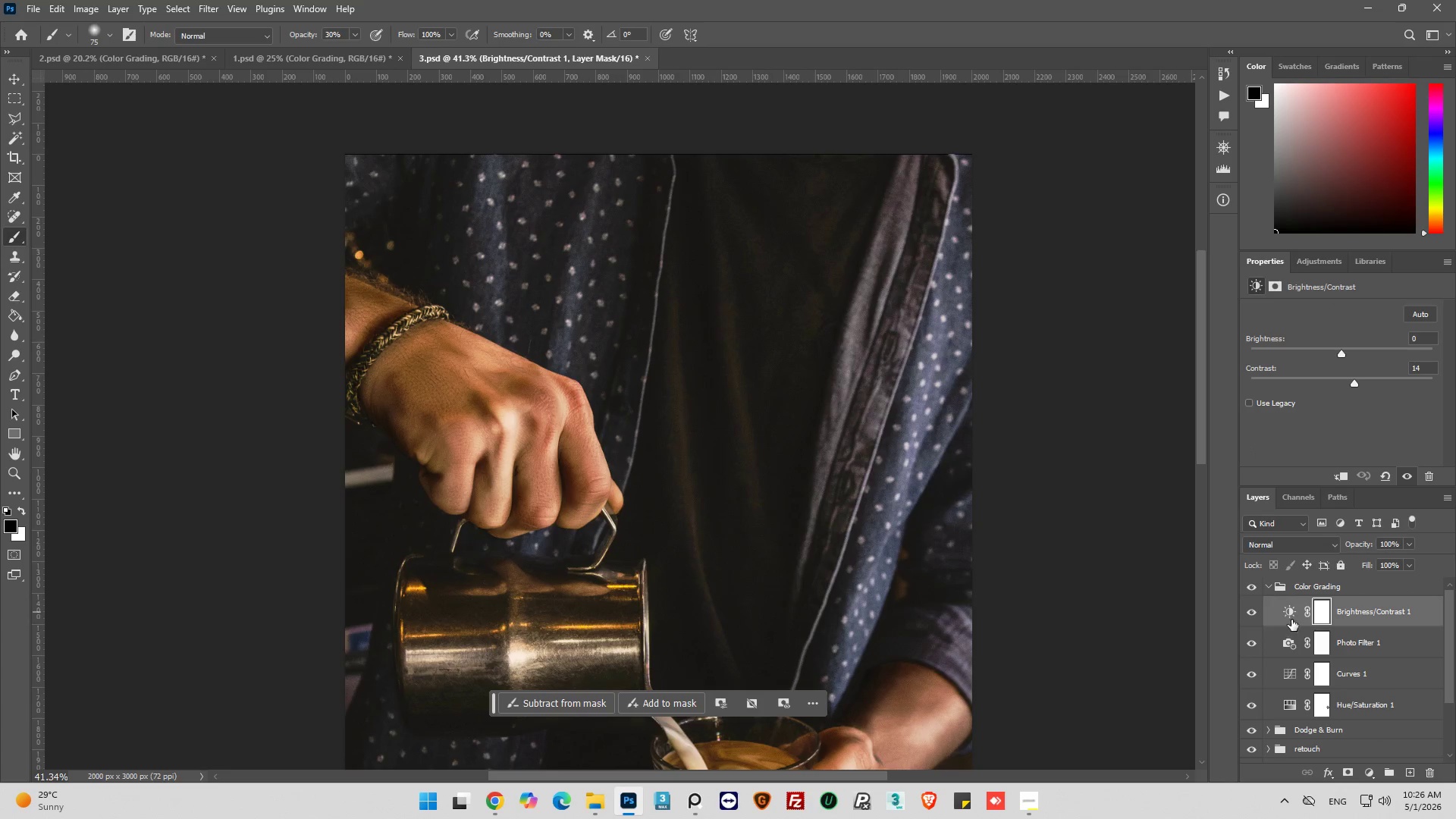 
left_click([1289, 614])
 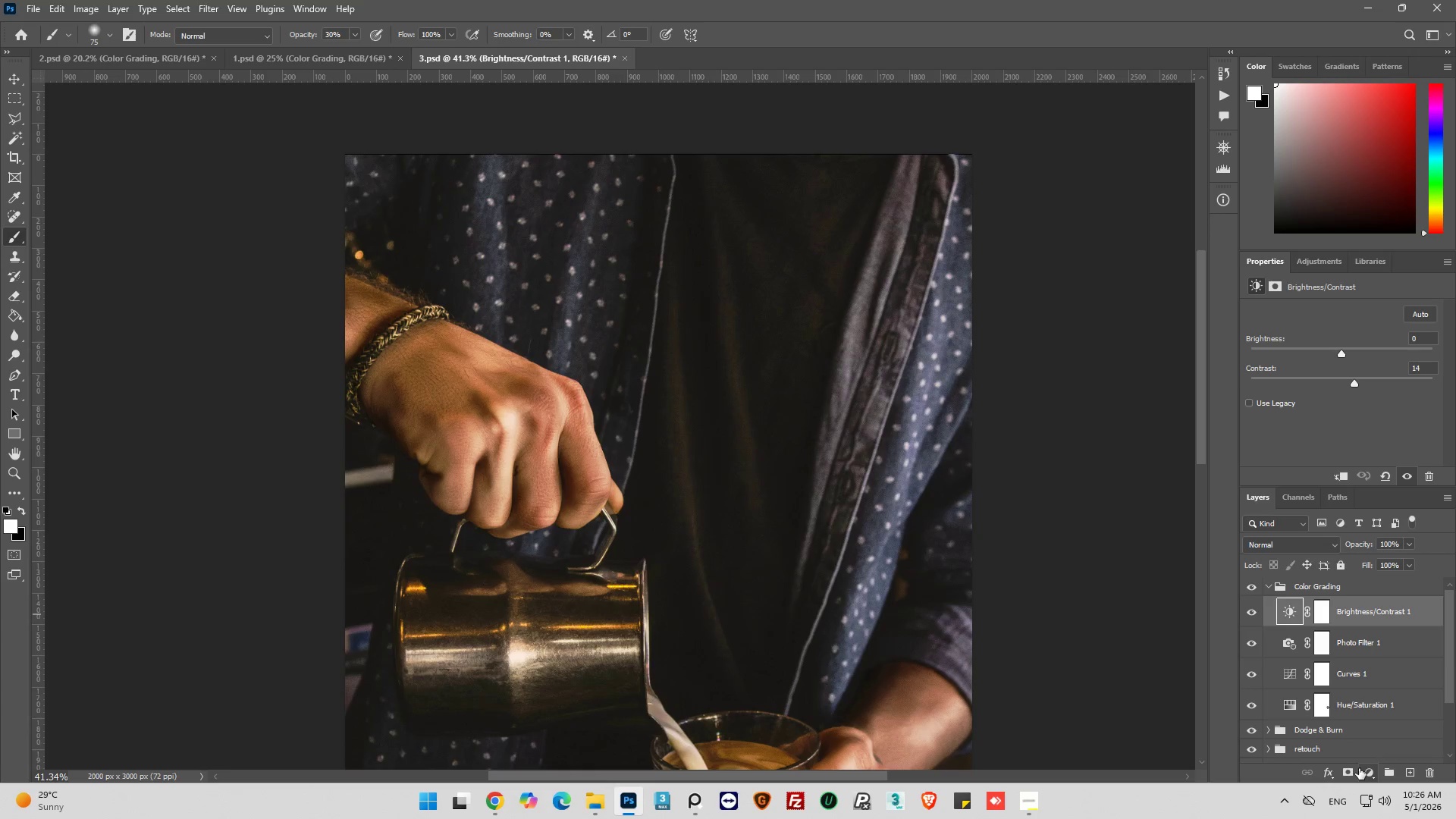 
left_click([1367, 771])
 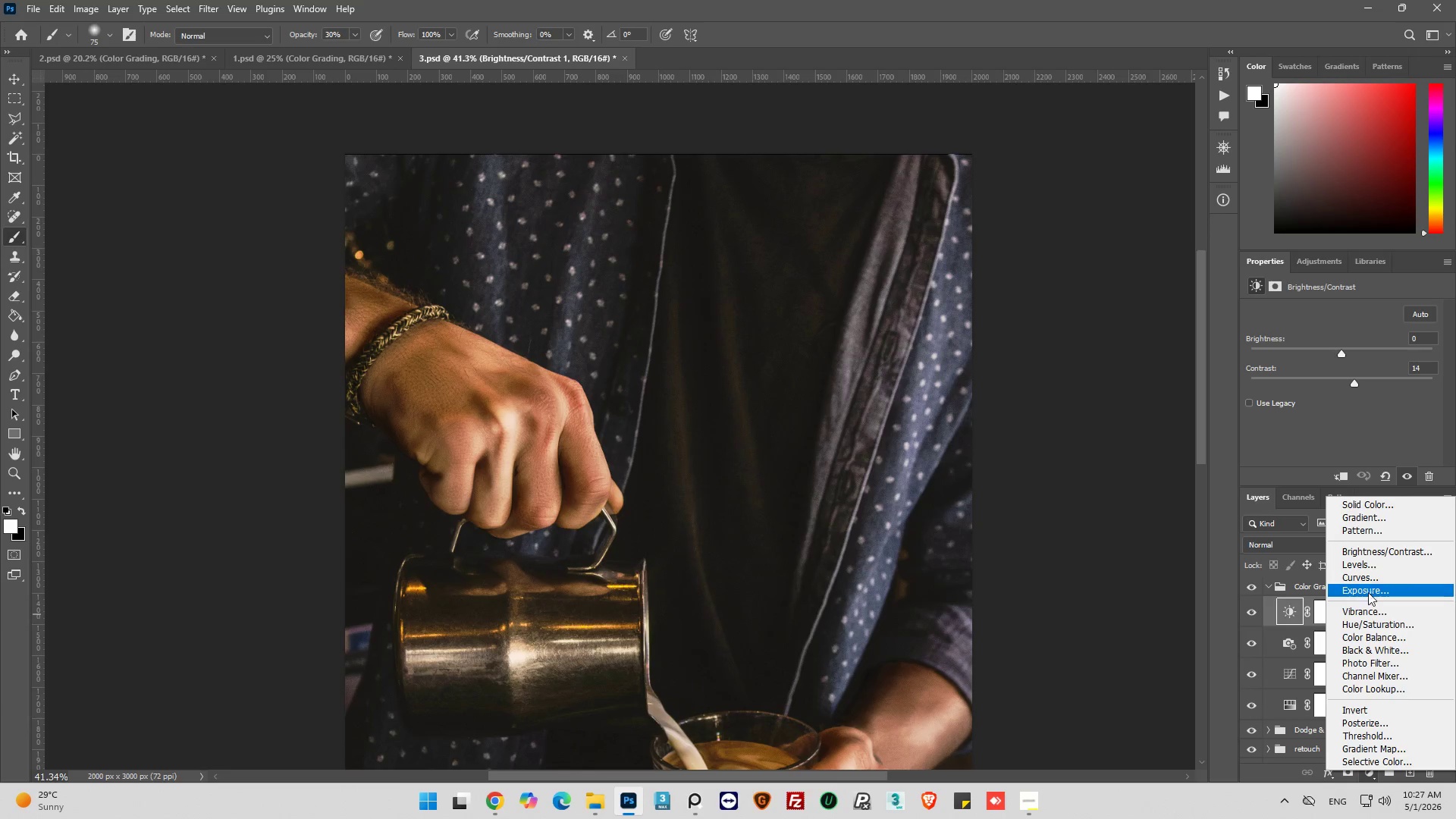 
left_click([1379, 589])
 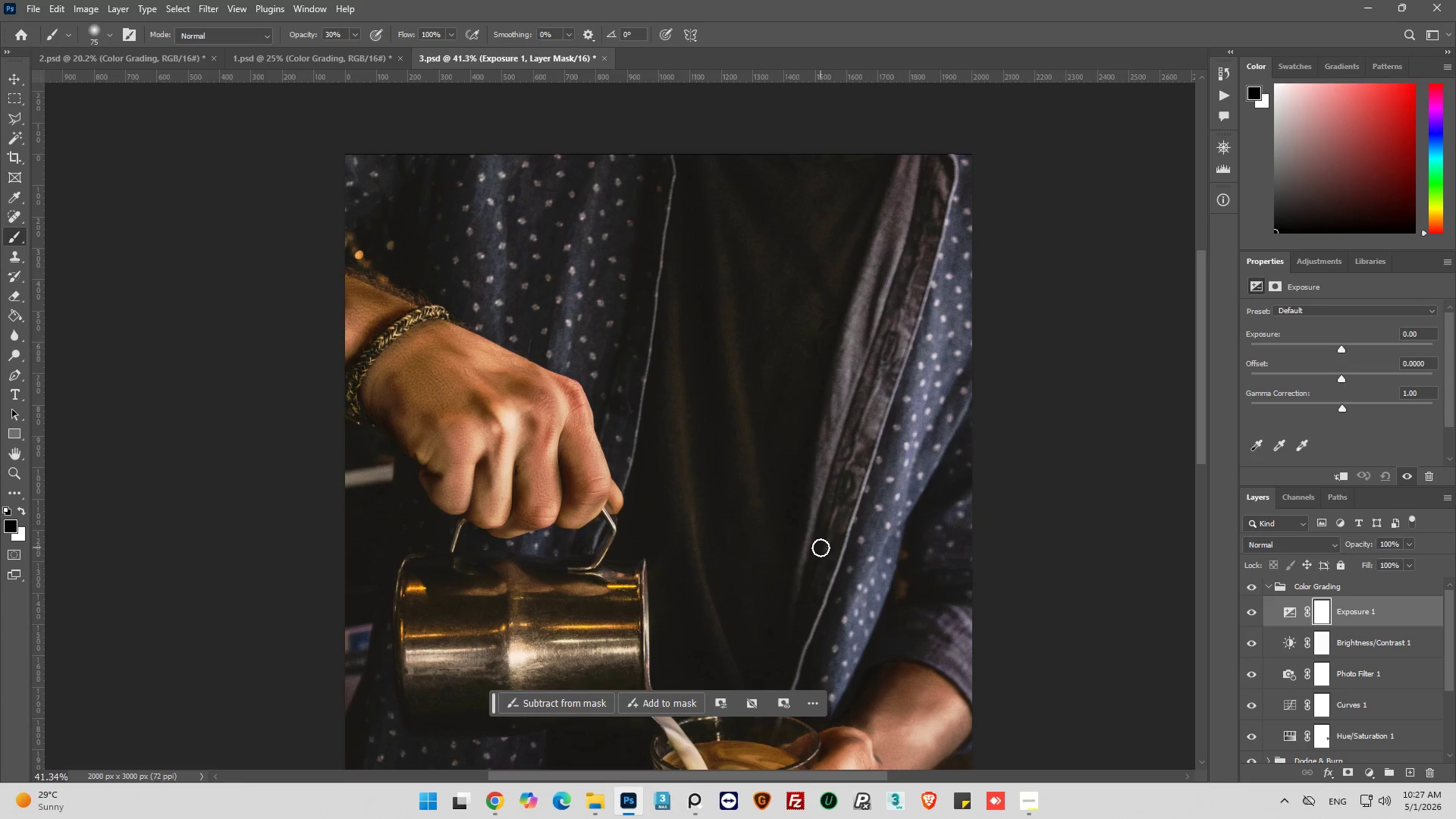 
scroll: coordinate [972, 513], scroll_direction: down, amount: 33.0
 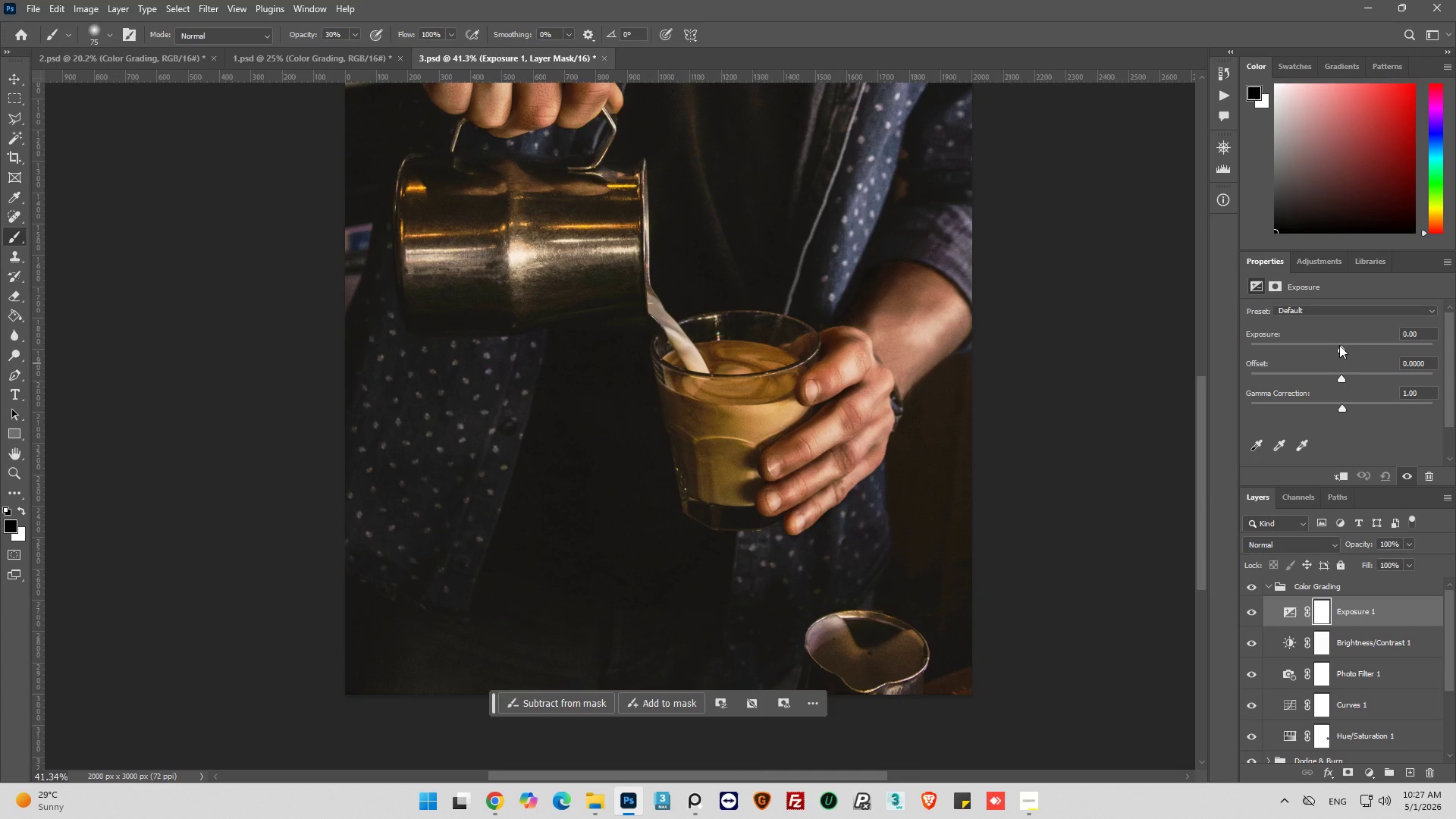 
left_click_drag(start_coordinate=[1339, 345], to_coordinate=[1350, 347])
 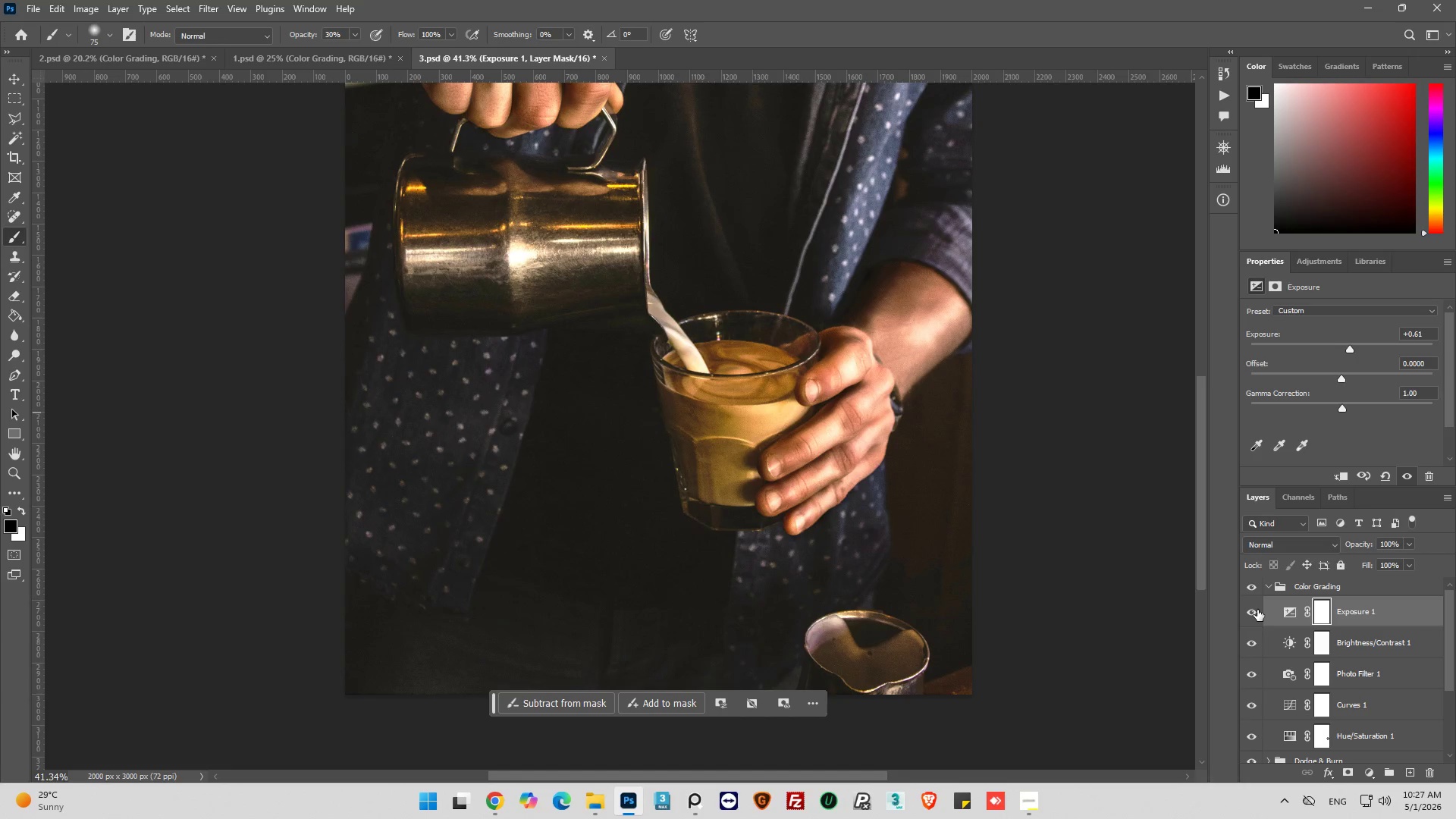 
left_click([1246, 610])
 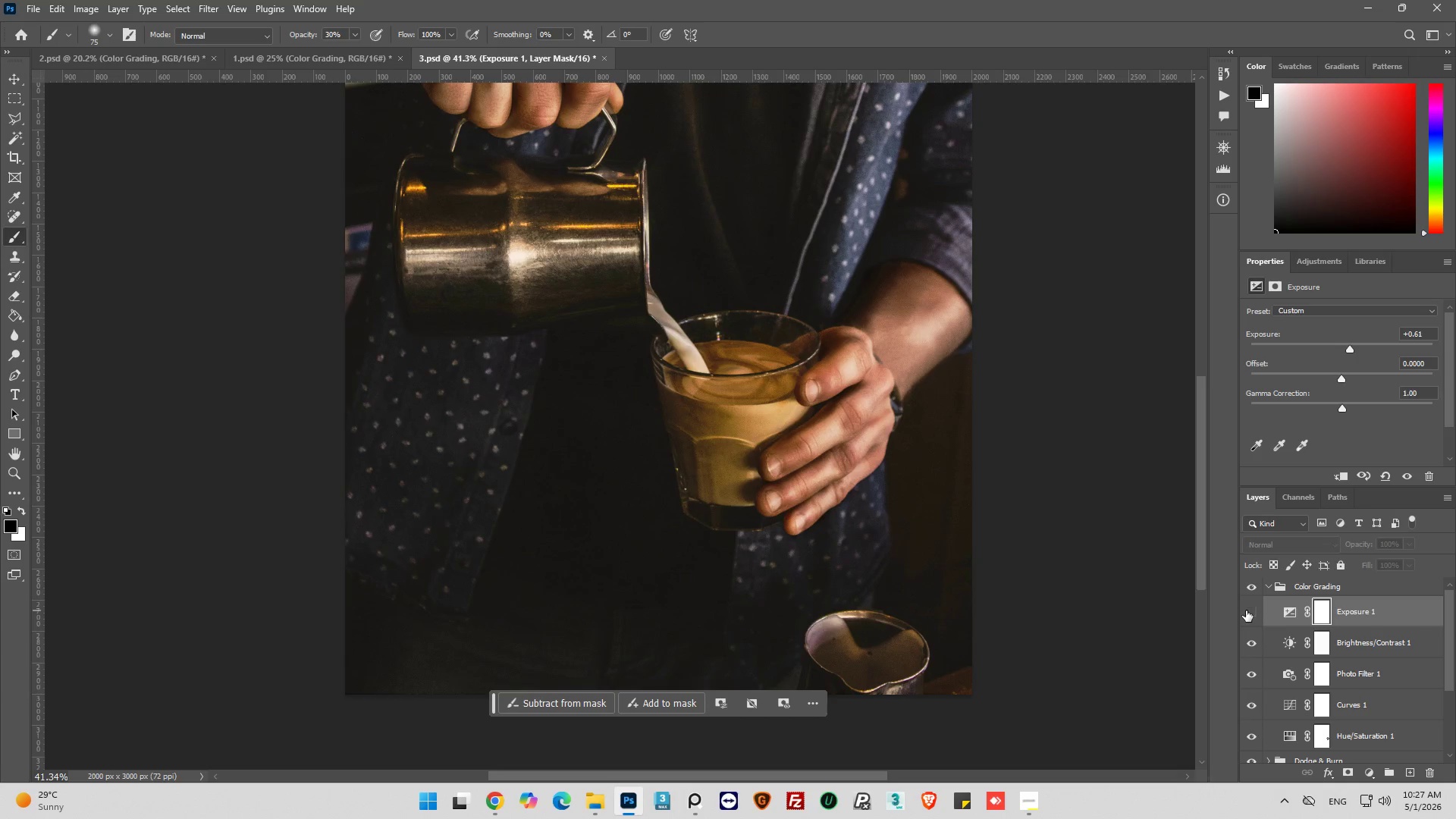 
left_click([1246, 610])
 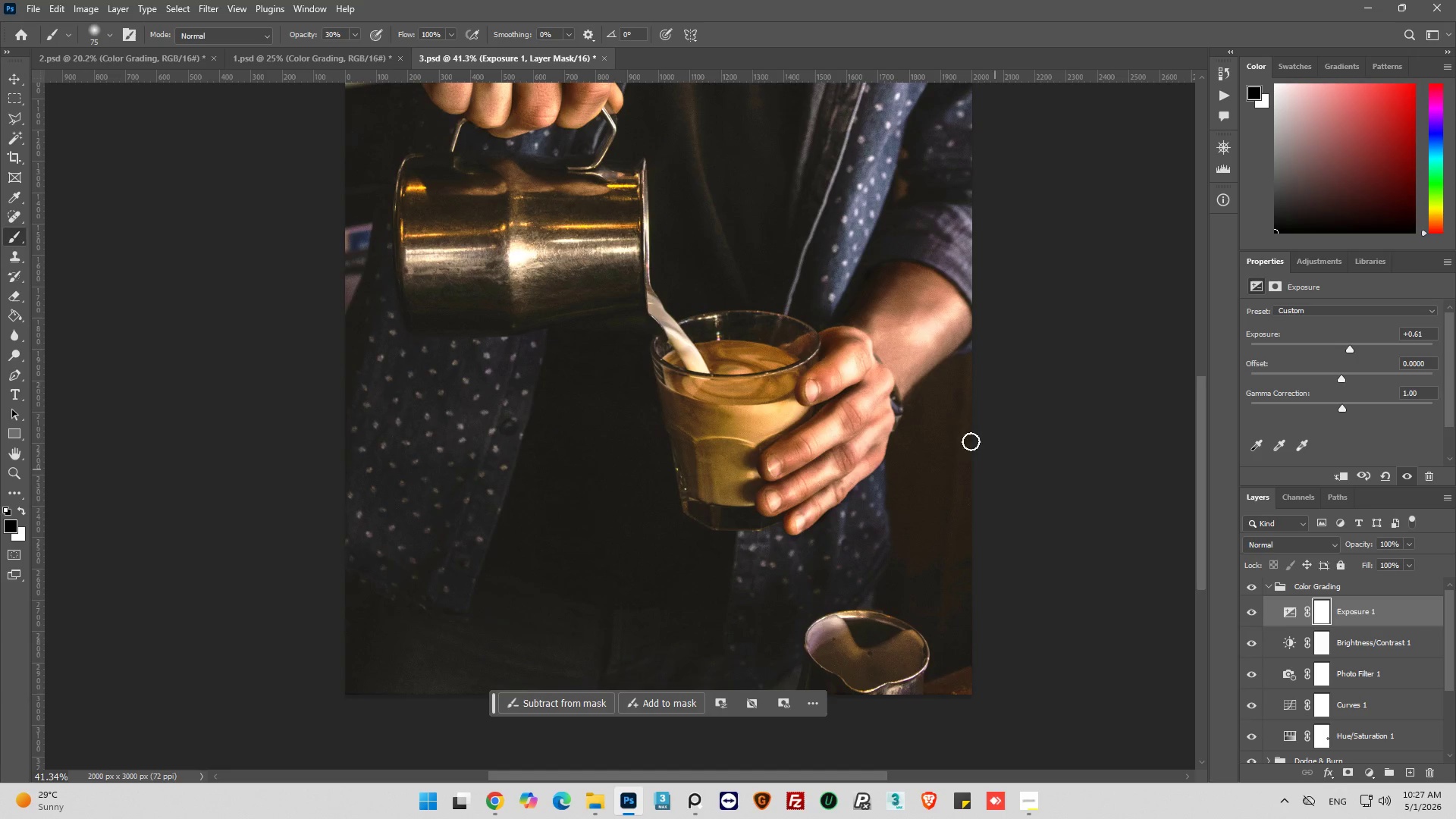 
hold_key(key=AltLeft, duration=0.86)
 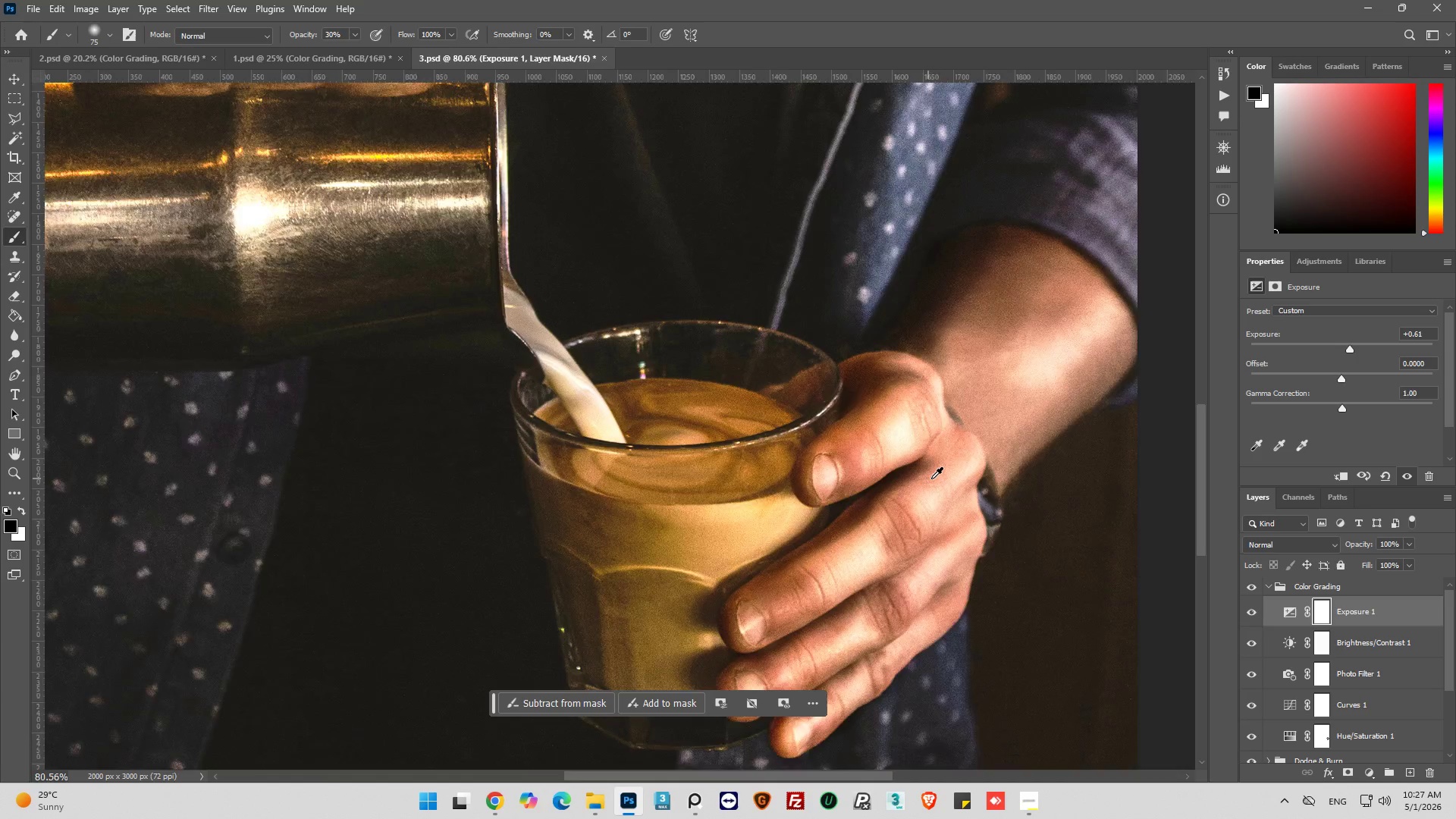 
scroll: coordinate [811, 477], scroll_direction: up, amount: 18.0
 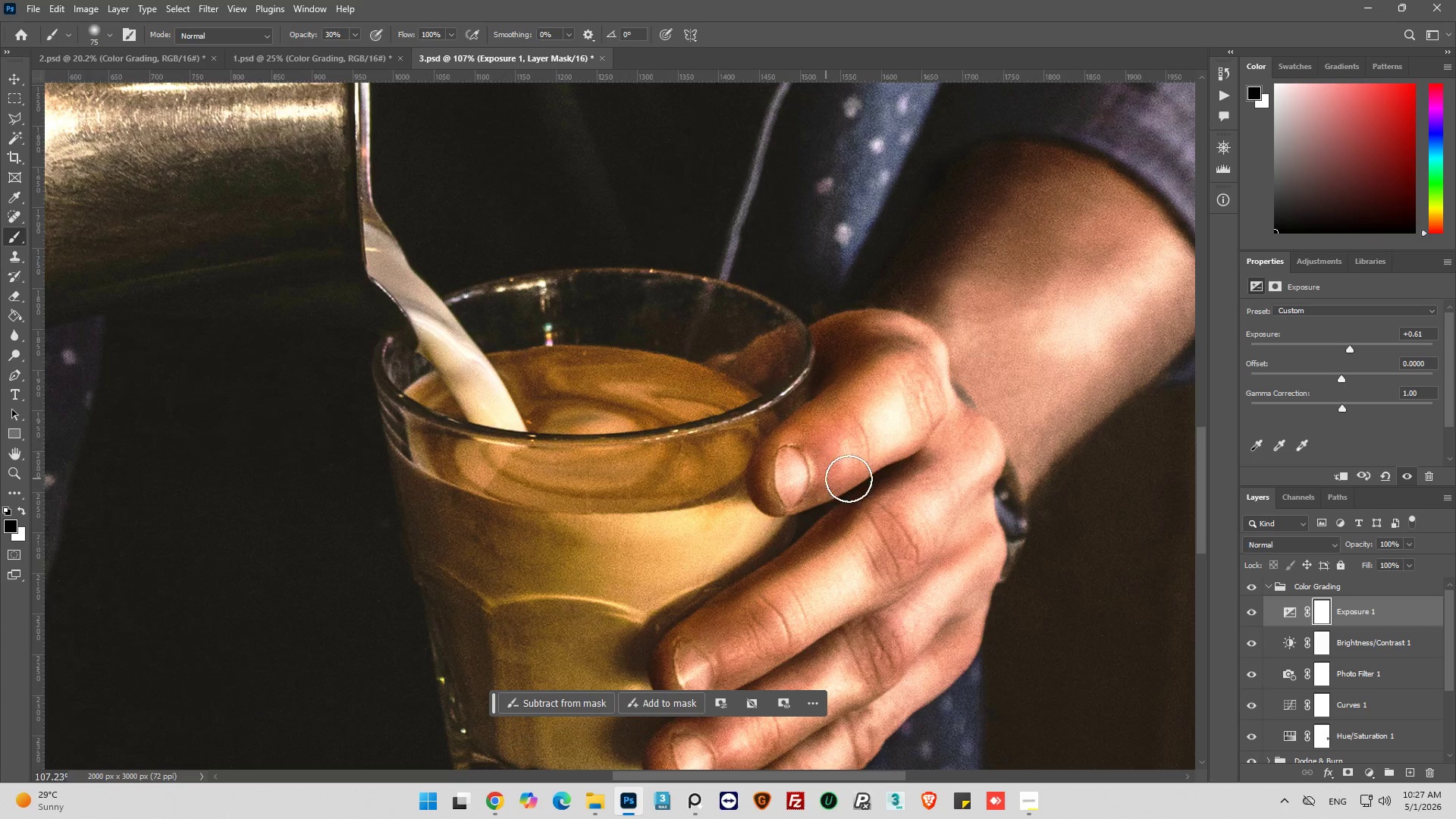 
hold_key(key=AltLeft, duration=0.55)
scroll: coordinate [935, 479], scroll_direction: down, amount: 7.0
 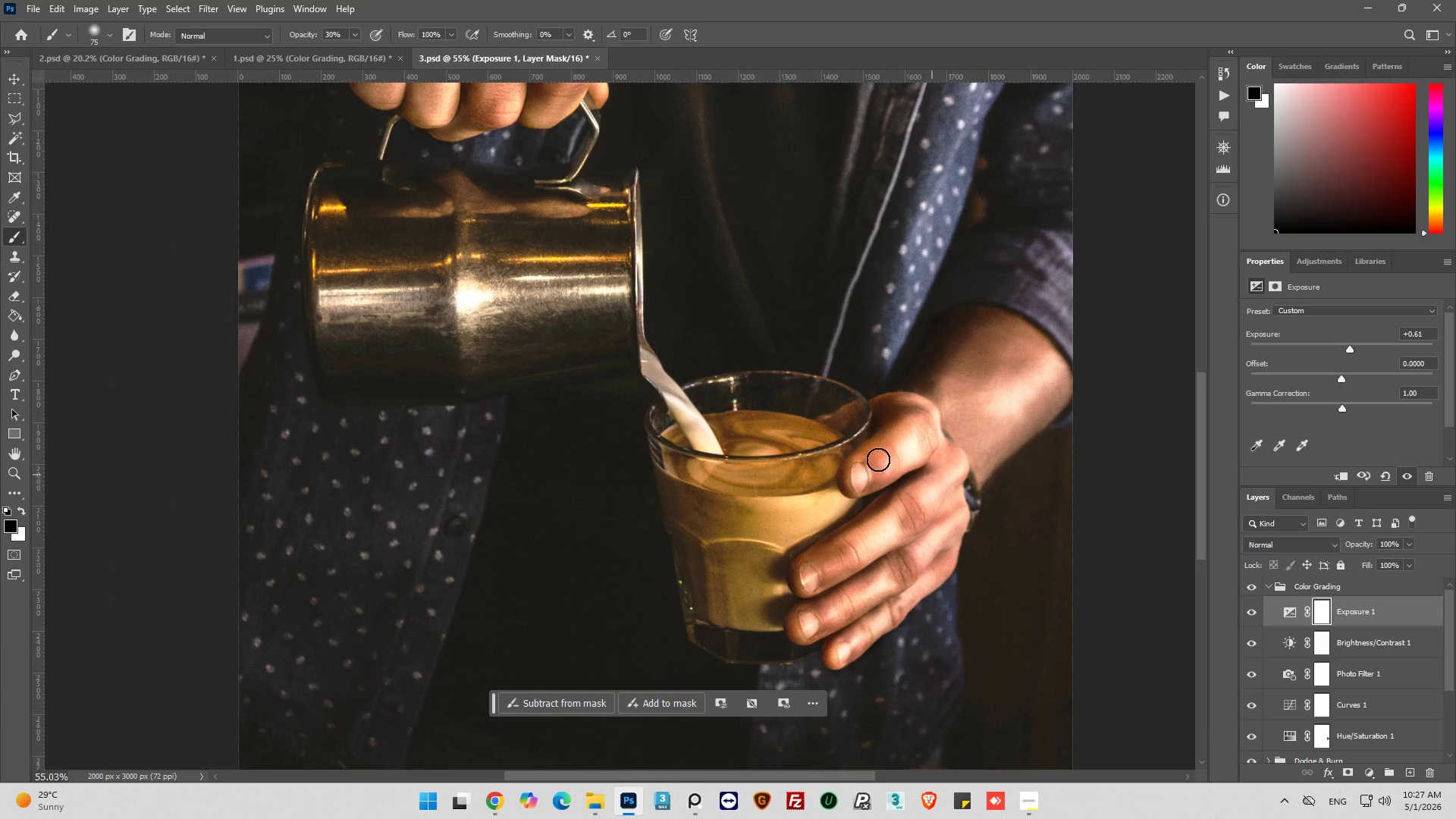 
hold_key(key=AltLeft, duration=1.14)
scroll: coordinate [449, 268], scroll_direction: up, amount: 34.0
 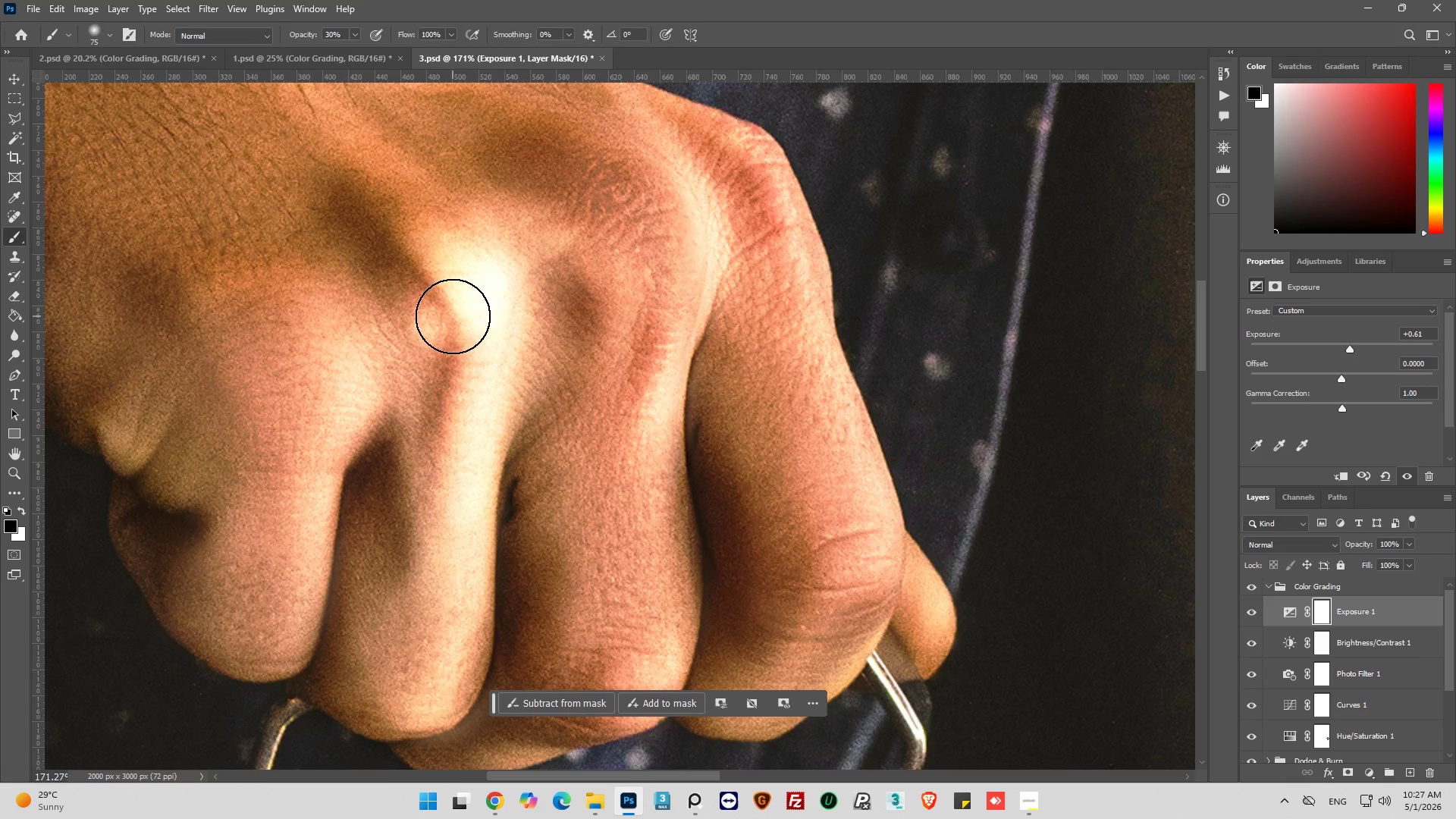 
key(Alt+AltLeft)
 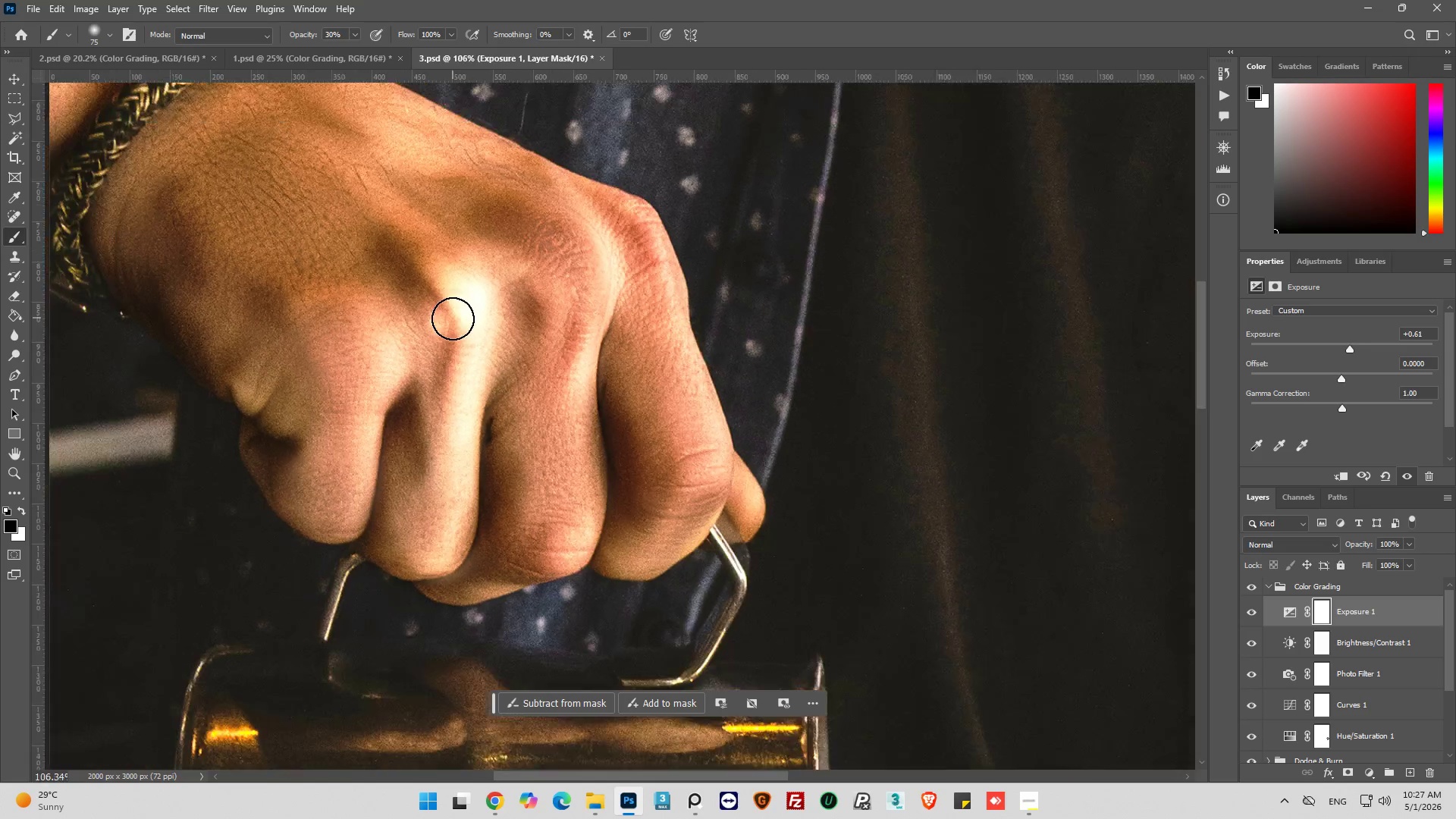 
scroll: coordinate [469, 312], scroll_direction: down, amount: 12.0
 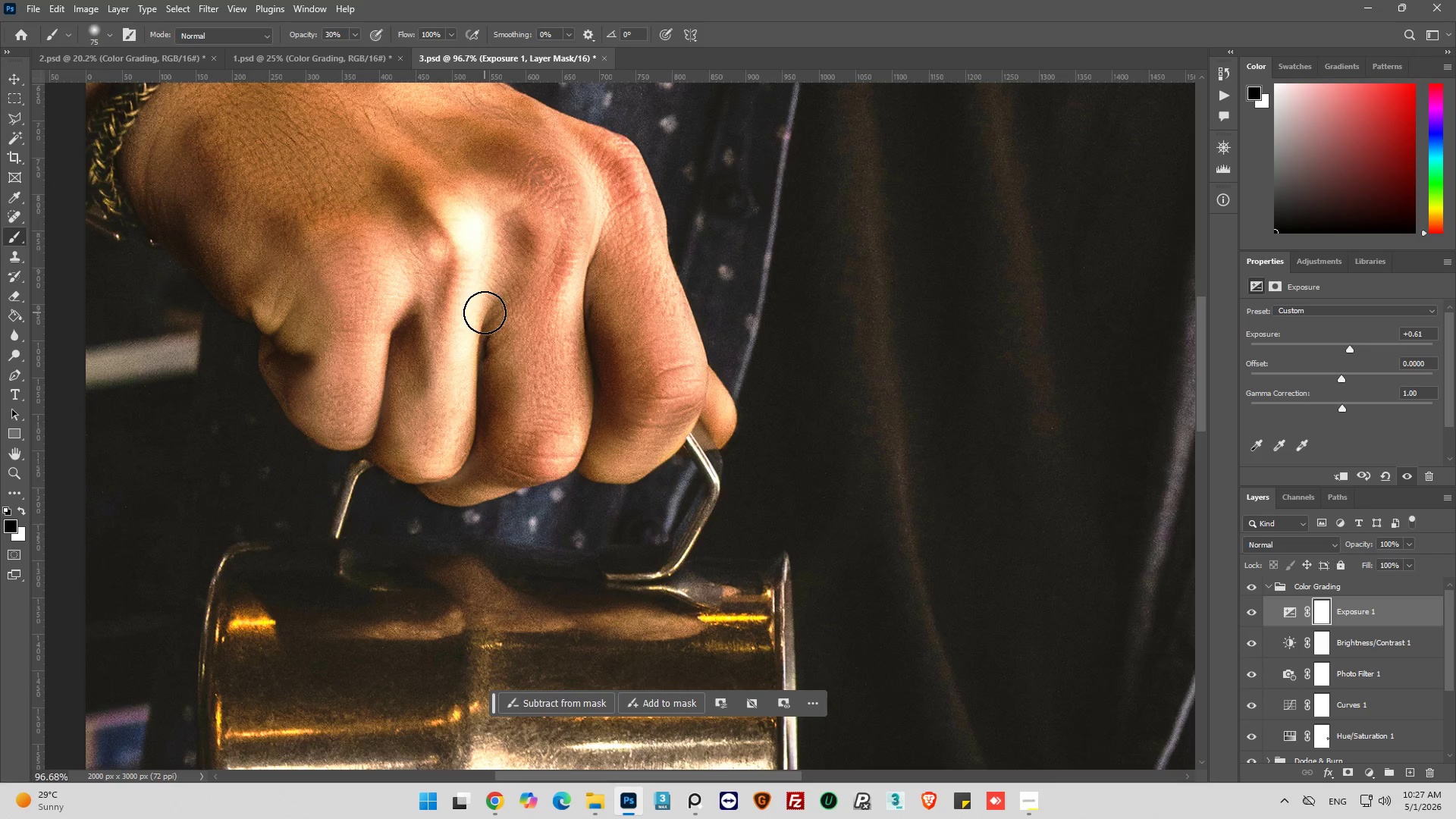 
hold_key(key=AltLeft, duration=0.44)
scroll: coordinate [1347, 689], scroll_direction: down, amount: 9.0
 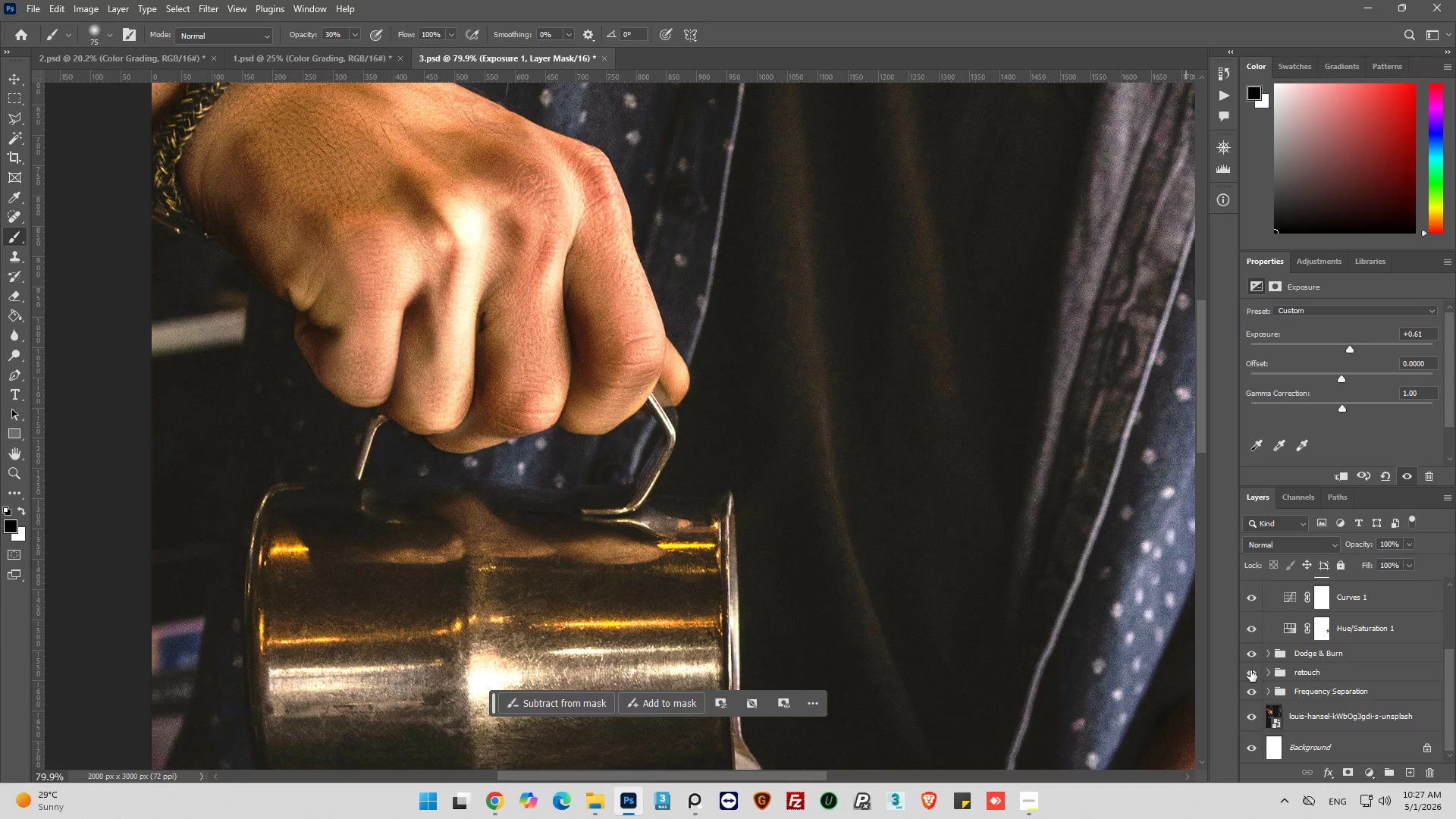 
left_click([1253, 656])
 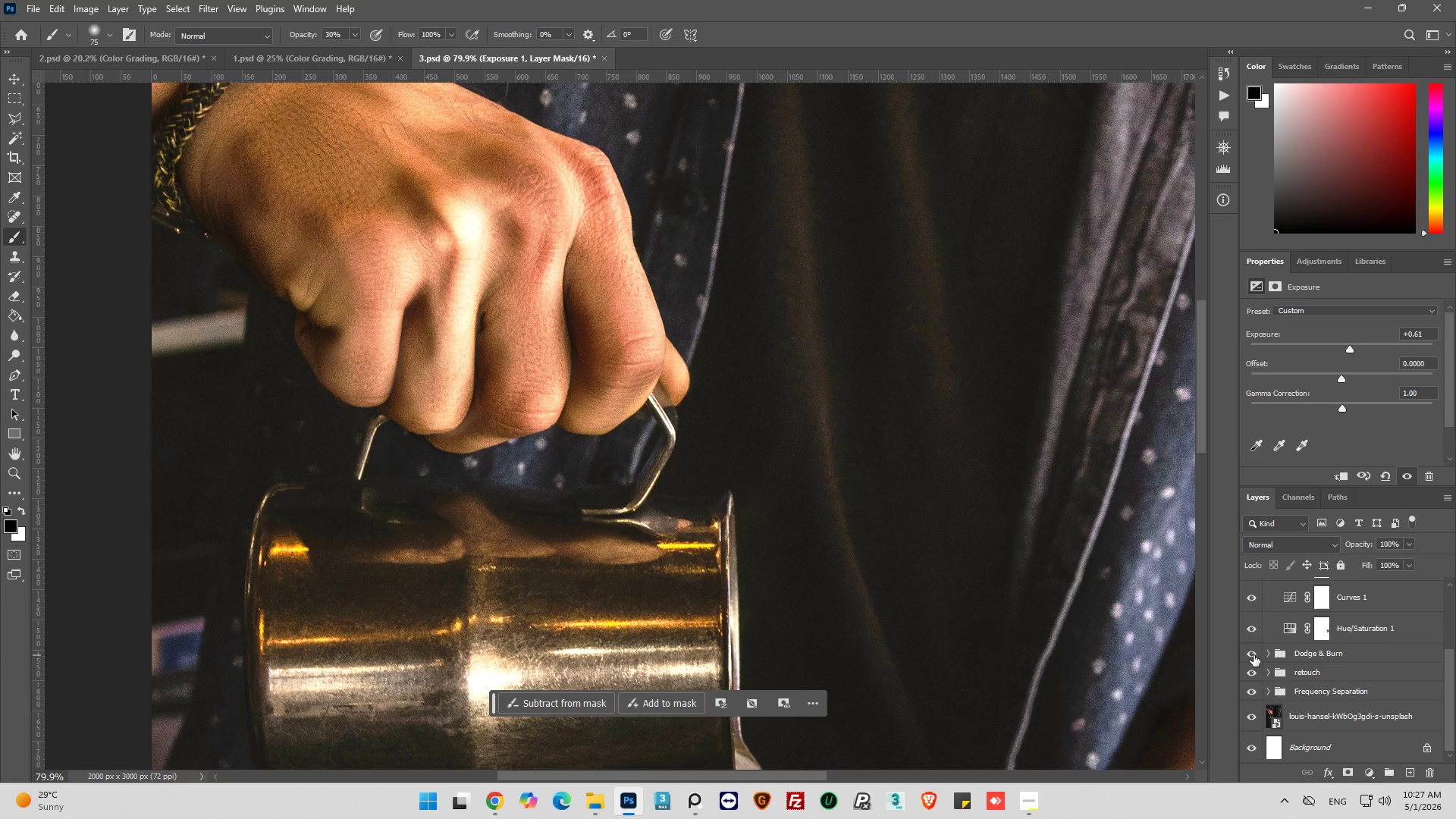 
hold_key(key=AltLeft, duration=0.33)
scroll: coordinate [857, 500], scroll_direction: down, amount: 21.0
 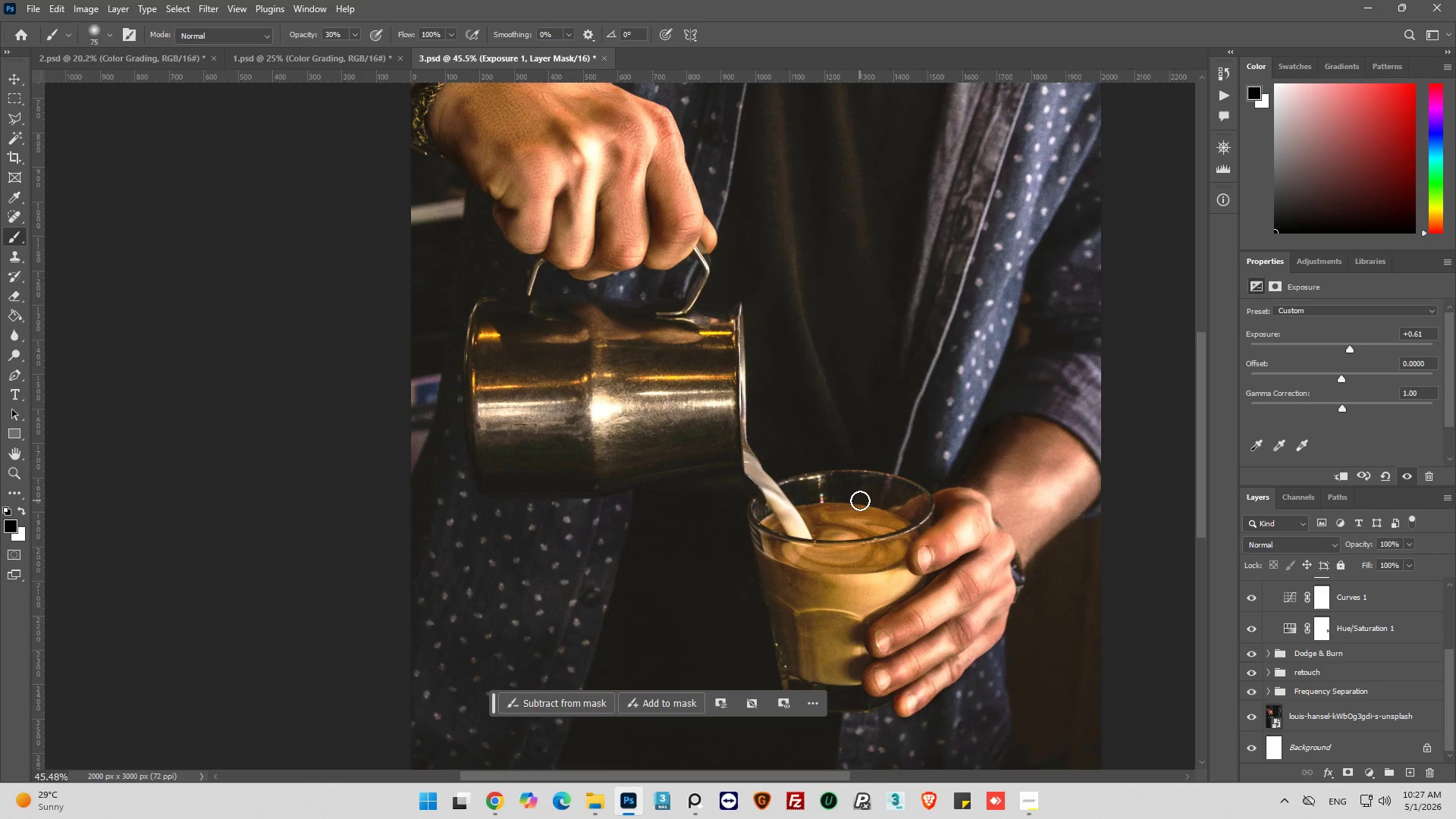 
key(Alt+AltLeft)
 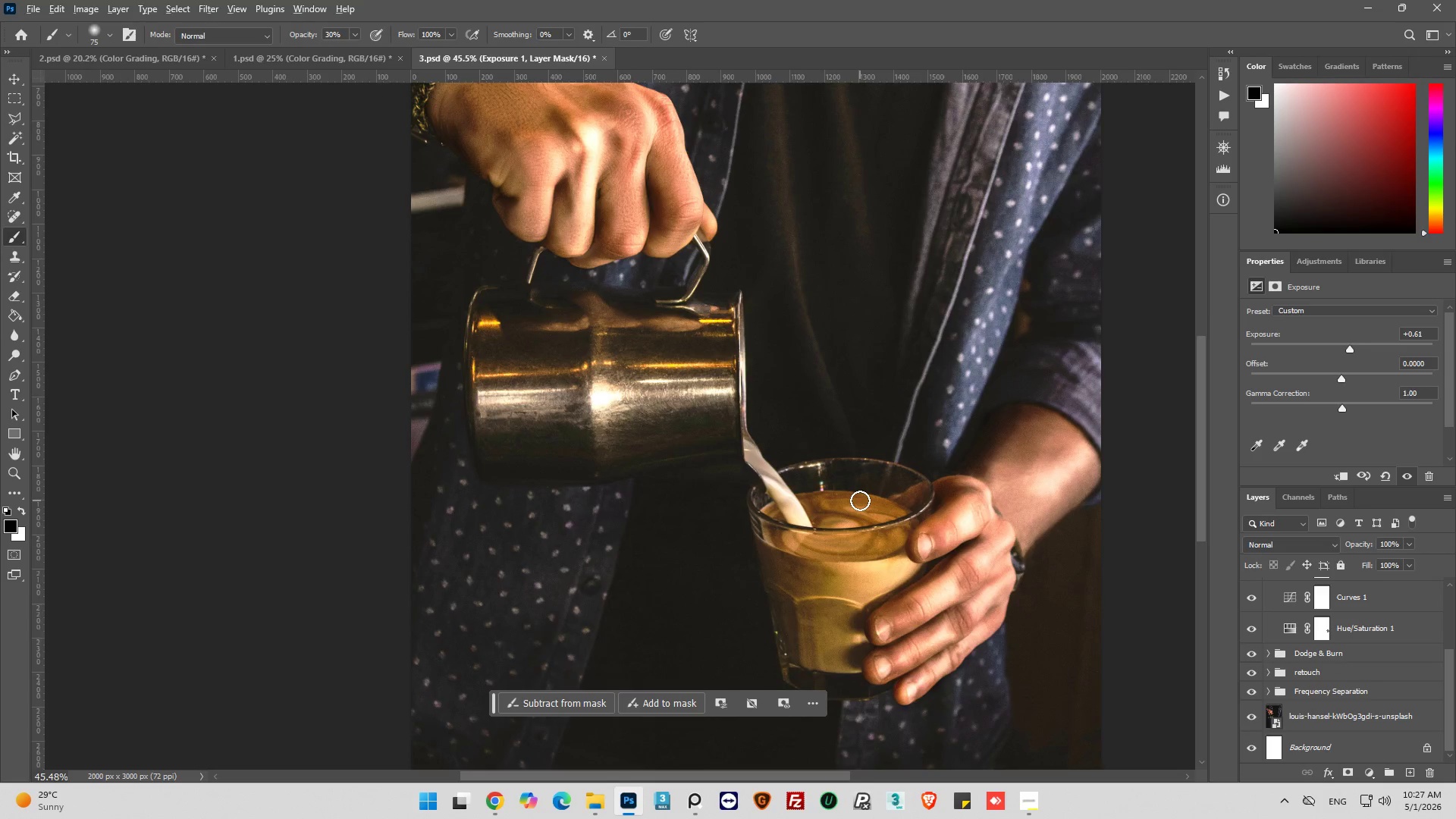 
scroll: coordinate [860, 500], scroll_direction: down, amount: 6.0
 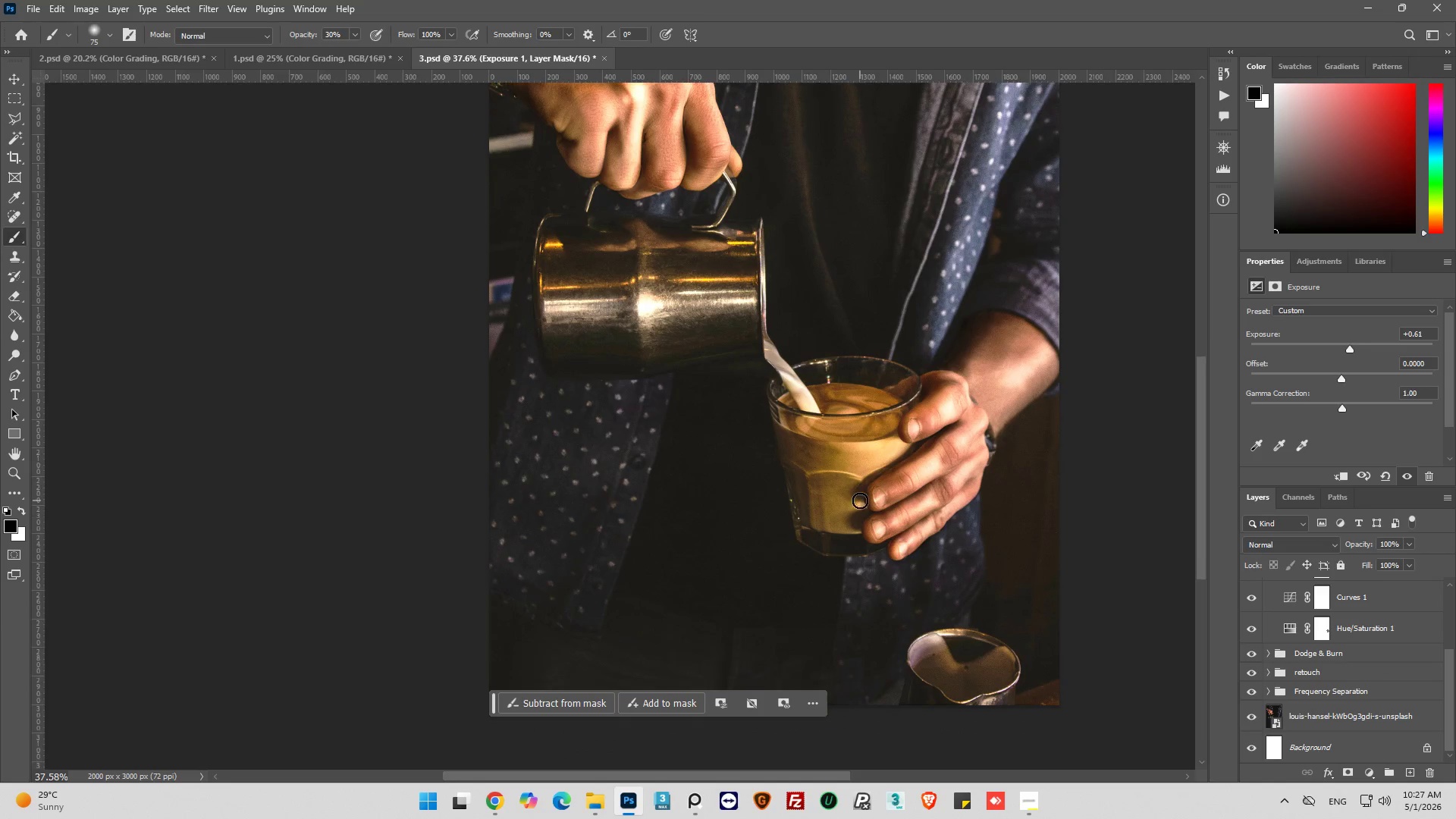 
key(Alt+AltLeft)
 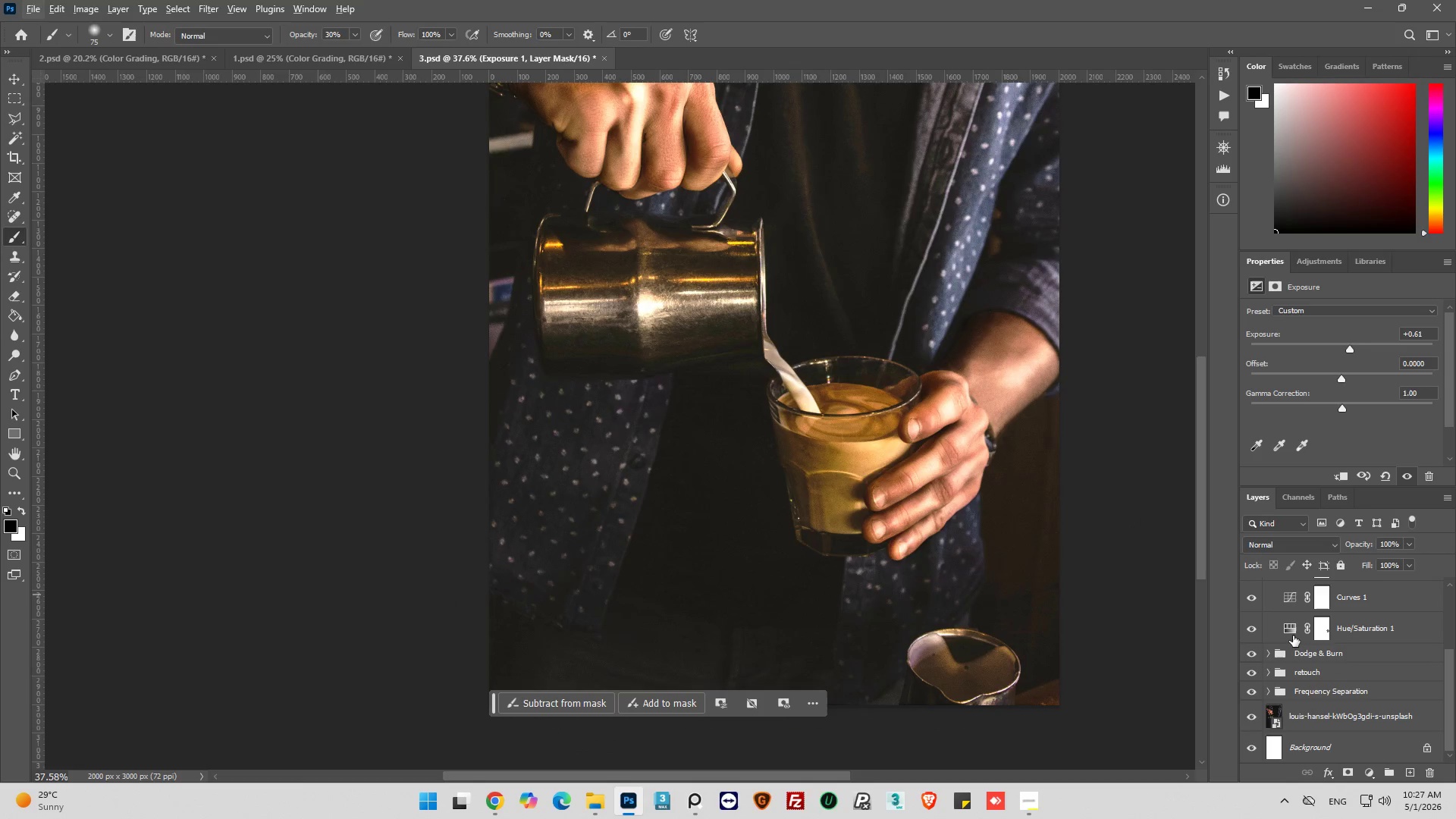 
scroll: coordinate [1309, 601], scroll_direction: up, amount: 6.0
 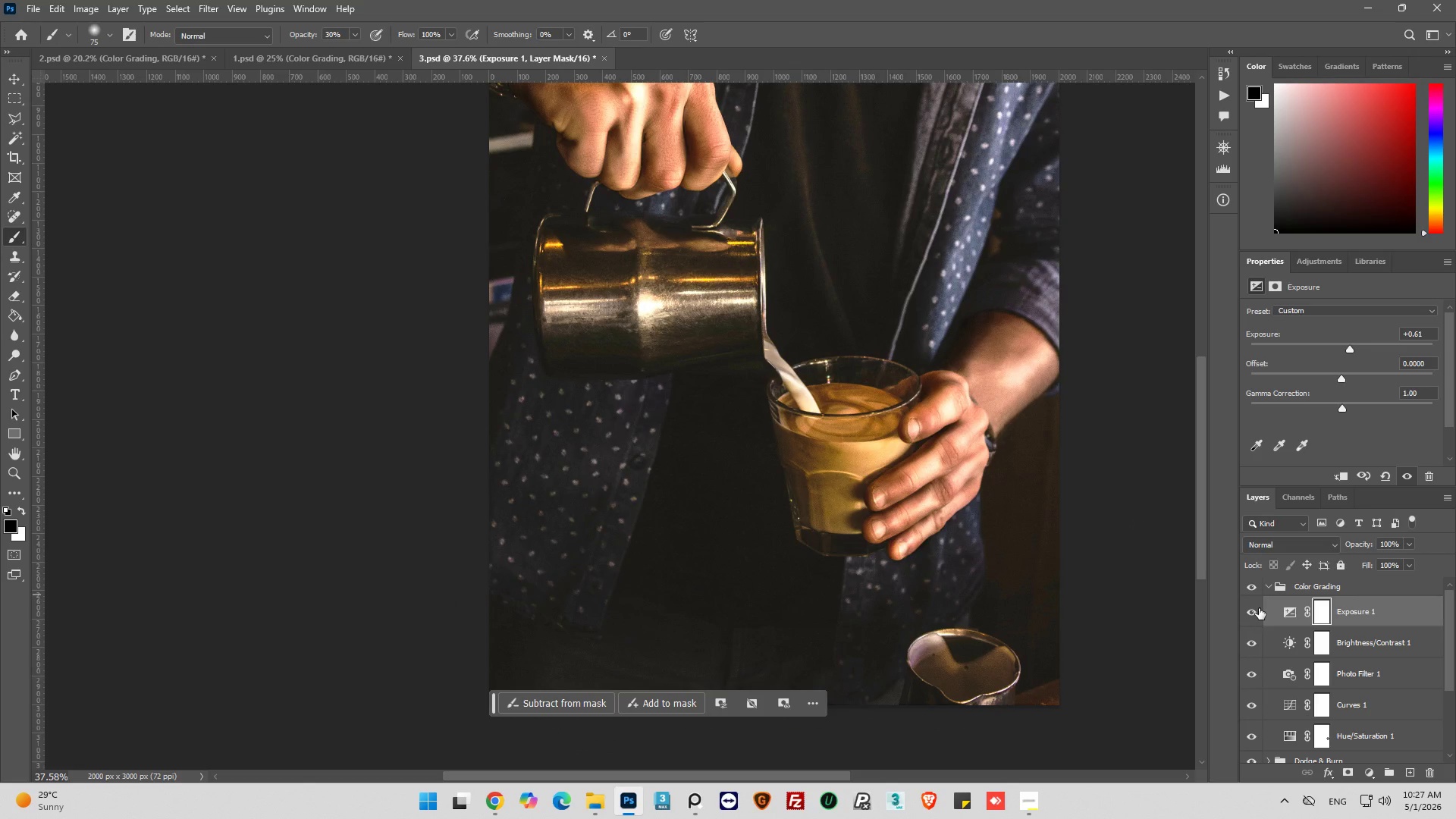 
left_click([1259, 608])
 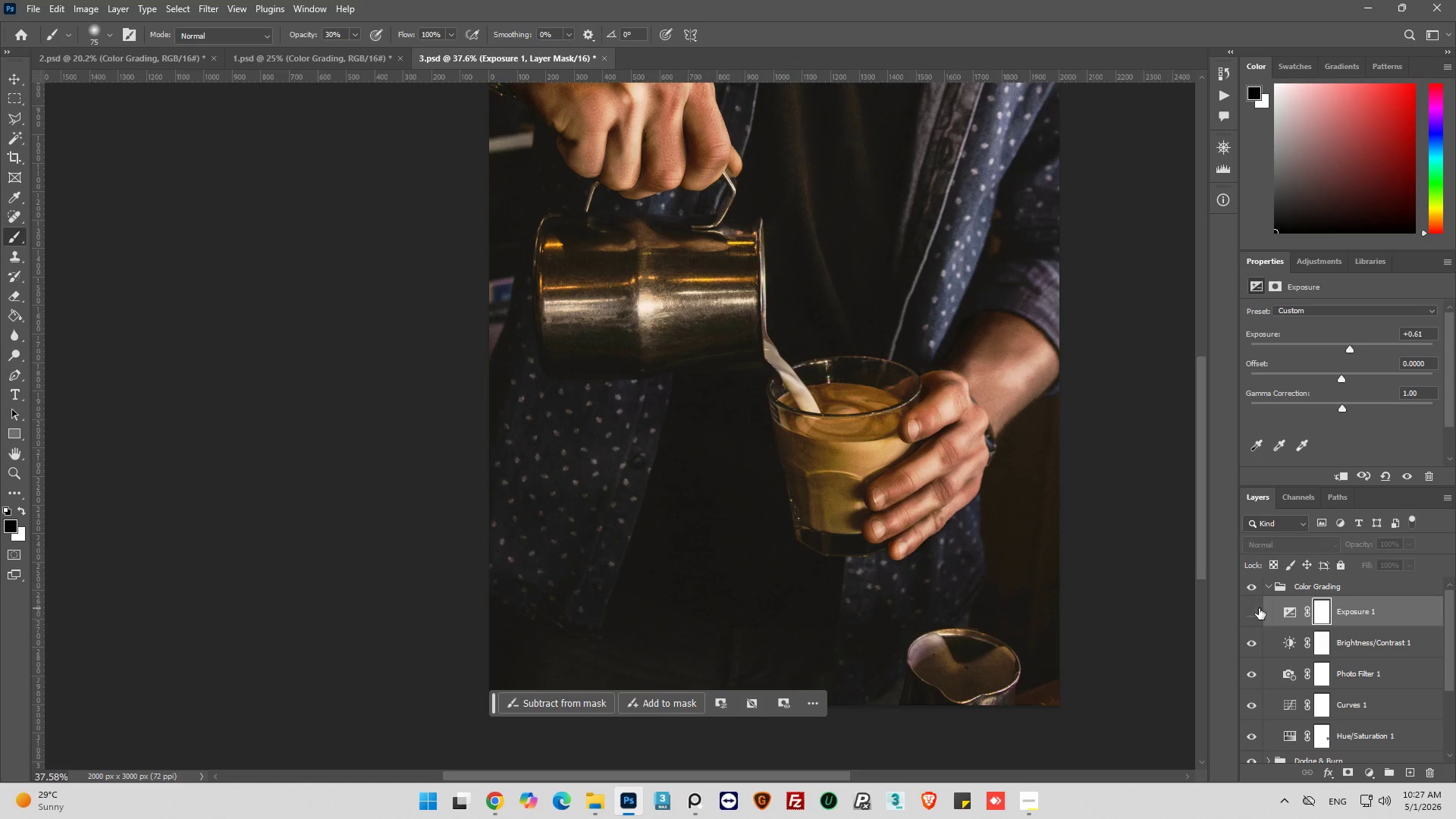 
left_click([1259, 608])
 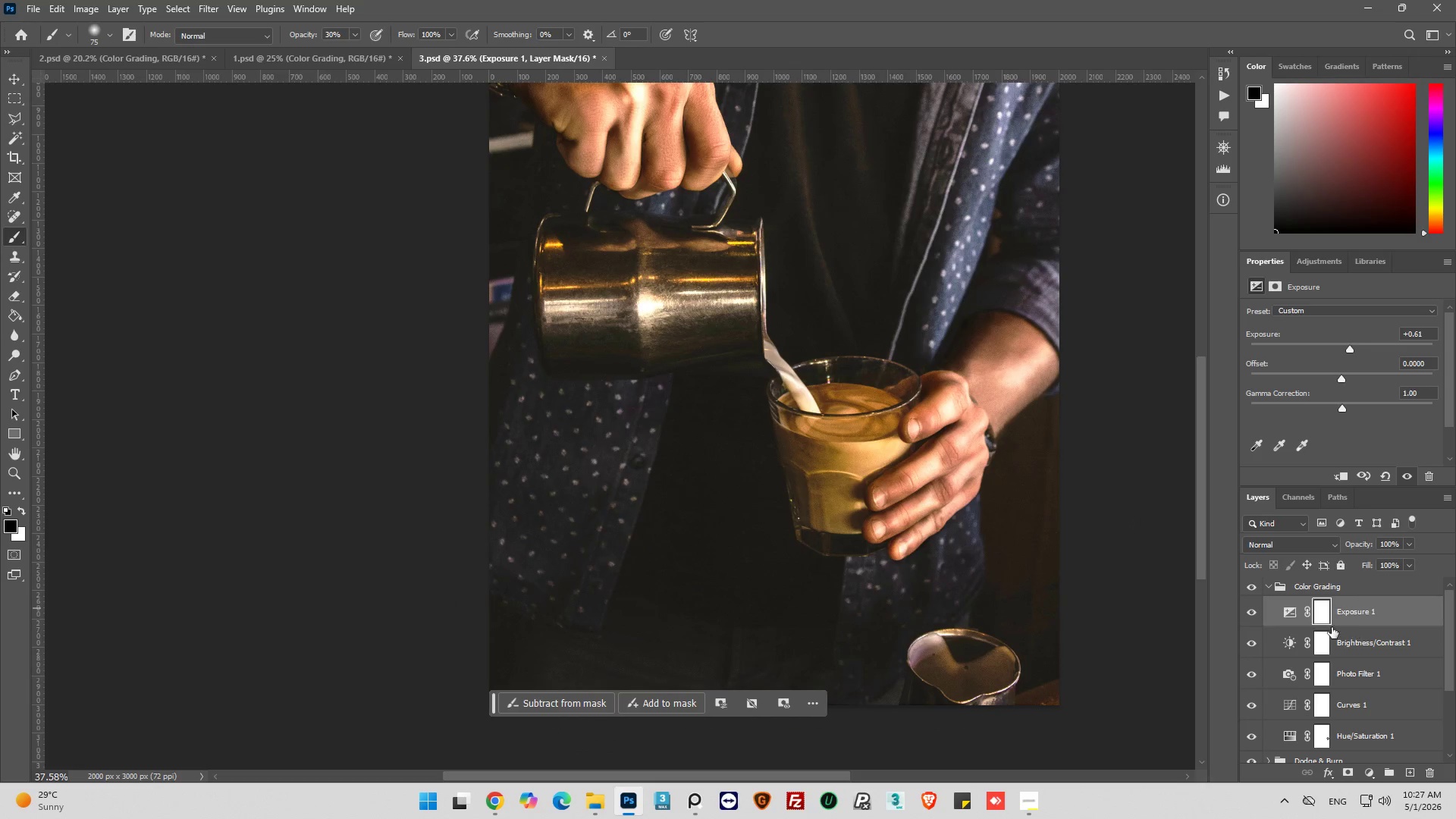 
left_click([1321, 618])
 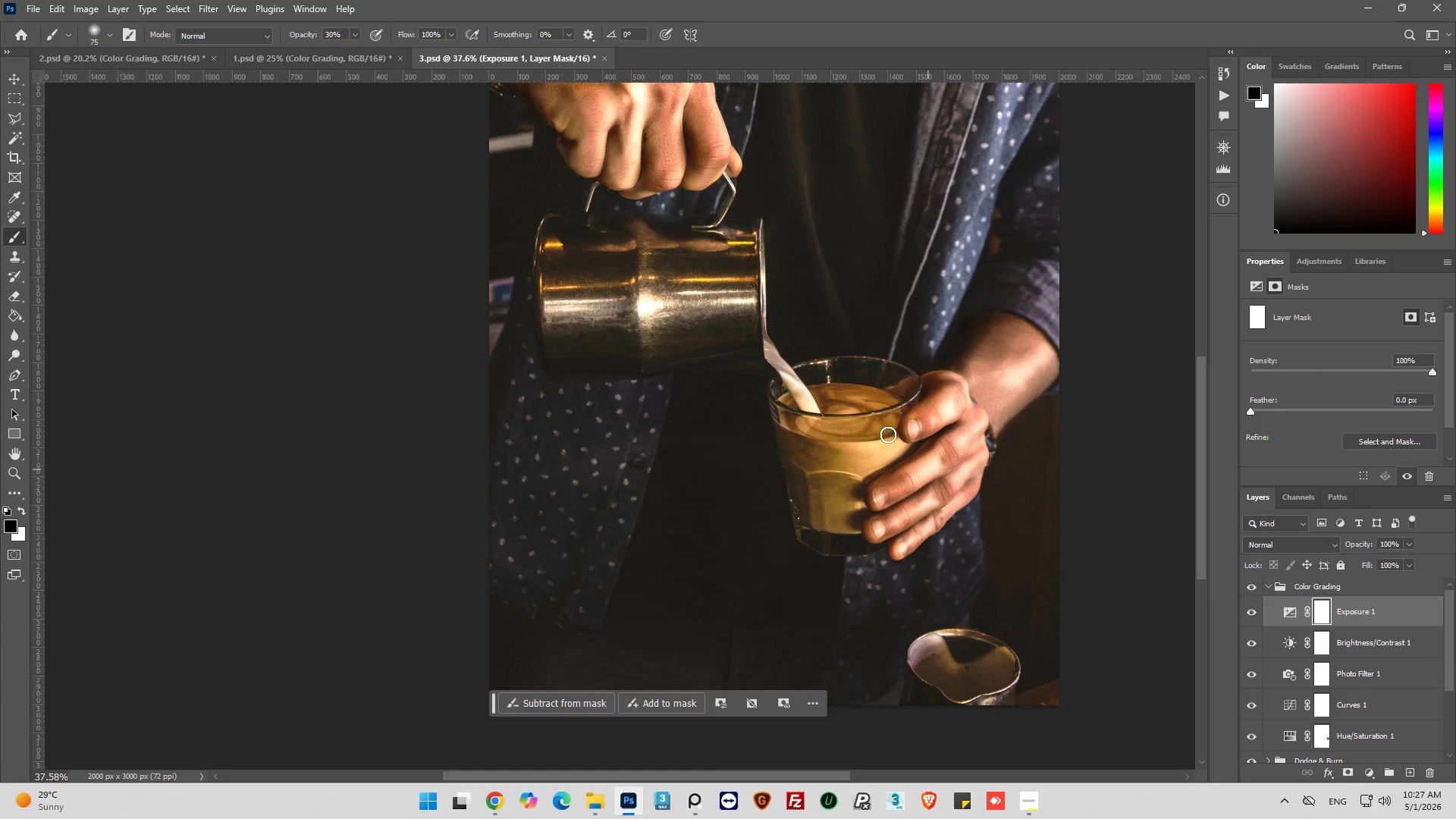 
hold_key(key=AltLeft, duration=0.48)
scroll: coordinate [631, 237], scroll_direction: up, amount: 24.0
 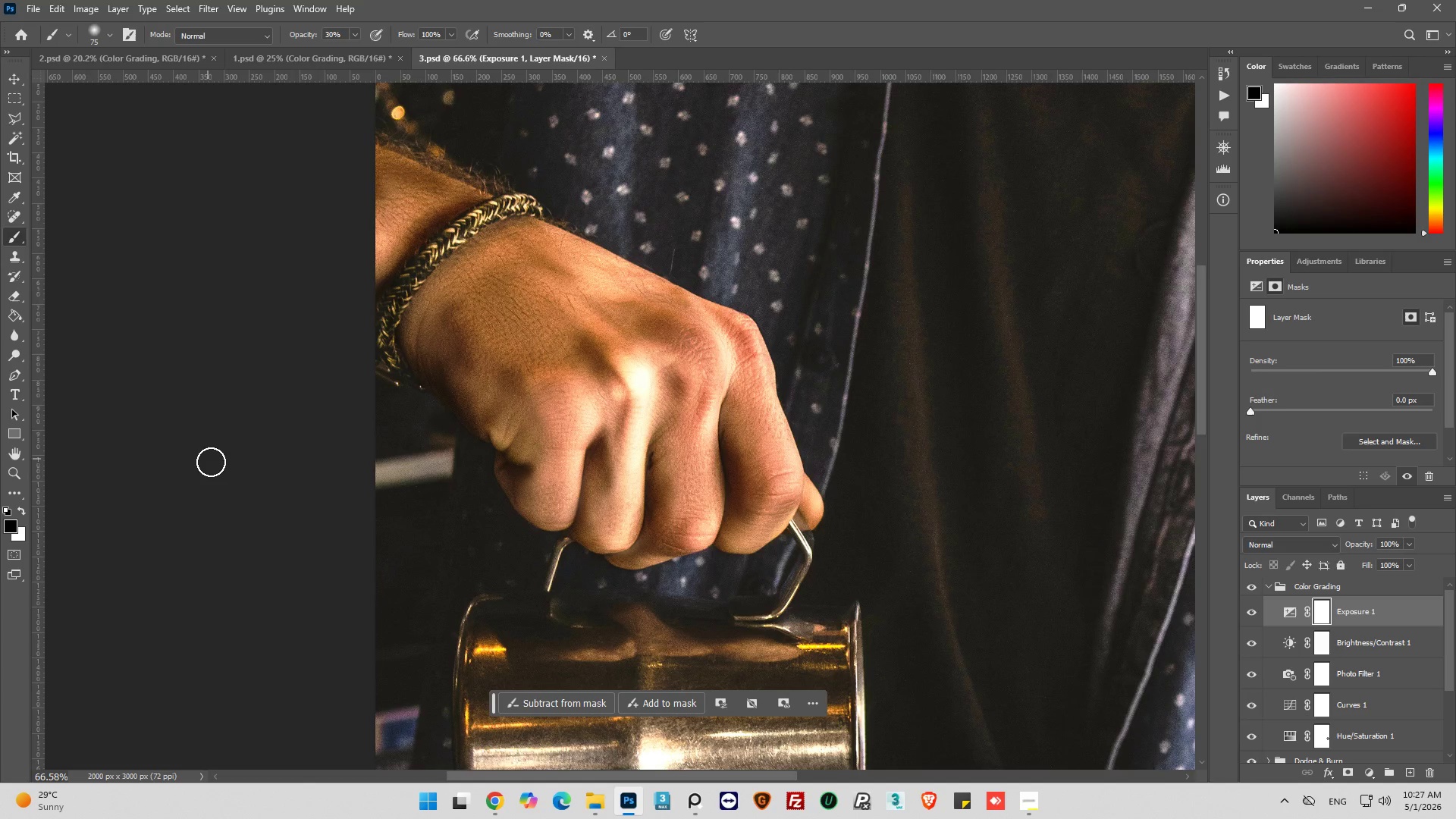 
wait(5.13)
 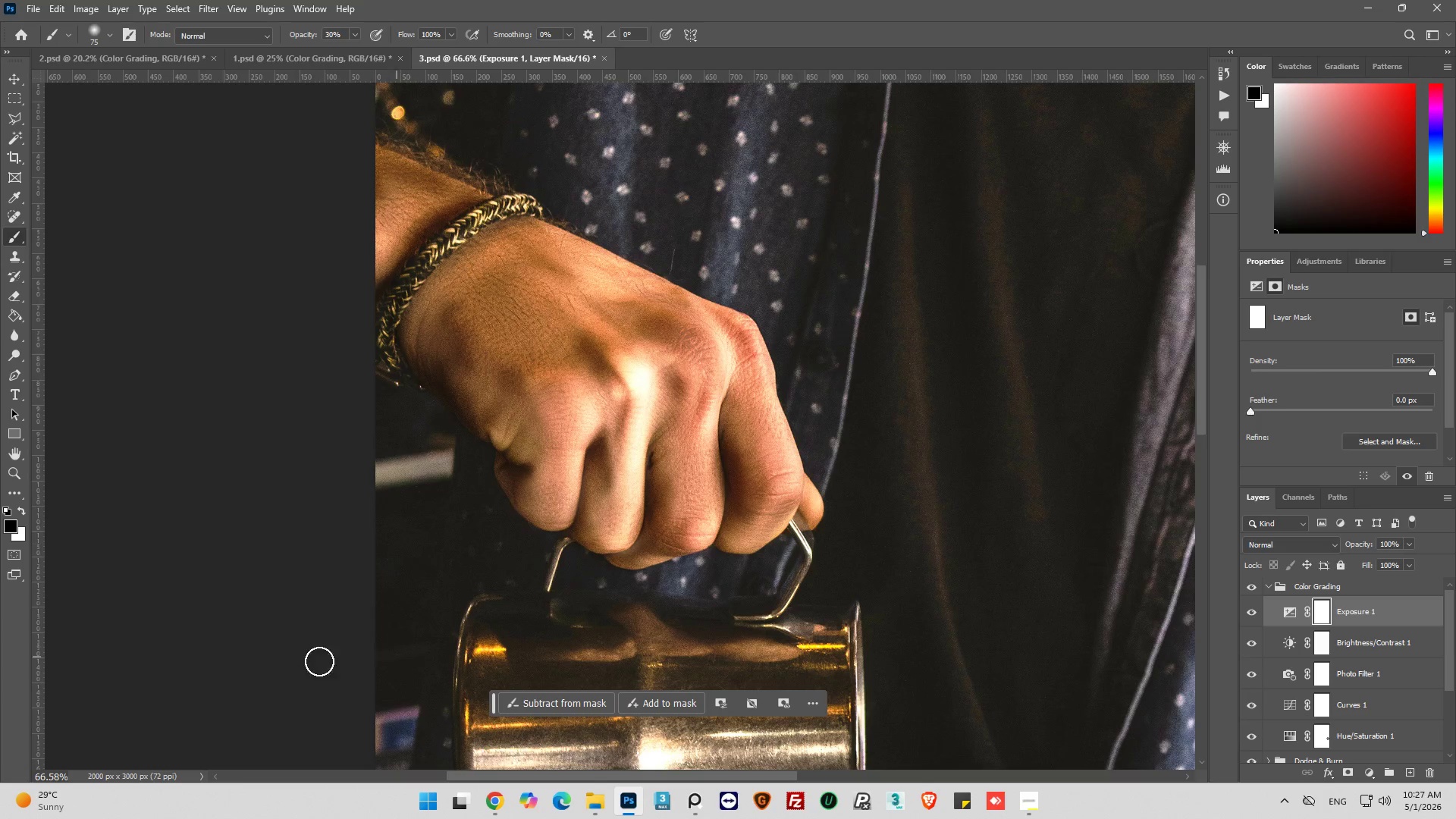 
left_click([108, 29])
 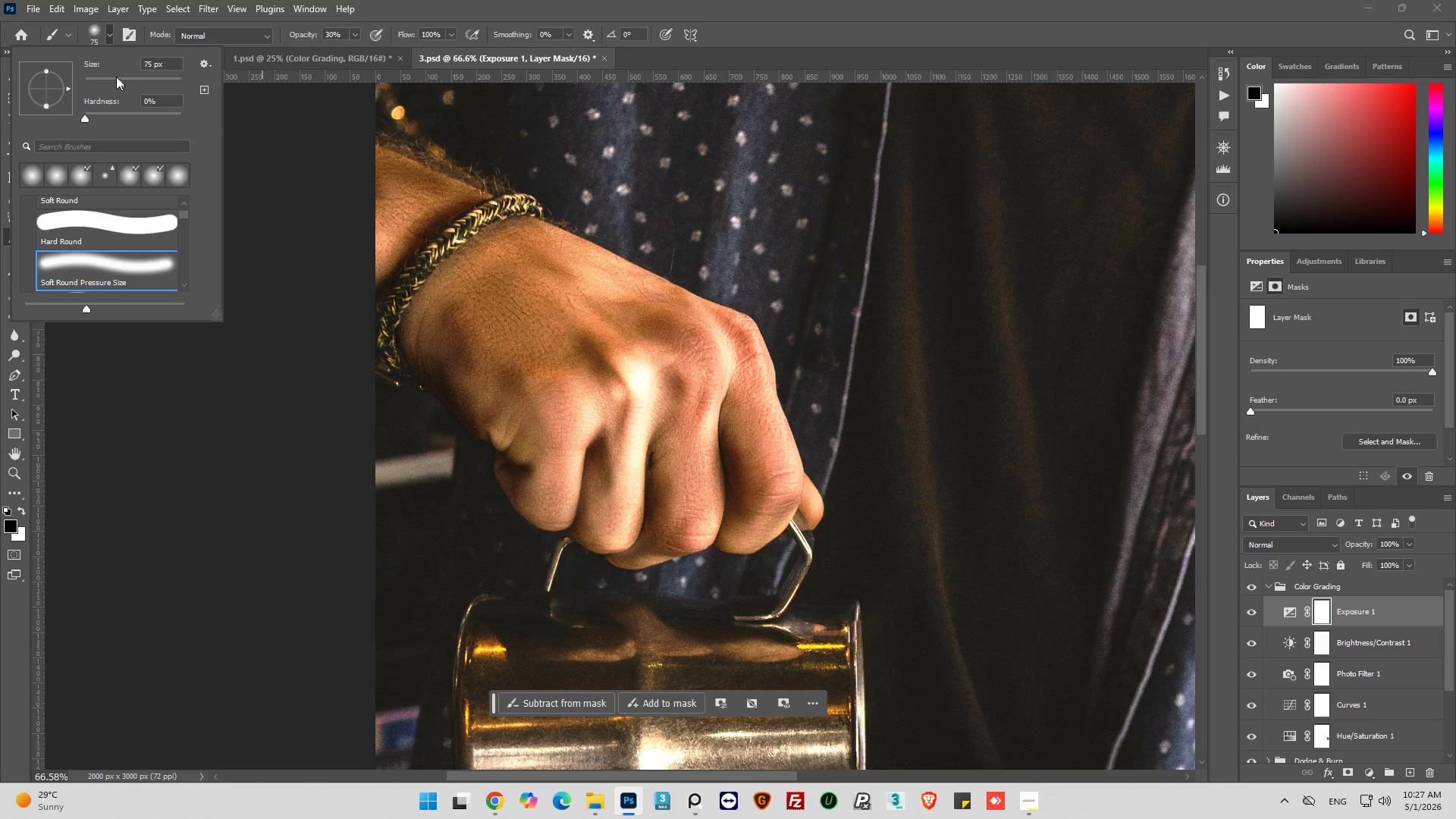 
left_click_drag(start_coordinate=[116, 77], to_coordinate=[96, 83])
 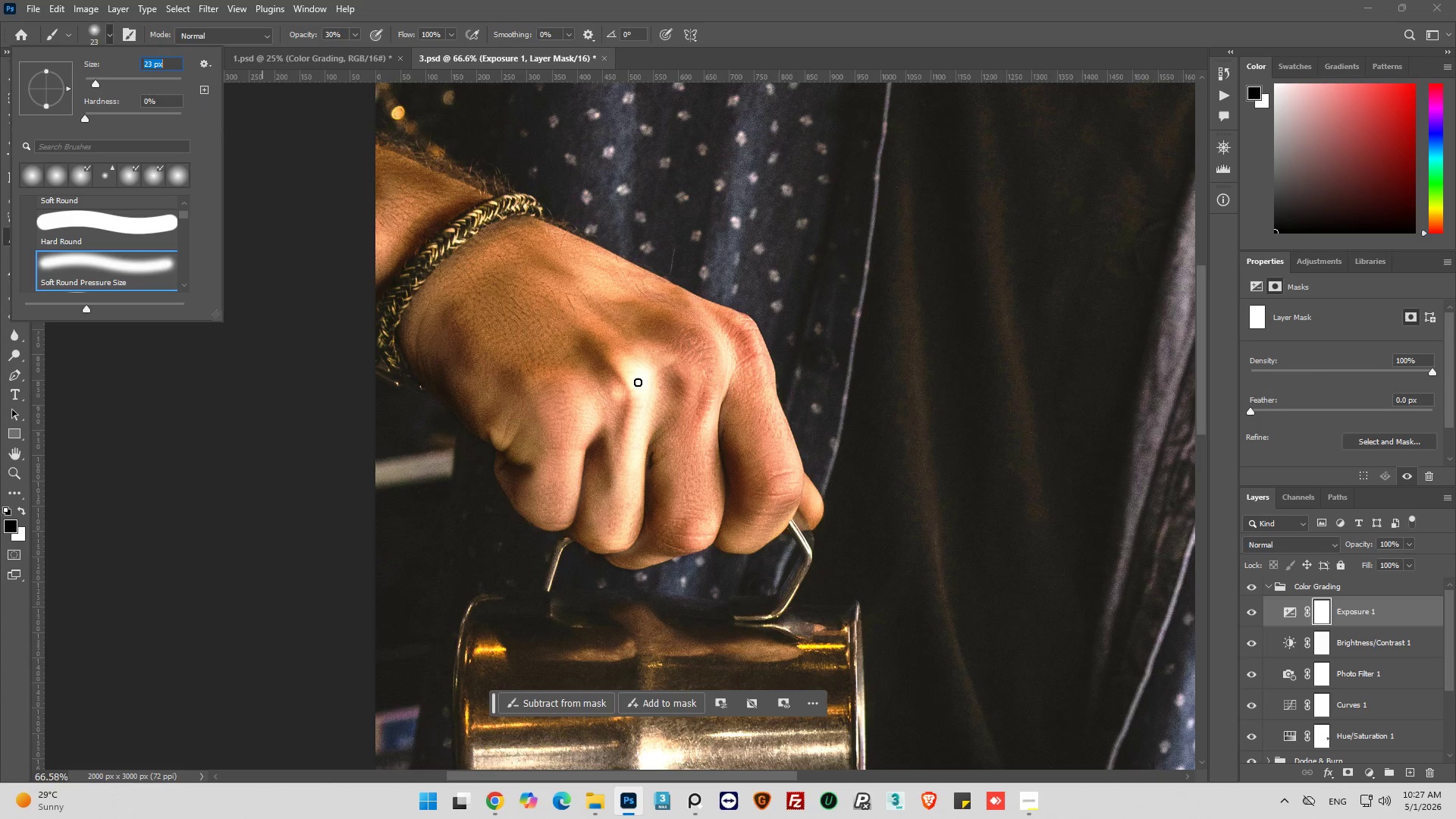 
left_click([638, 380])
 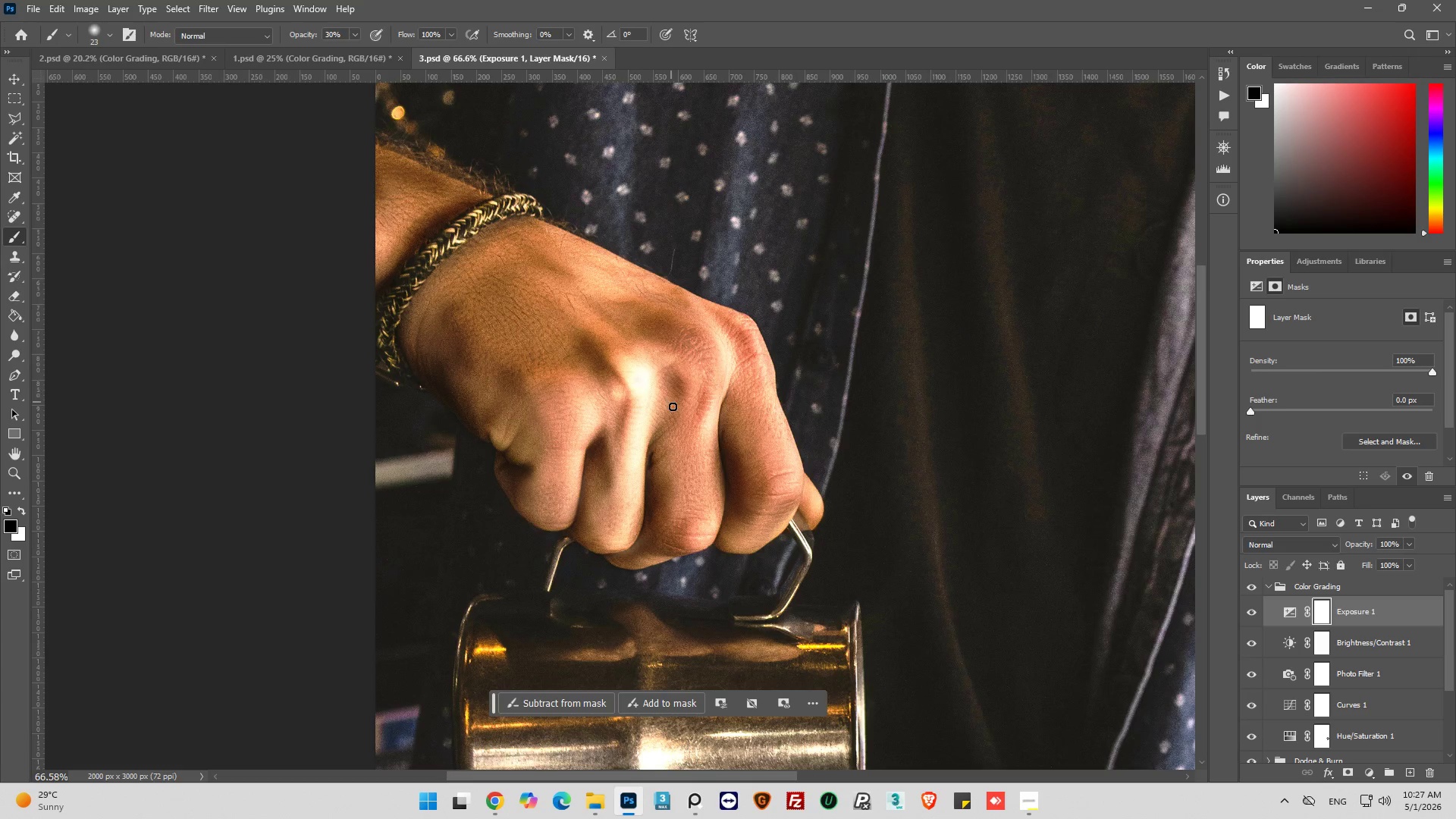 
hold_key(key=AltLeft, duration=0.69)
scroll: coordinate [653, 392], scroll_direction: up, amount: 8.0
 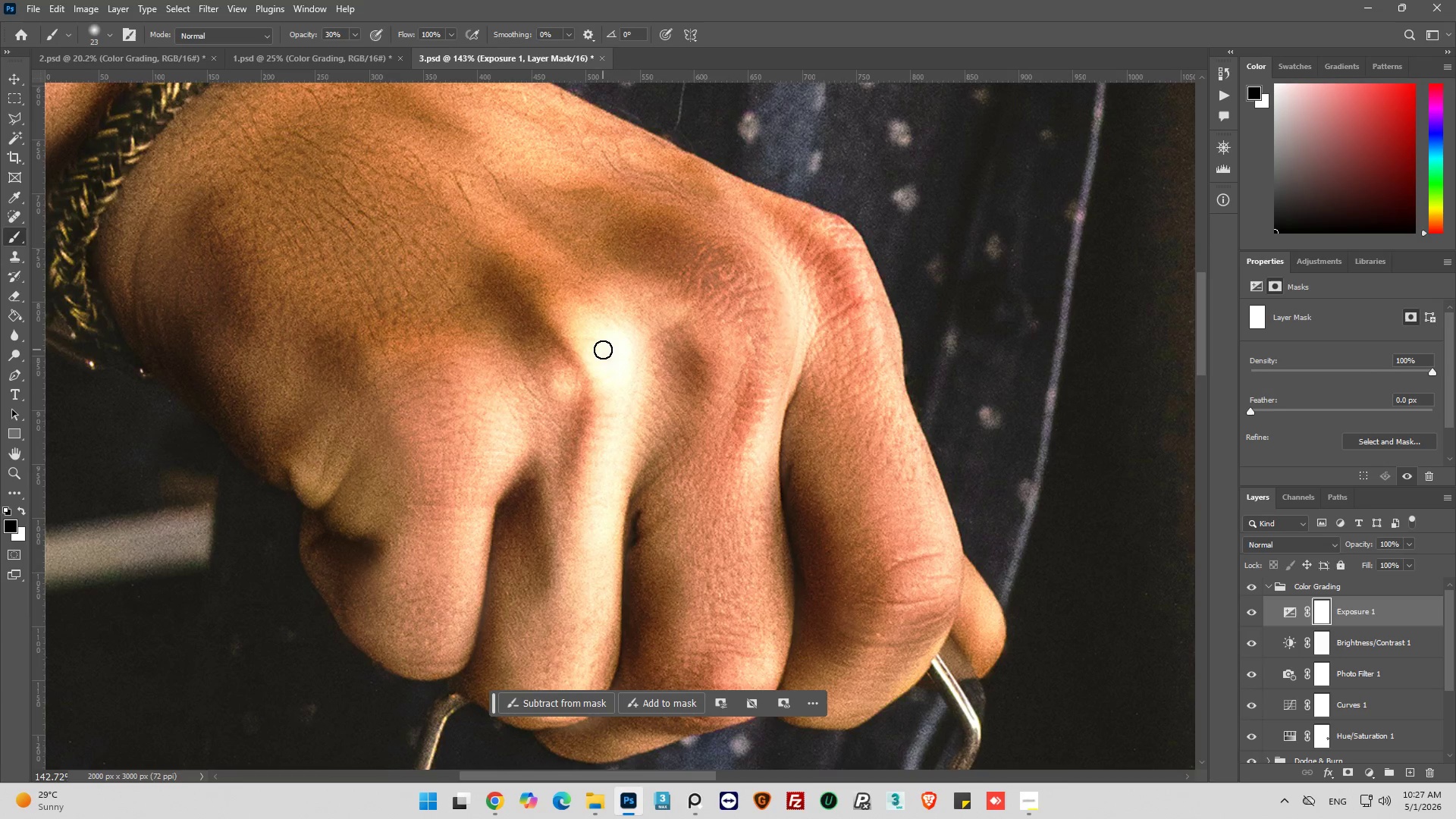 
left_click_drag(start_coordinate=[603, 350], to_coordinate=[617, 399])
 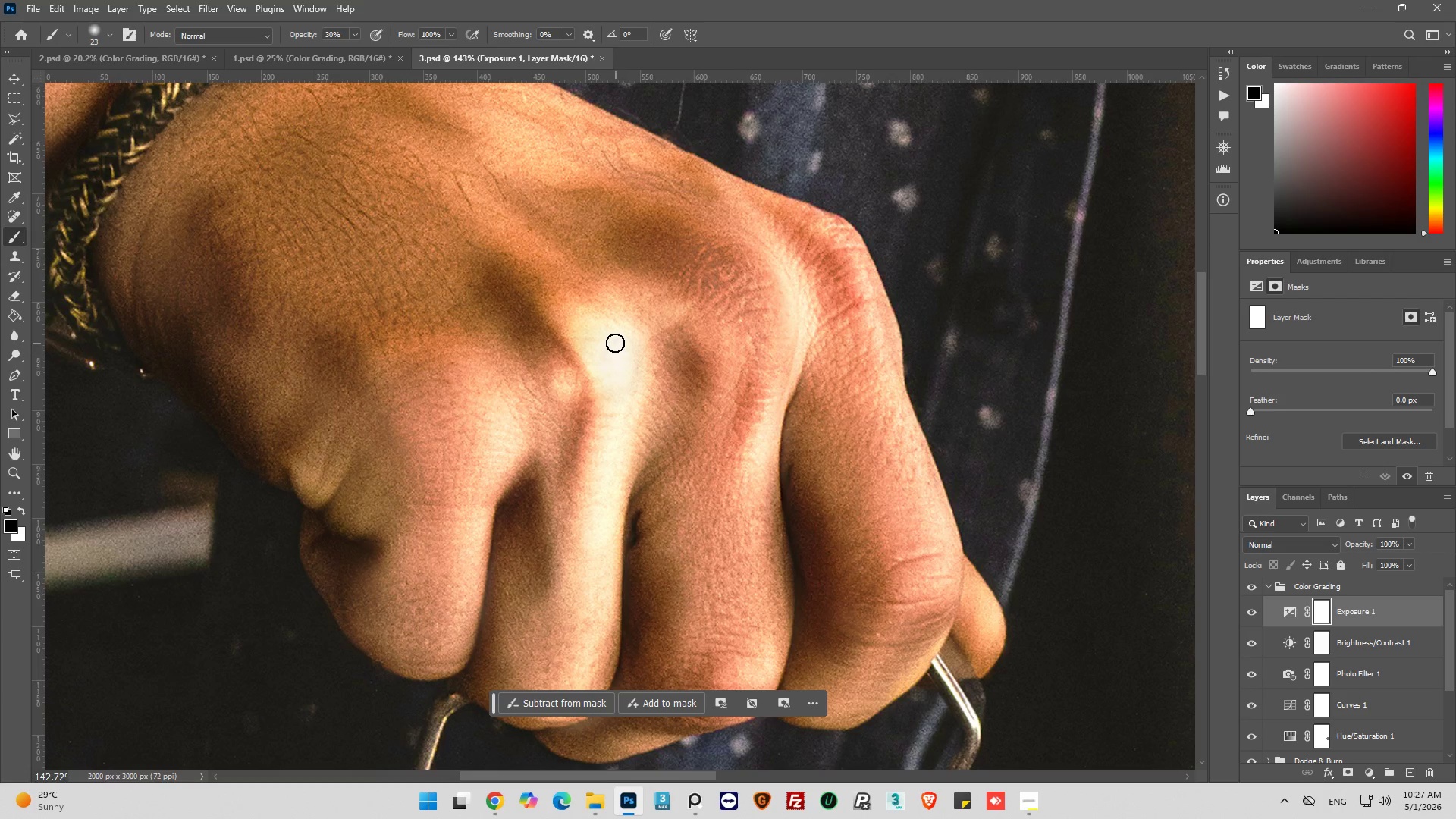 
left_click_drag(start_coordinate=[616, 344], to_coordinate=[607, 337])
 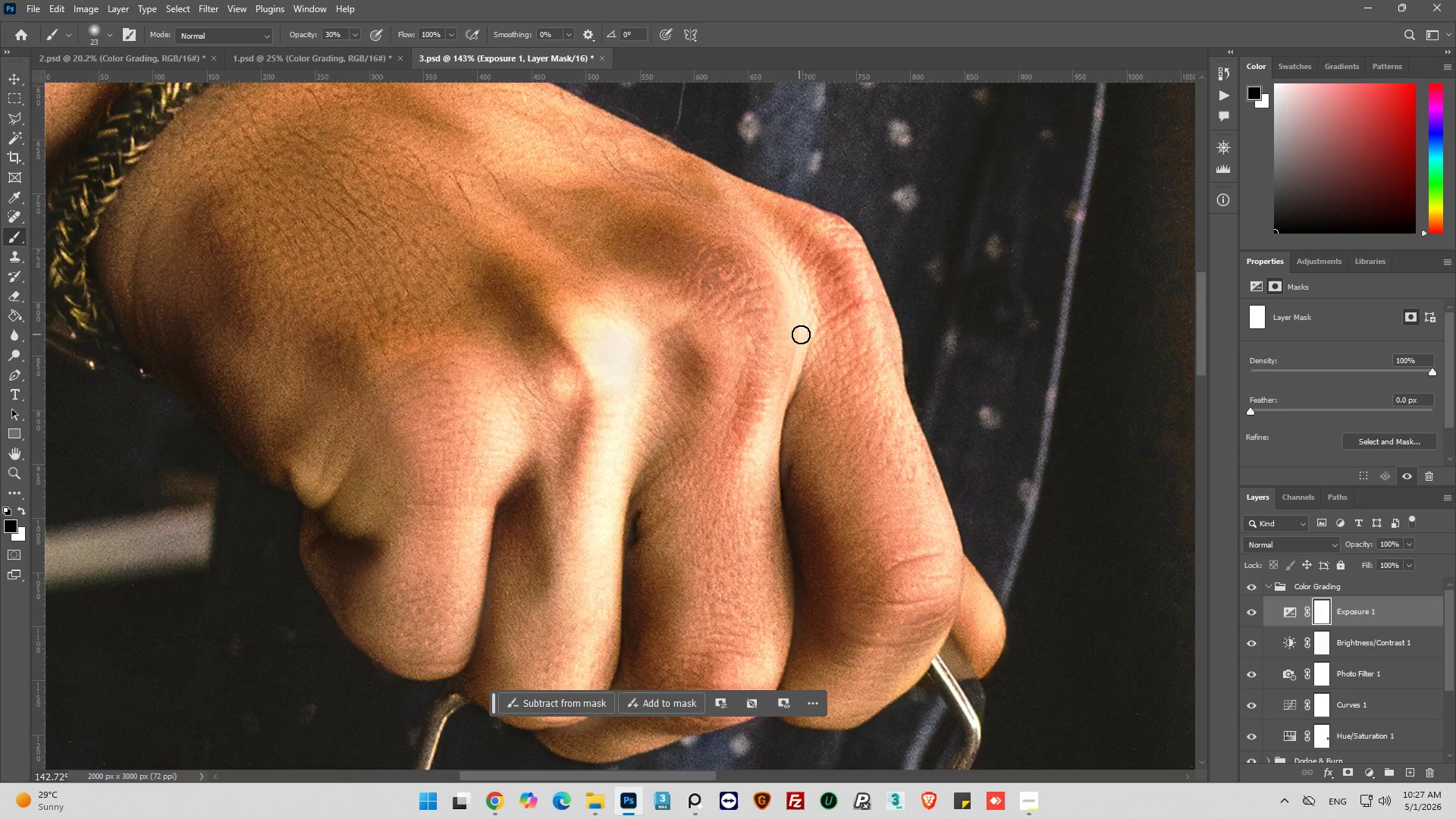 
key(Alt+AltLeft)
 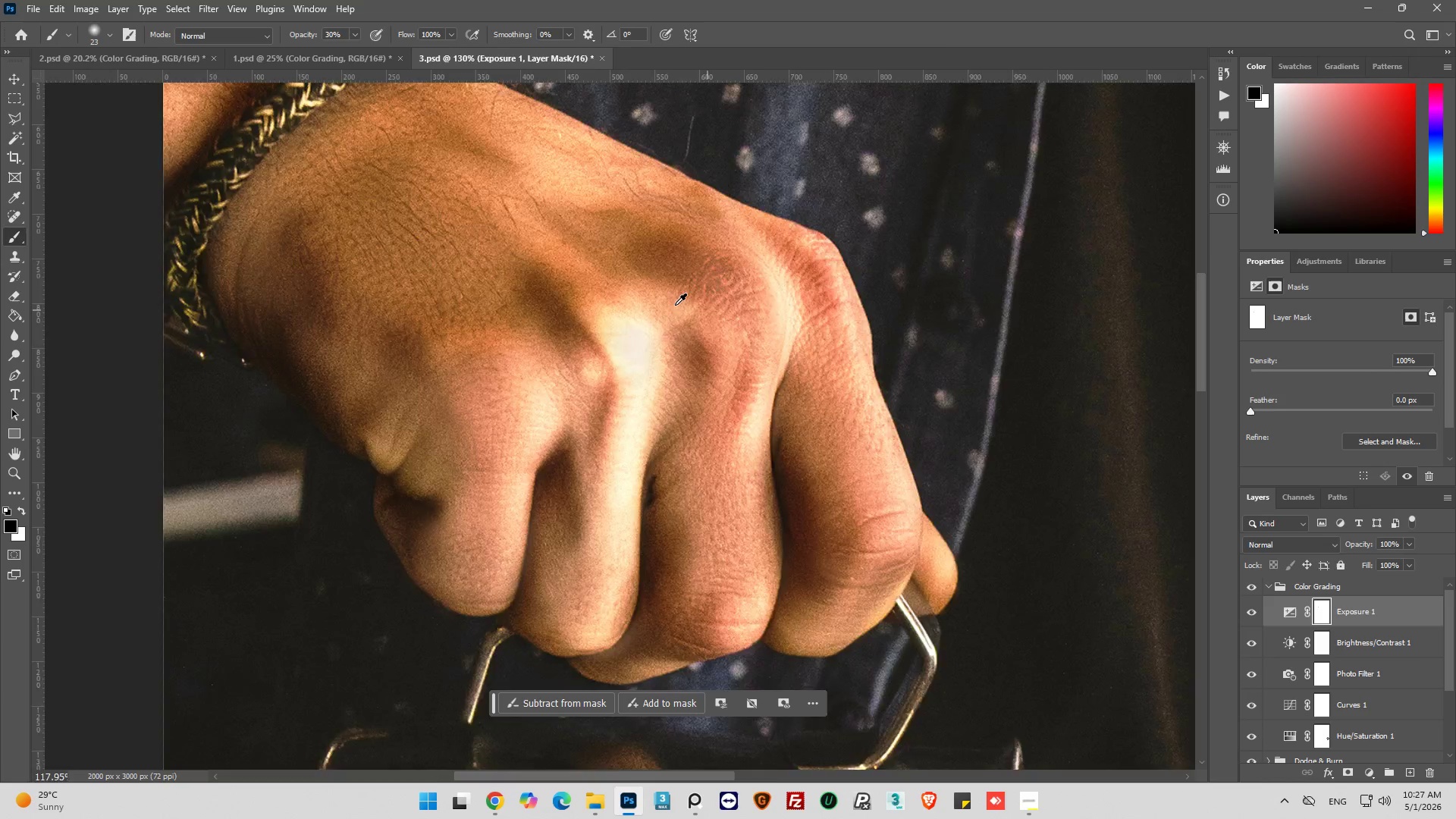 
hold_key(key=AltLeft, duration=0.47)
 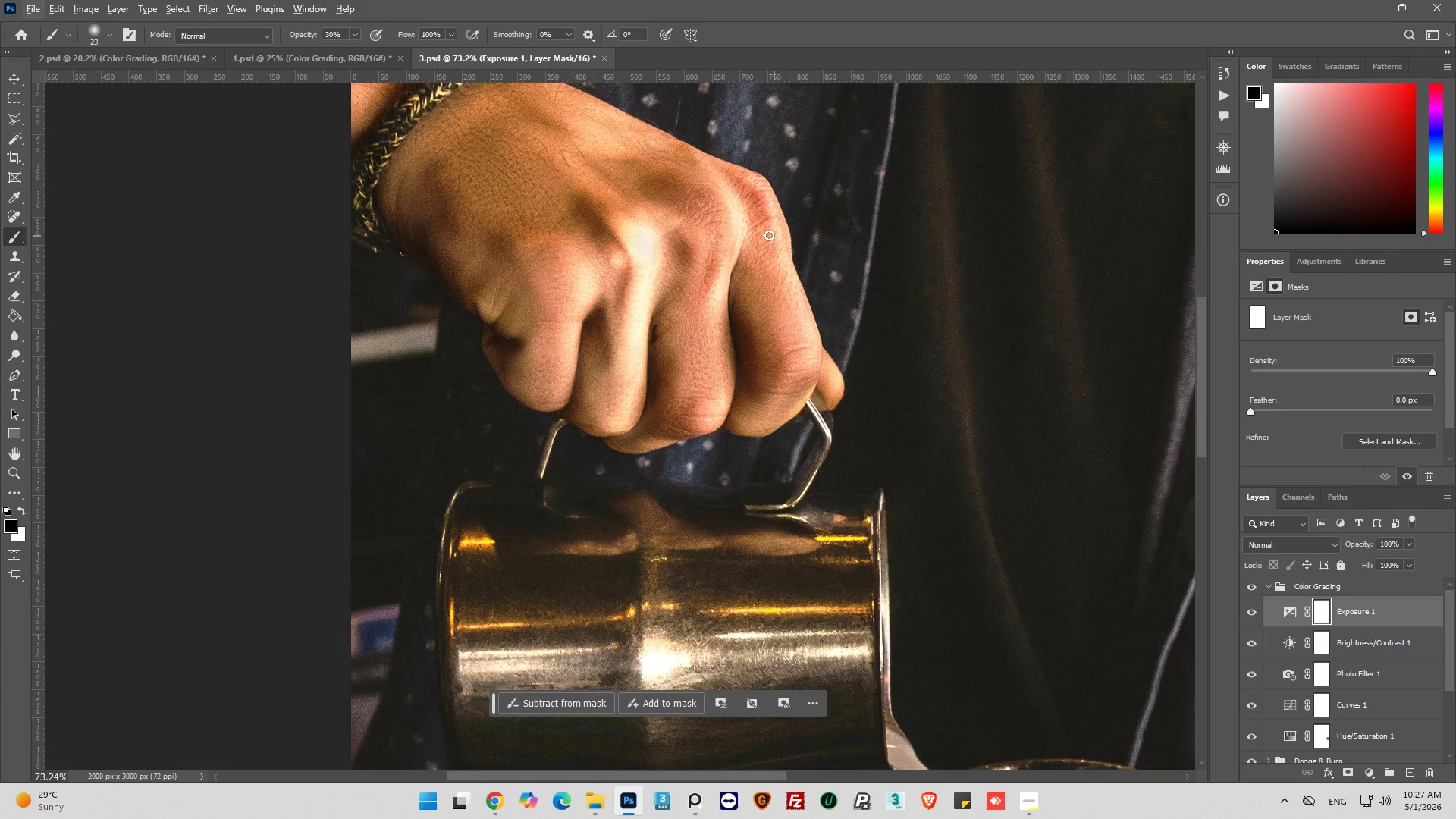 
scroll: coordinate [393, 224], scroll_direction: down, amount: 14.0
 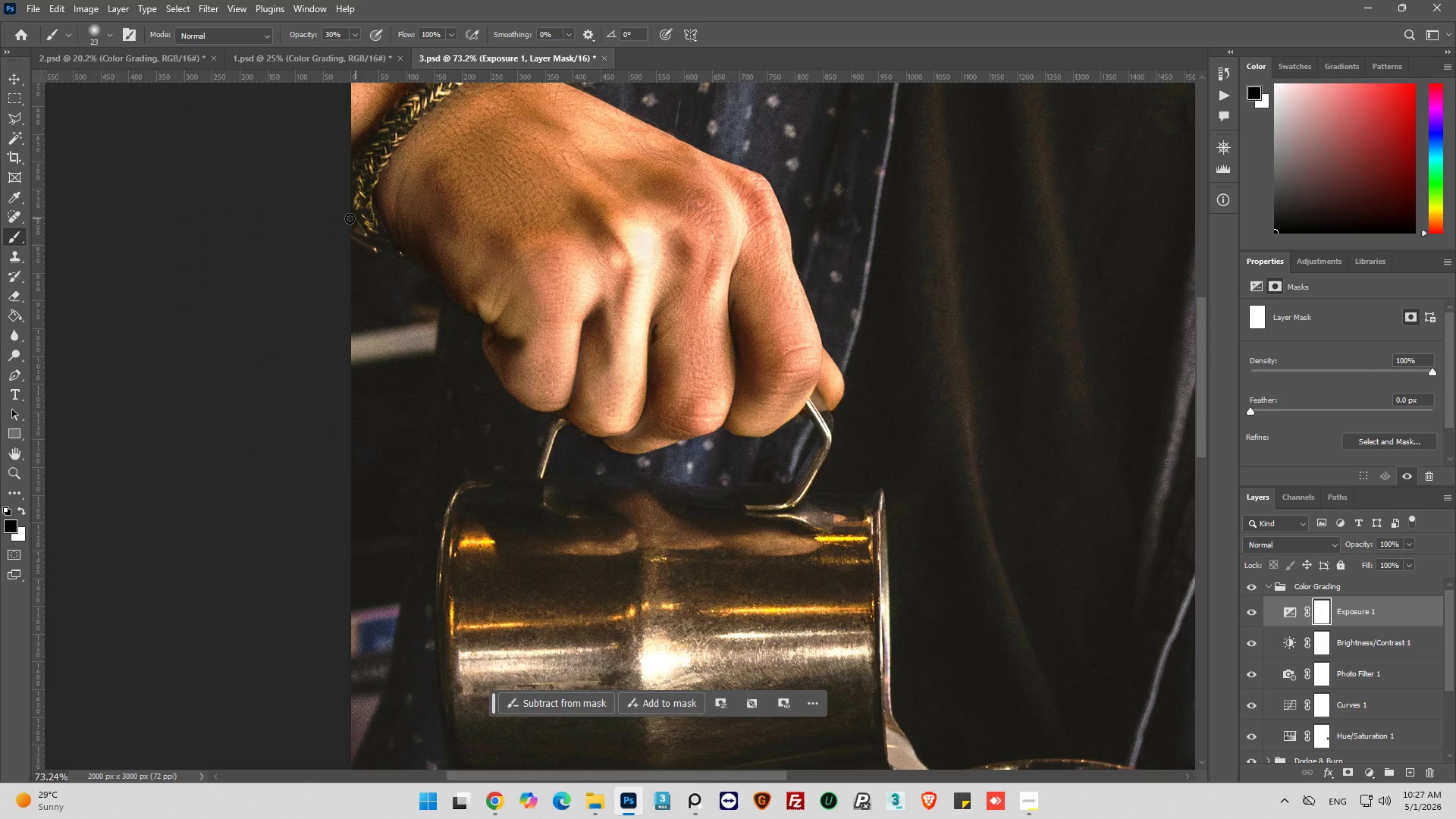 
hold_key(key=AltLeft, duration=0.61)
scroll: coordinate [752, 230], scroll_direction: up, amount: 7.0
 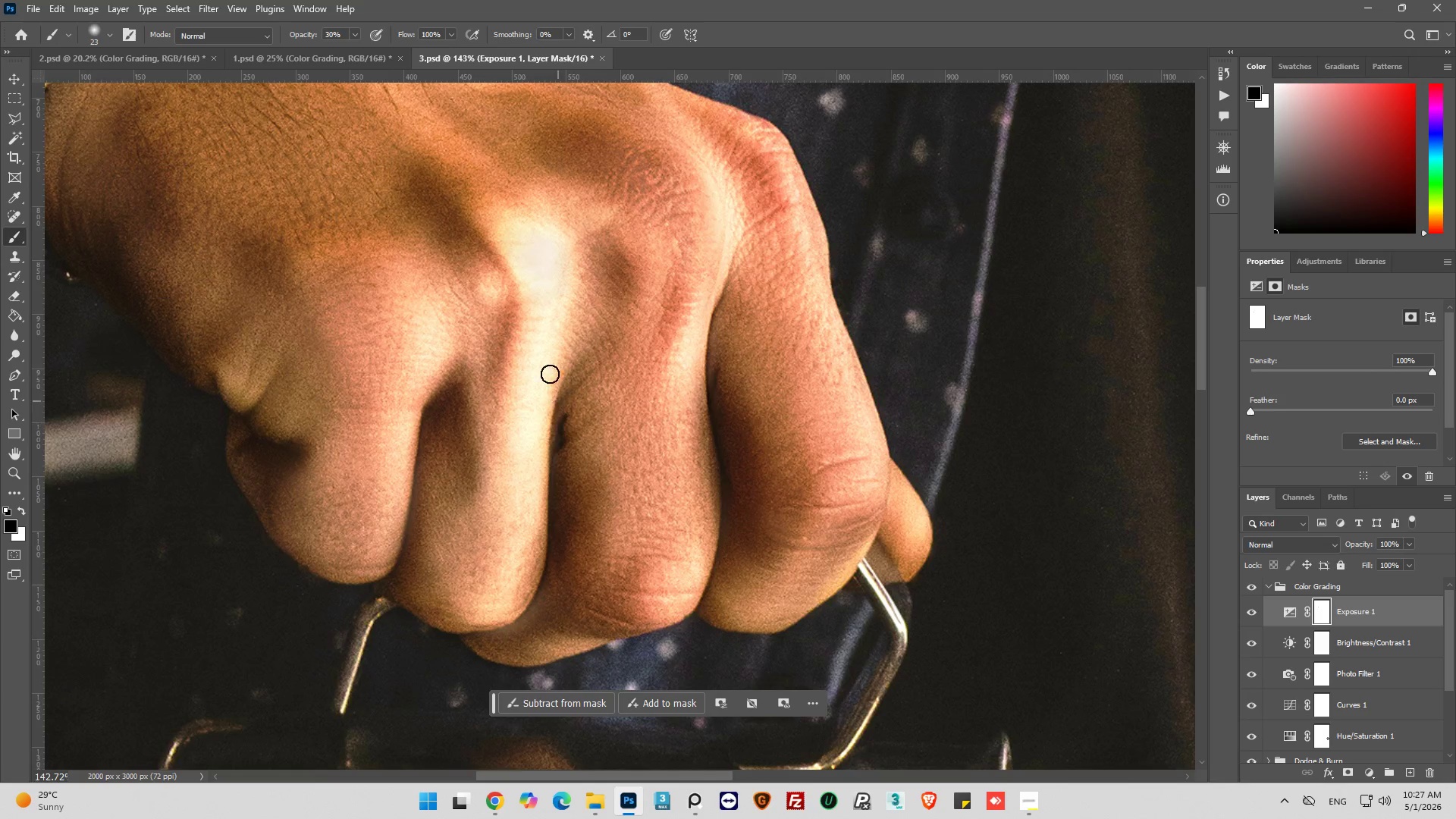 
left_click_drag(start_coordinate=[544, 313], to_coordinate=[539, 446])
 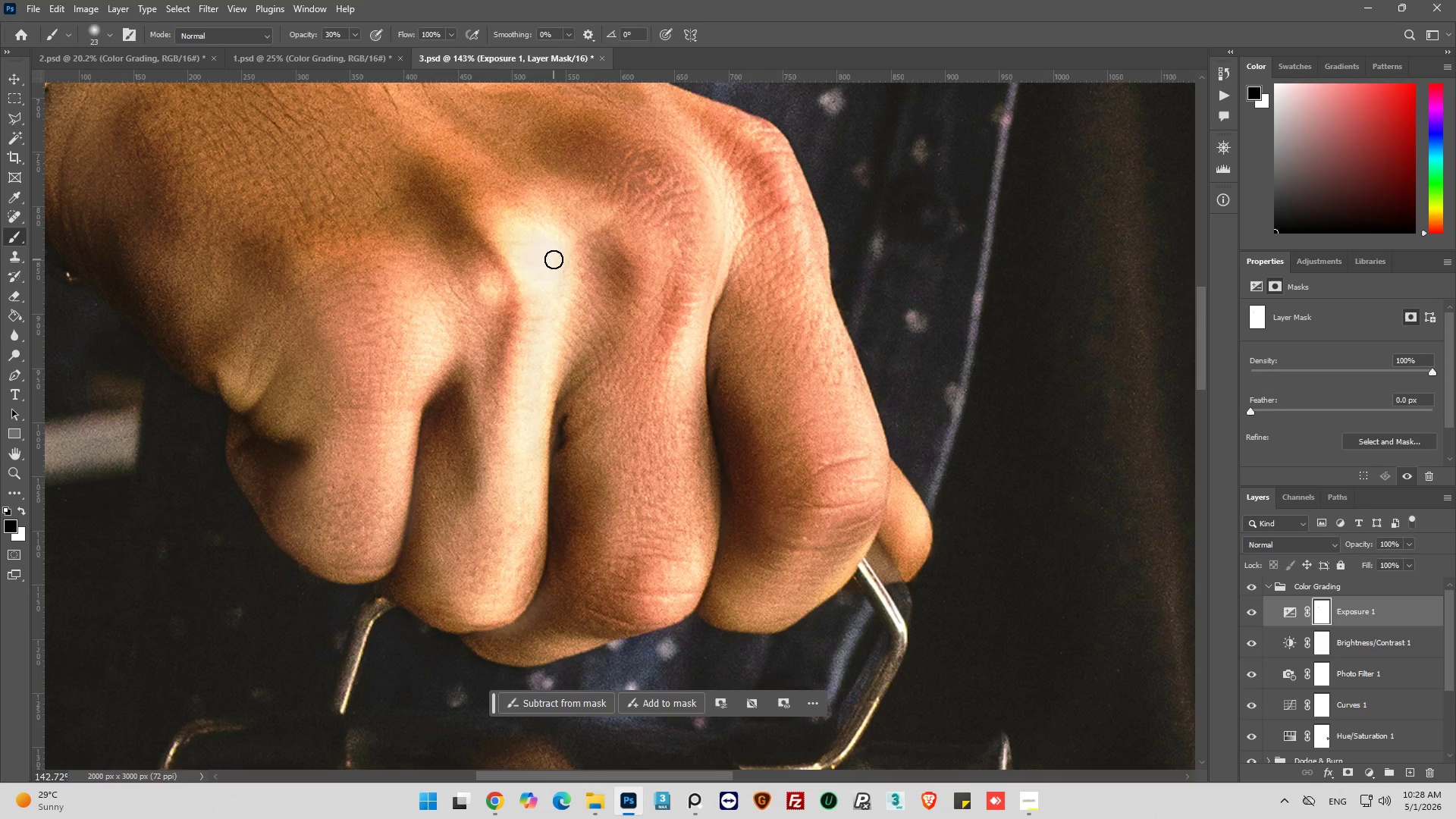 
hold_key(key=AltLeft, duration=0.44)
 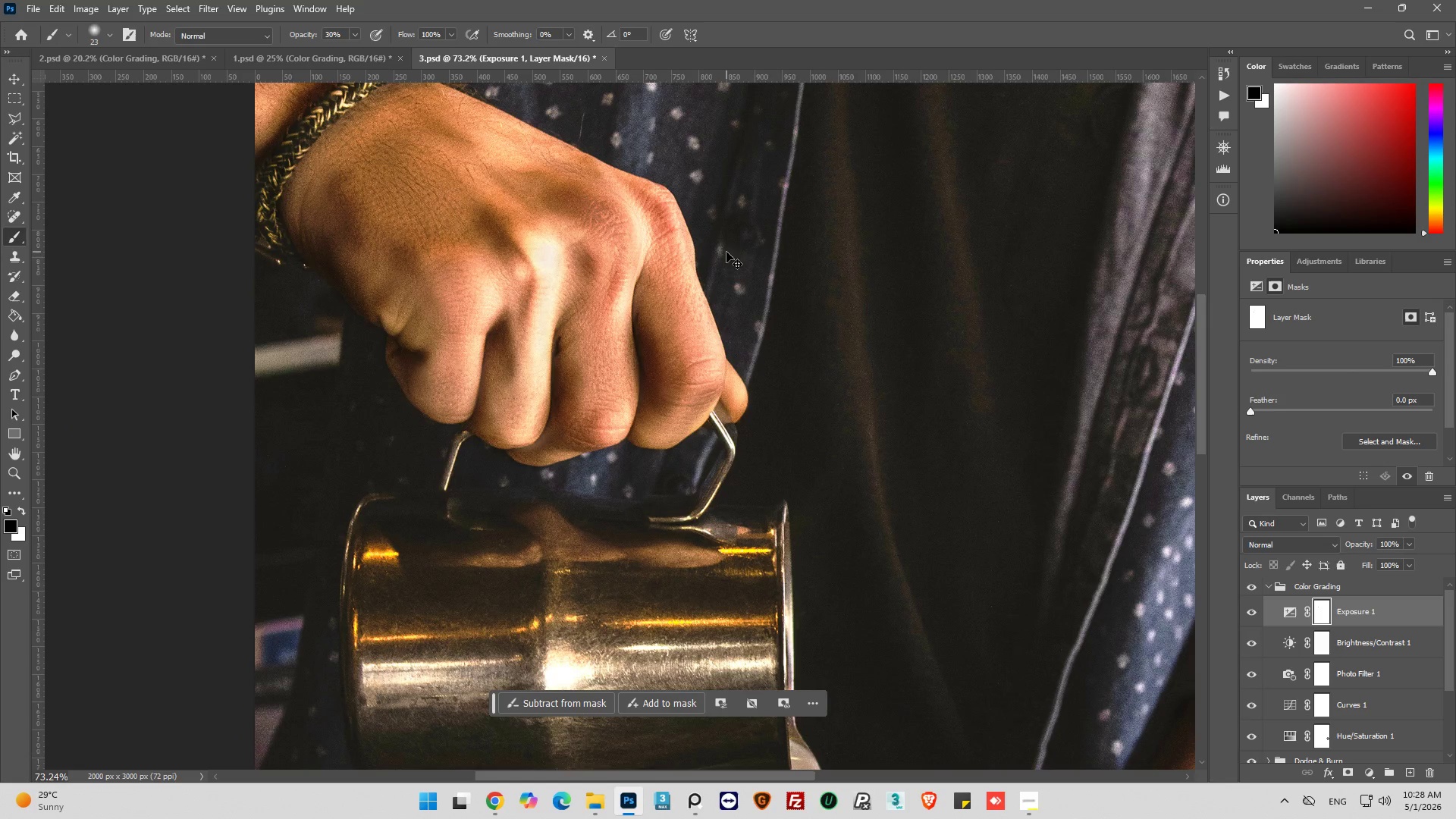 
key(Control+ControlLeft)
 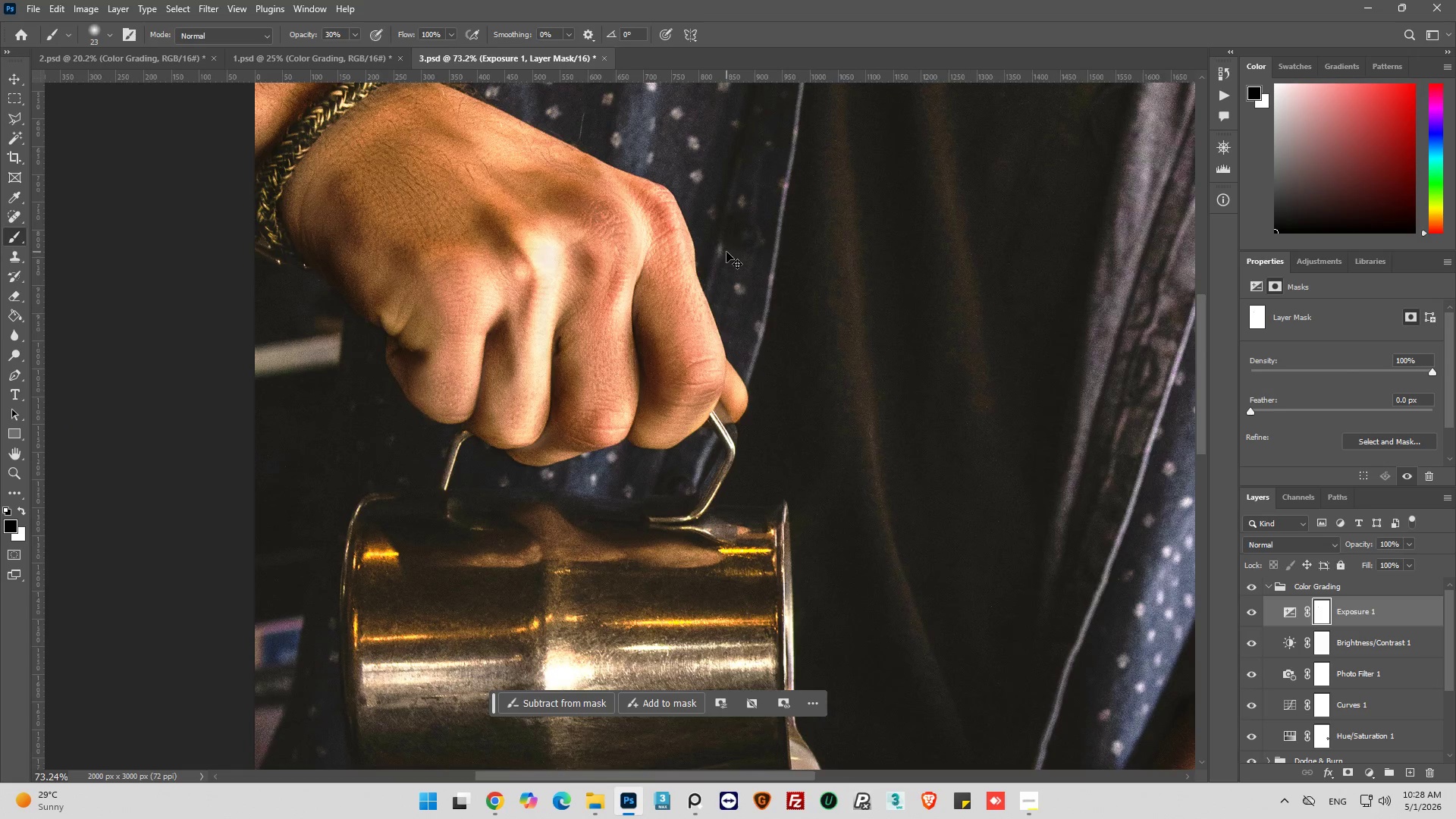 
scroll: coordinate [555, 254], scroll_direction: down, amount: 7.0
 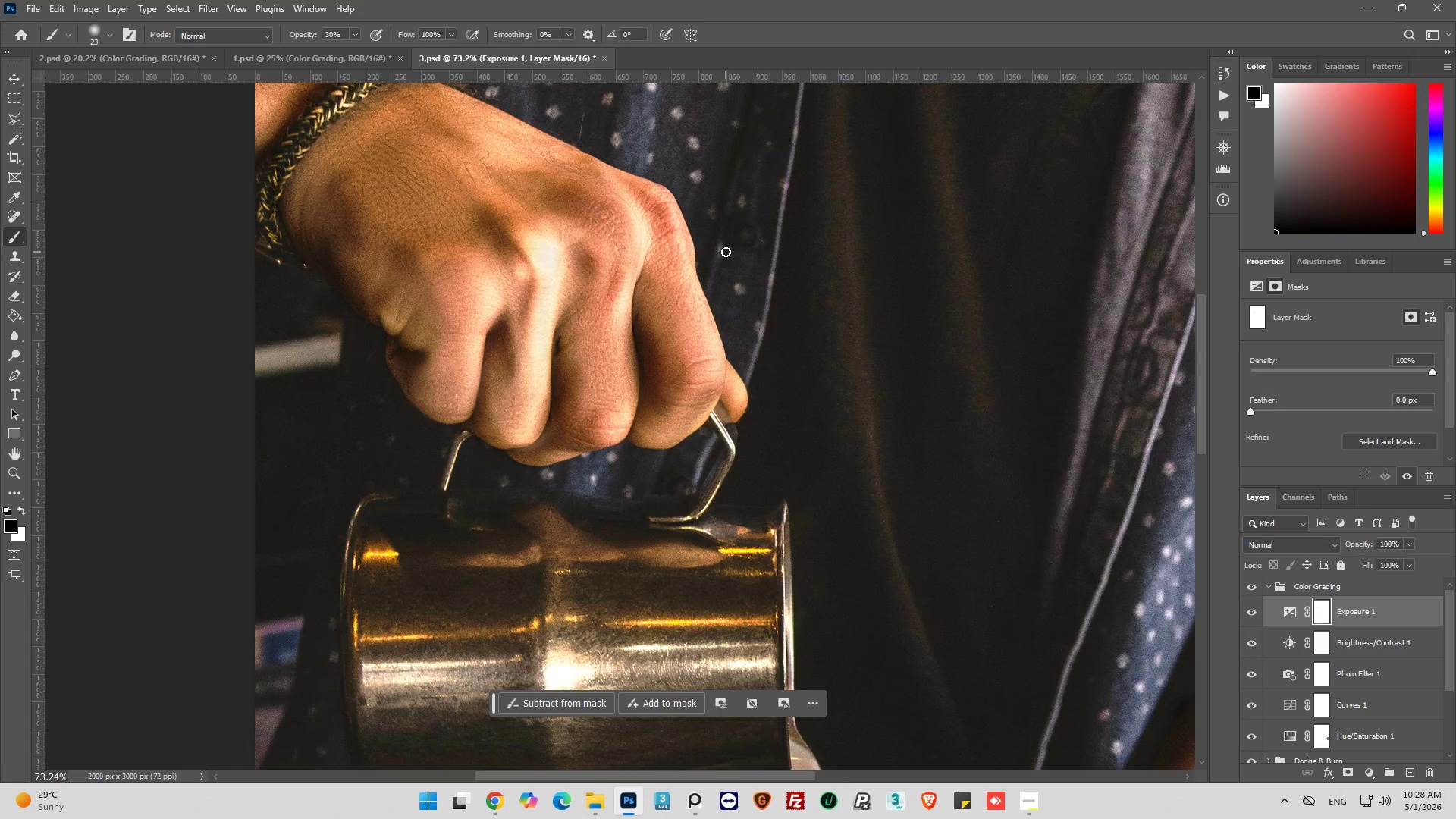 
key(Control+Z)
 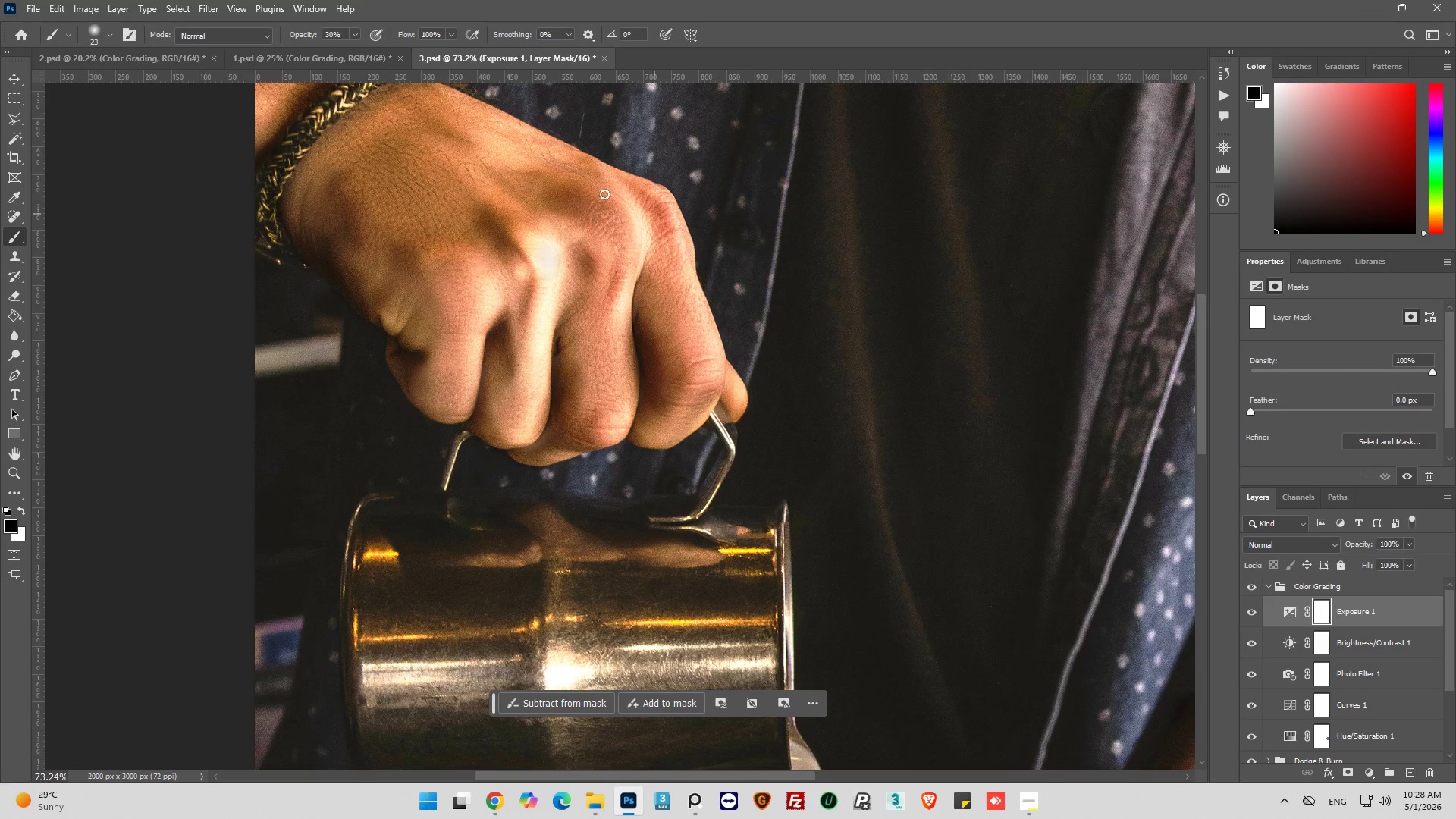 
hold_key(key=AltLeft, duration=0.92)
scroll: coordinate [529, 179], scroll_direction: down, amount: 11.0
 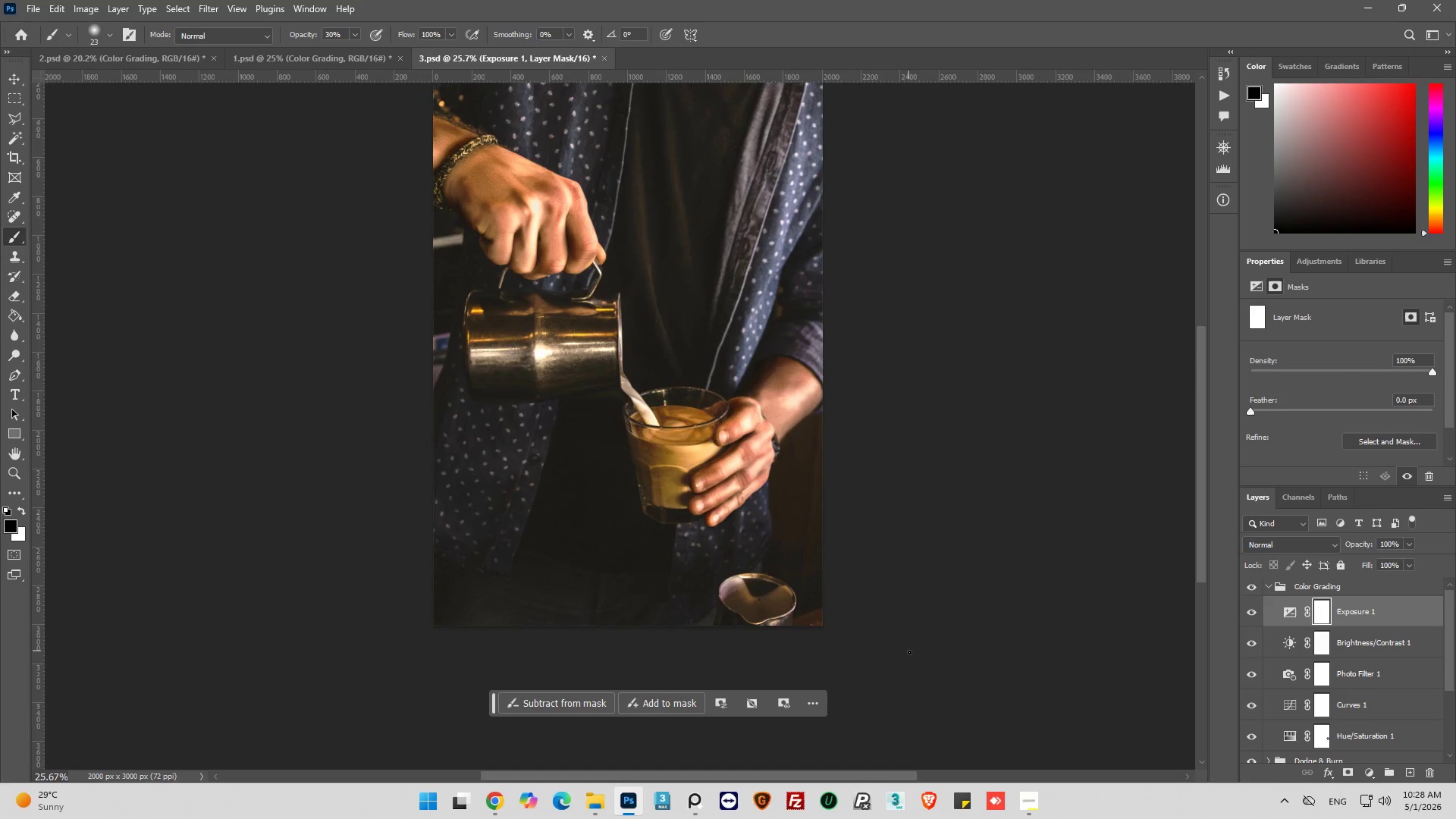 
hold_key(key=AltLeft, duration=1.28)
scroll: coordinate [836, 276], scroll_direction: up, amount: 19.0
 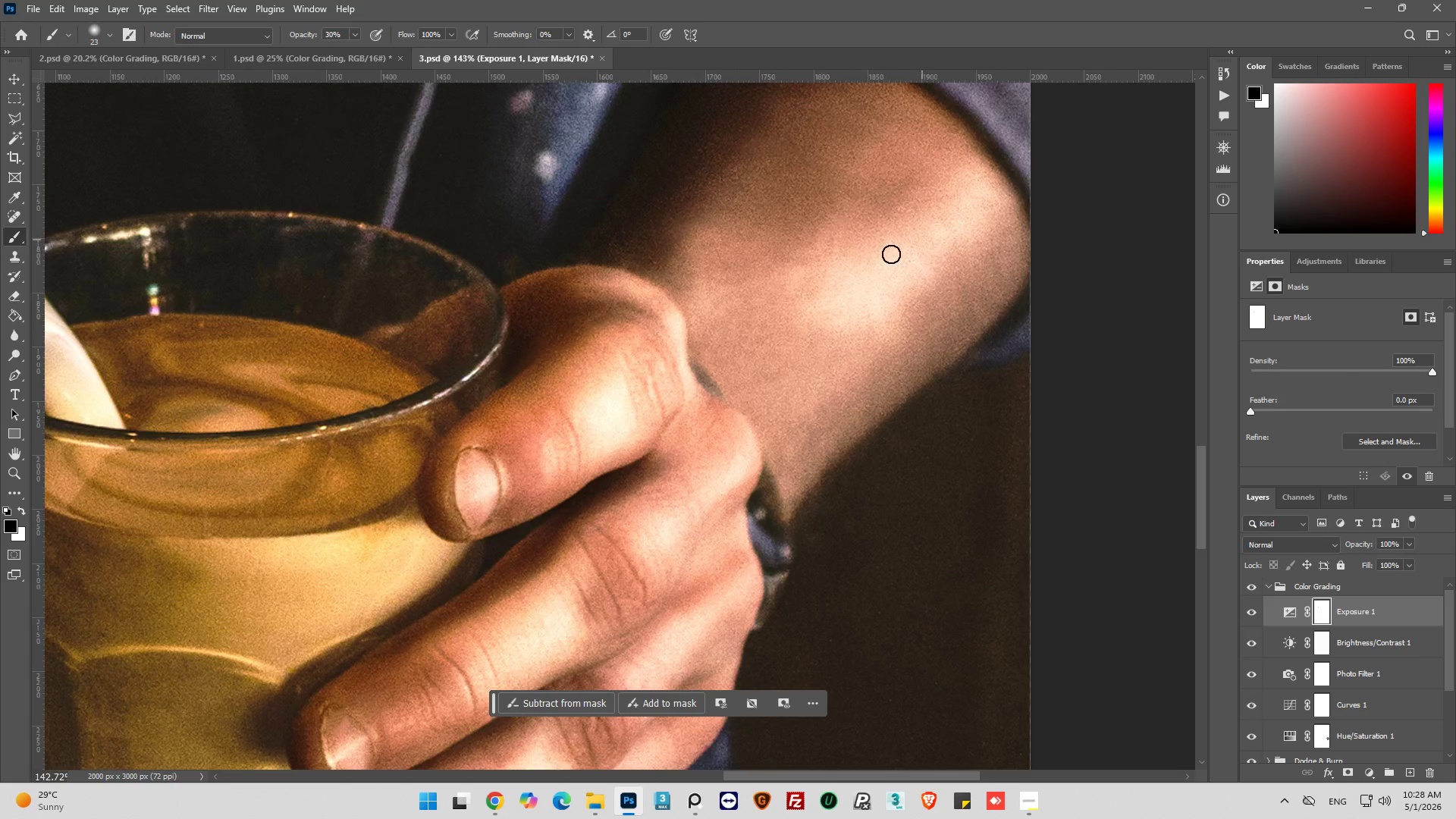 
hold_key(key=AltLeft, duration=0.39)
scroll: coordinate [659, 419], scroll_direction: up, amount: 4.0
 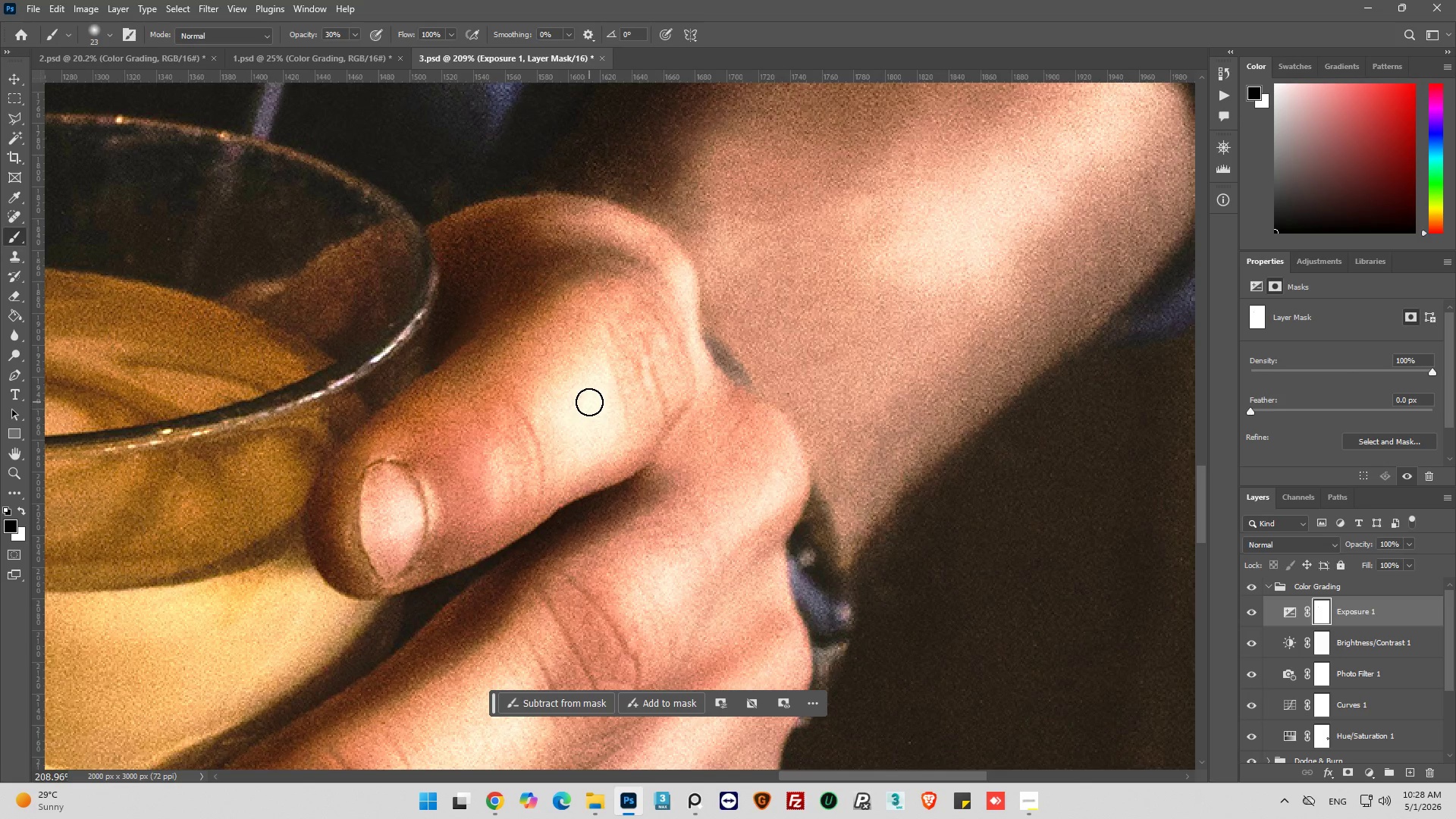 
left_click_drag(start_coordinate=[595, 393], to_coordinate=[610, 428])
 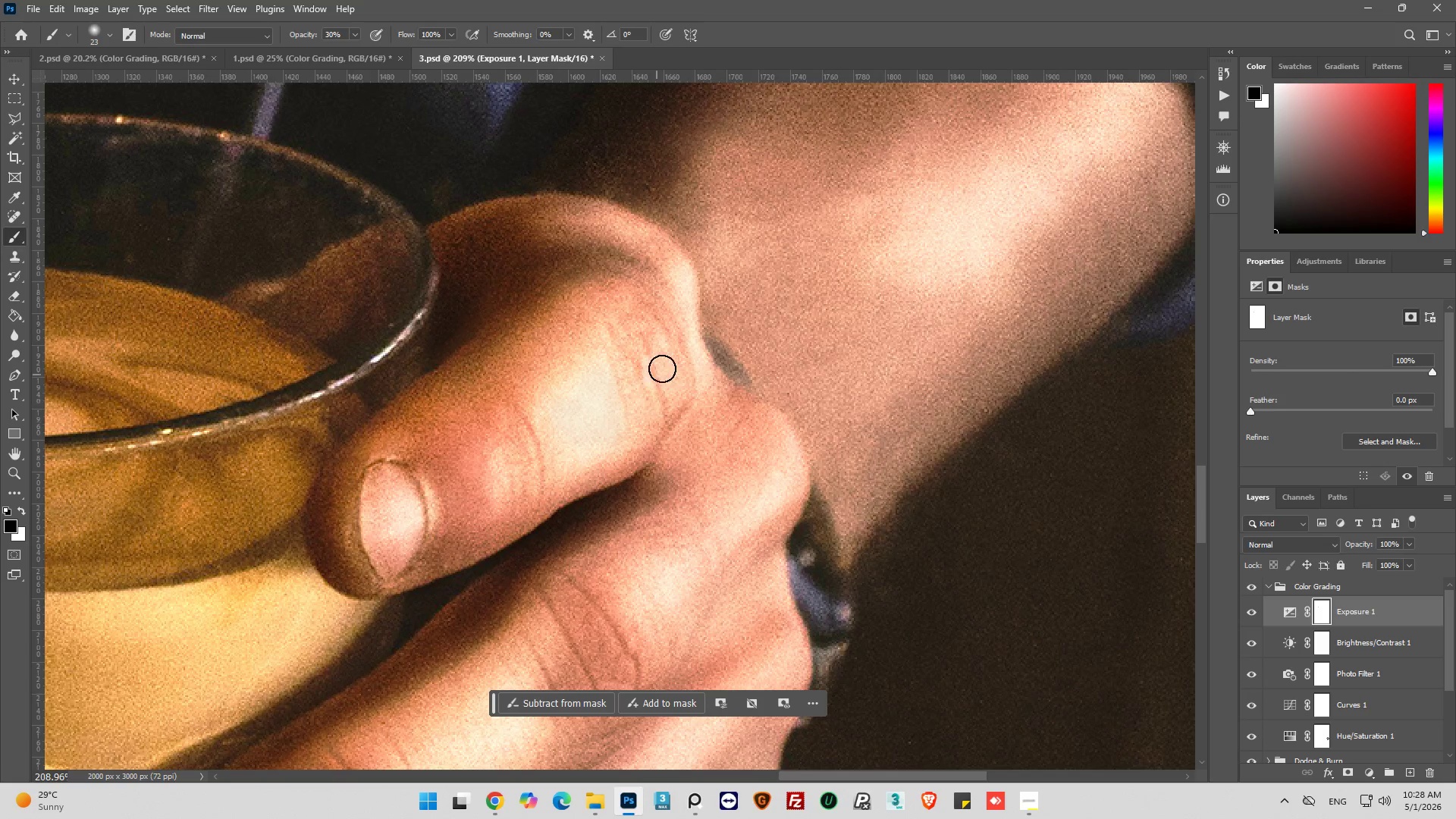 
key(Alt+AltLeft)
 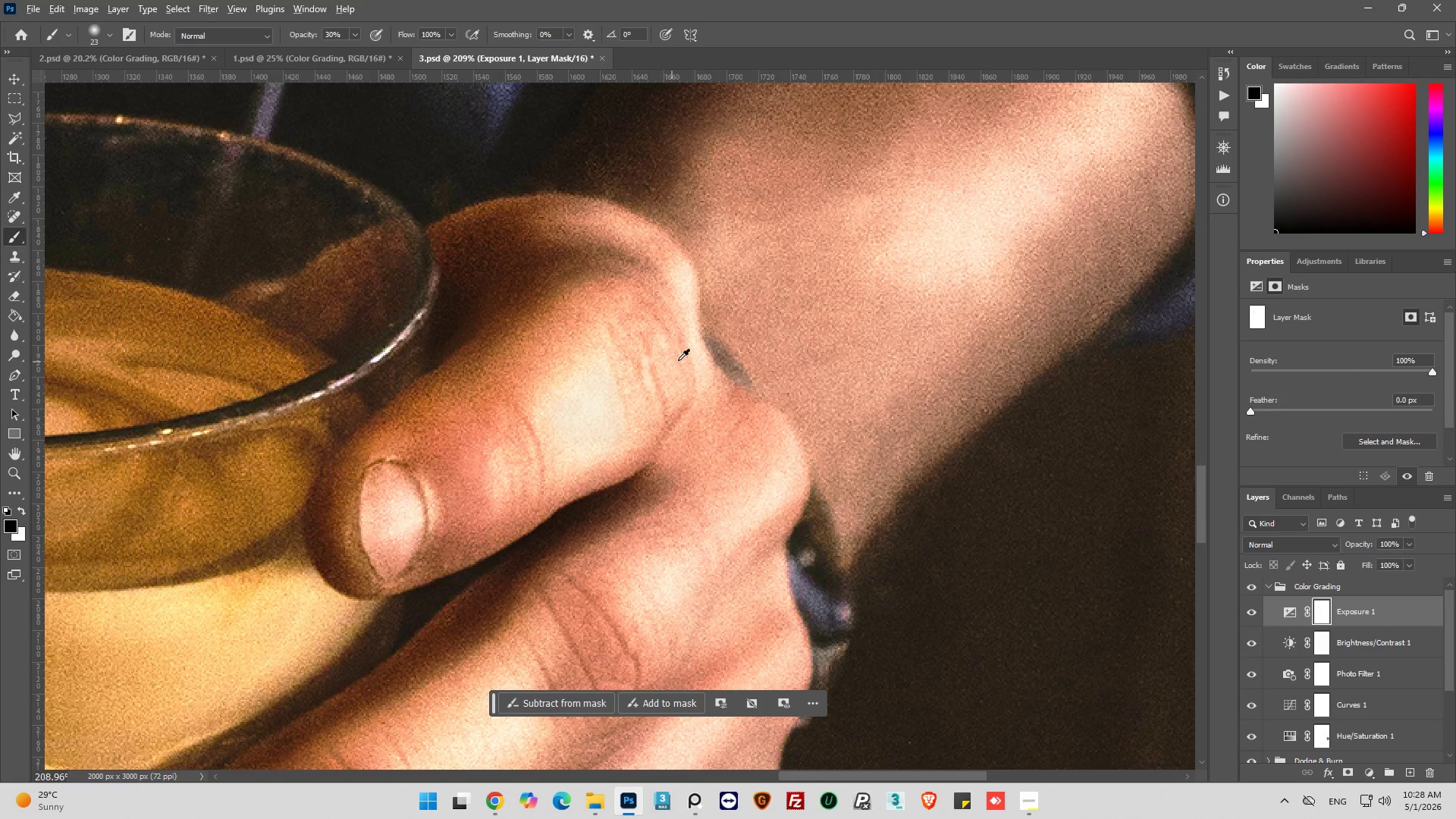 
hold_key(key=AltLeft, duration=0.5)
 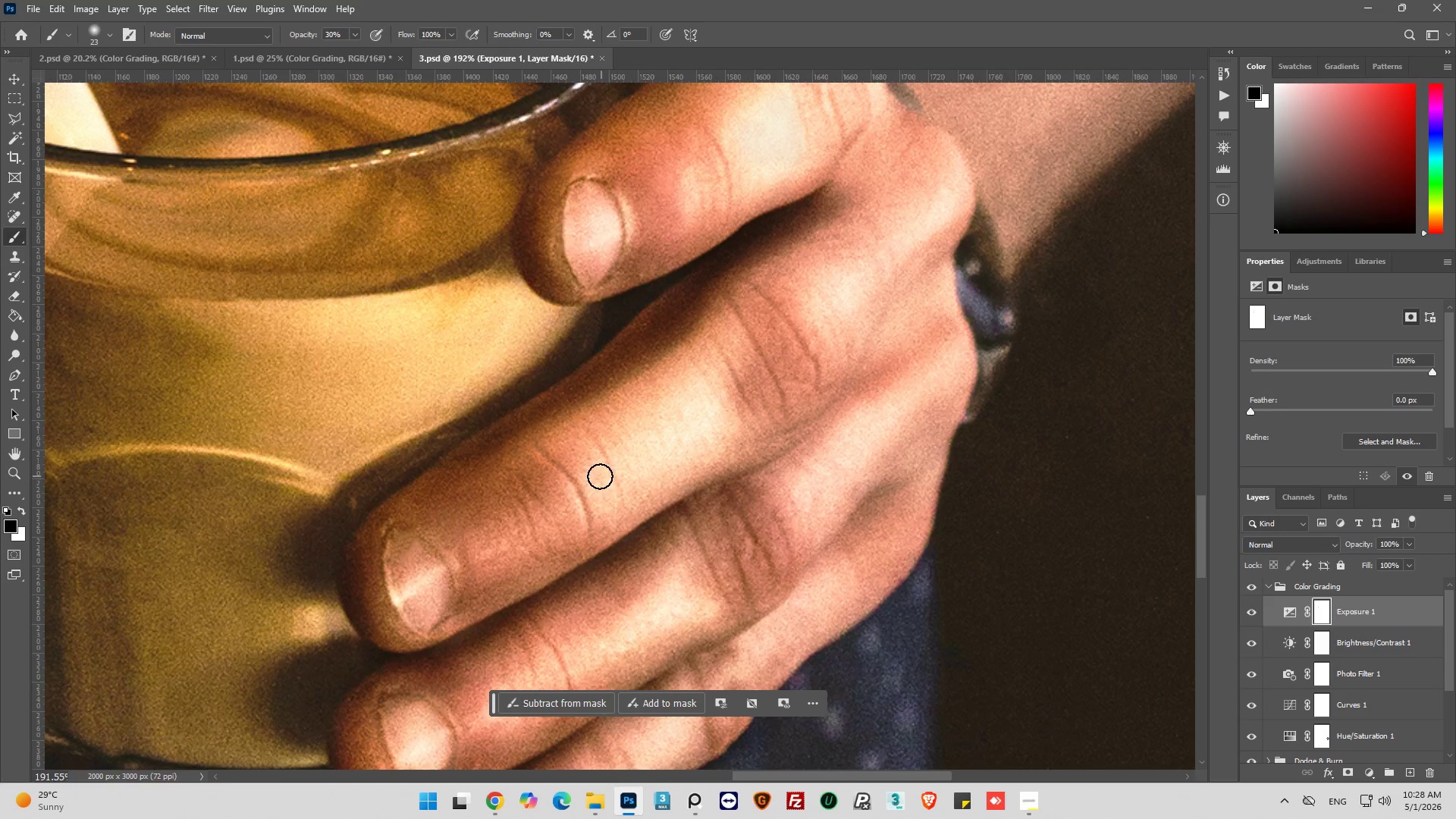 
scroll: coordinate [769, 341], scroll_direction: down, amount: 14.0
 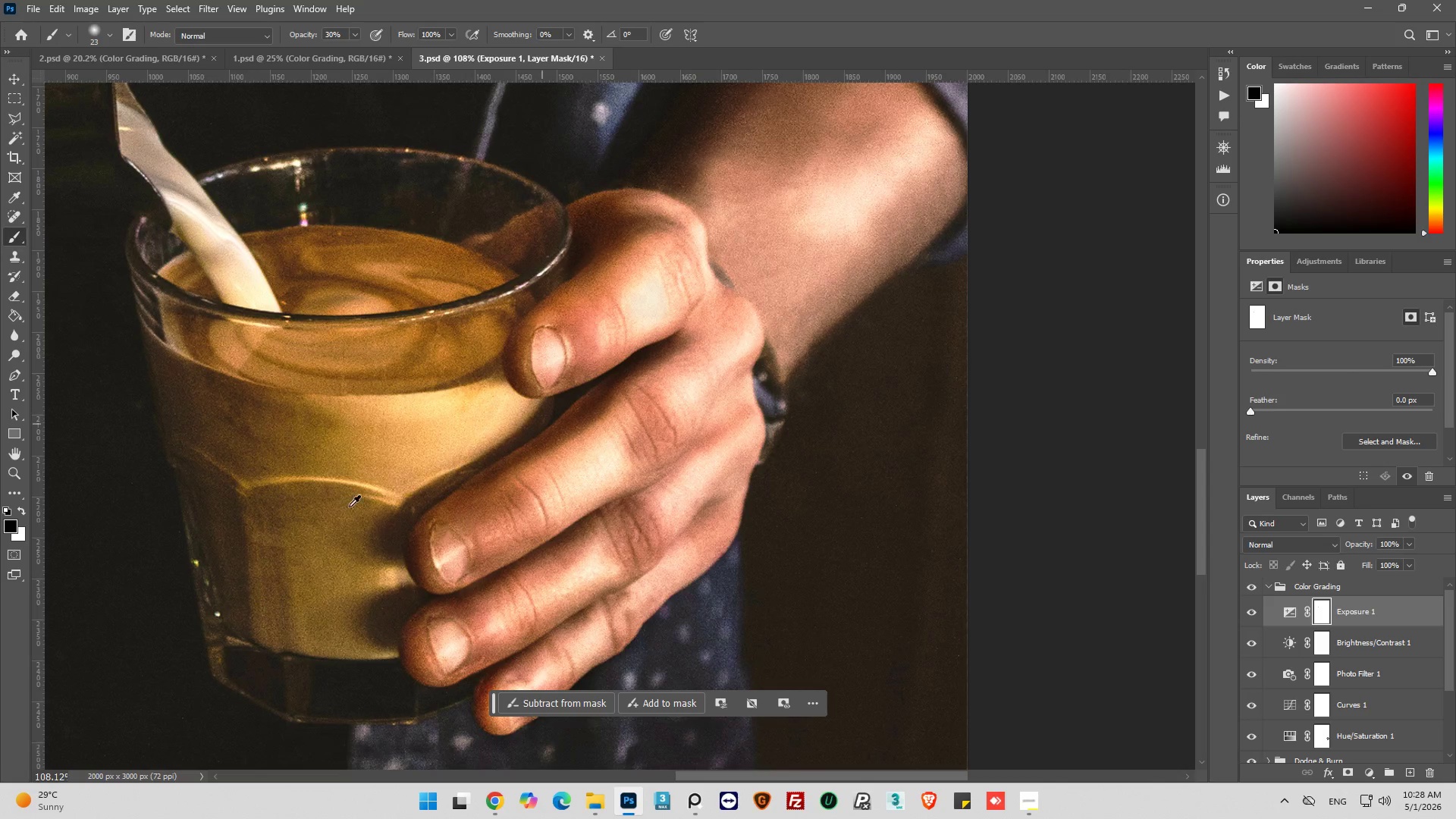 
scroll: coordinate [503, 517], scroll_direction: up, amount: 6.0
 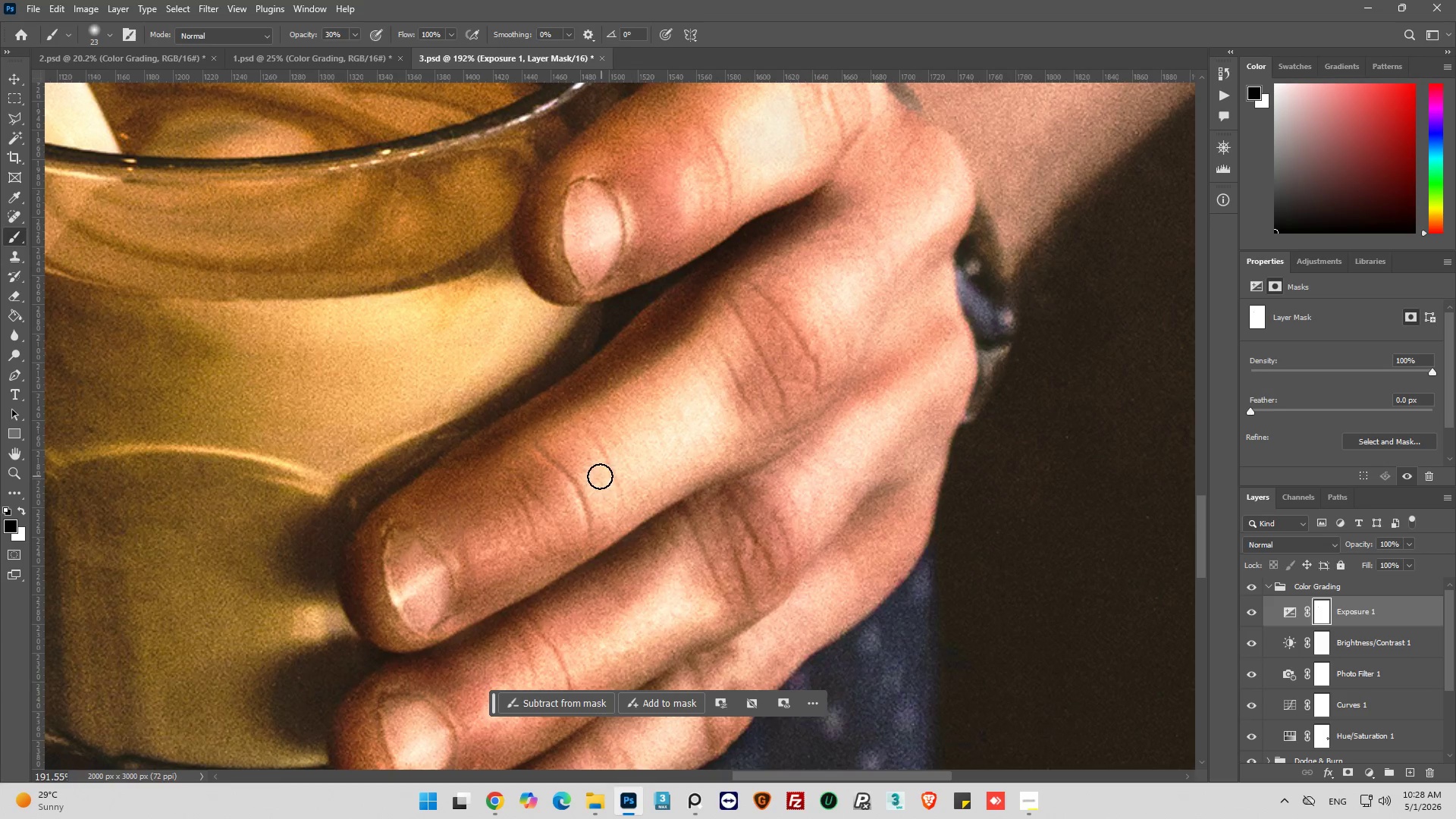 
left_click_drag(start_coordinate=[600, 476], to_coordinate=[697, 427])
 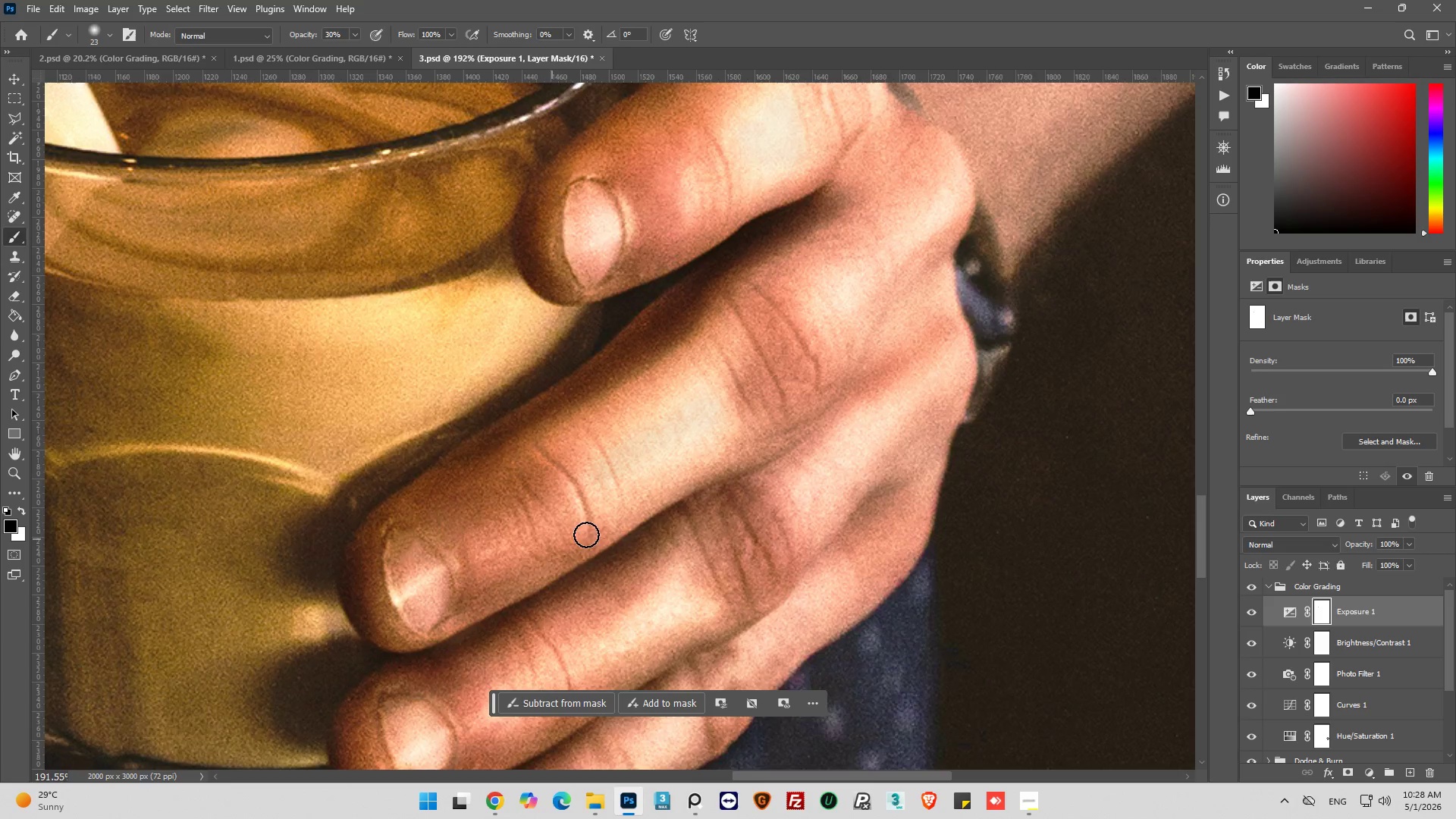 
scroll: coordinate [695, 534], scroll_direction: down, amount: 8.0
 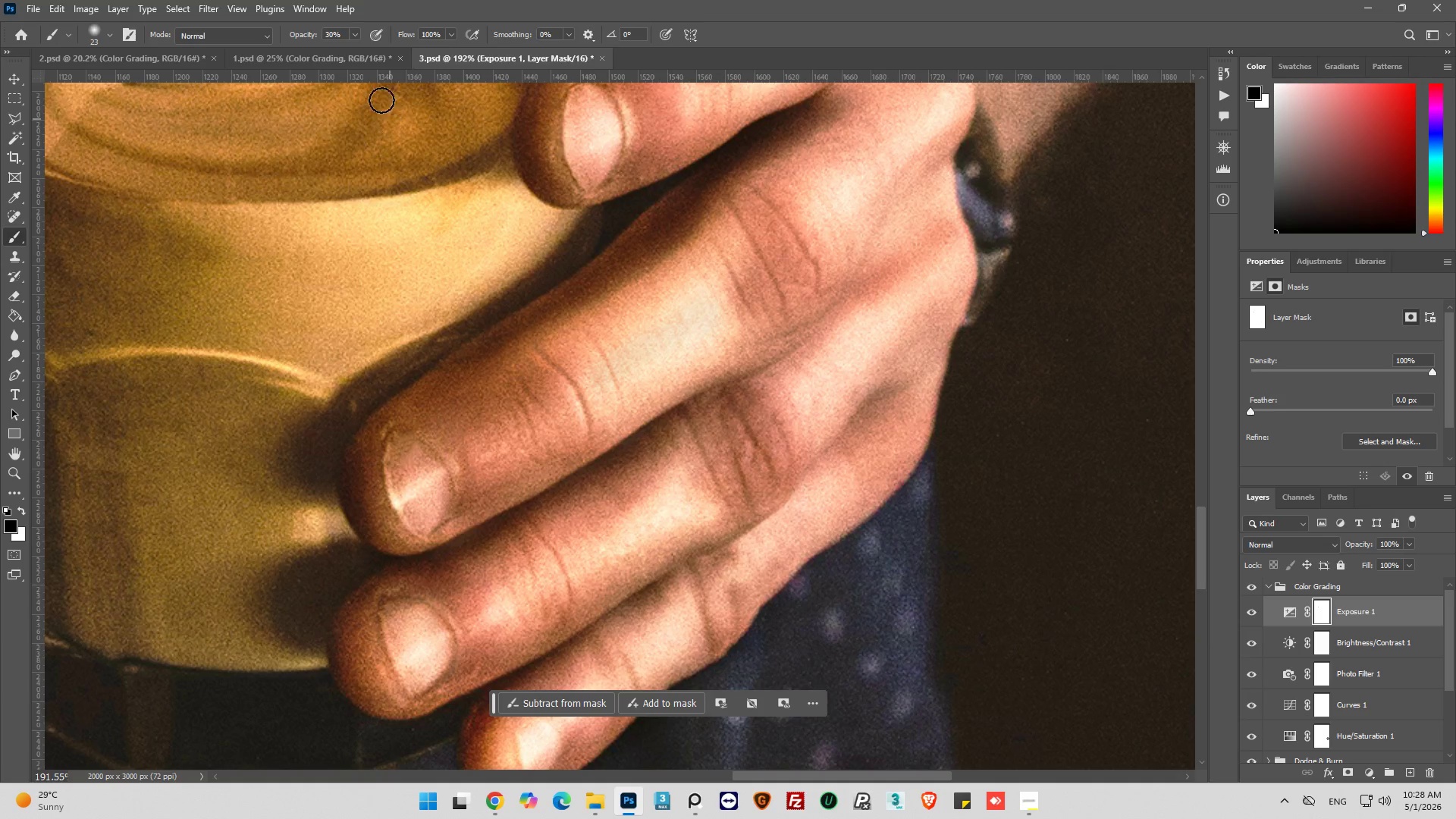 
left_click([114, 34])
 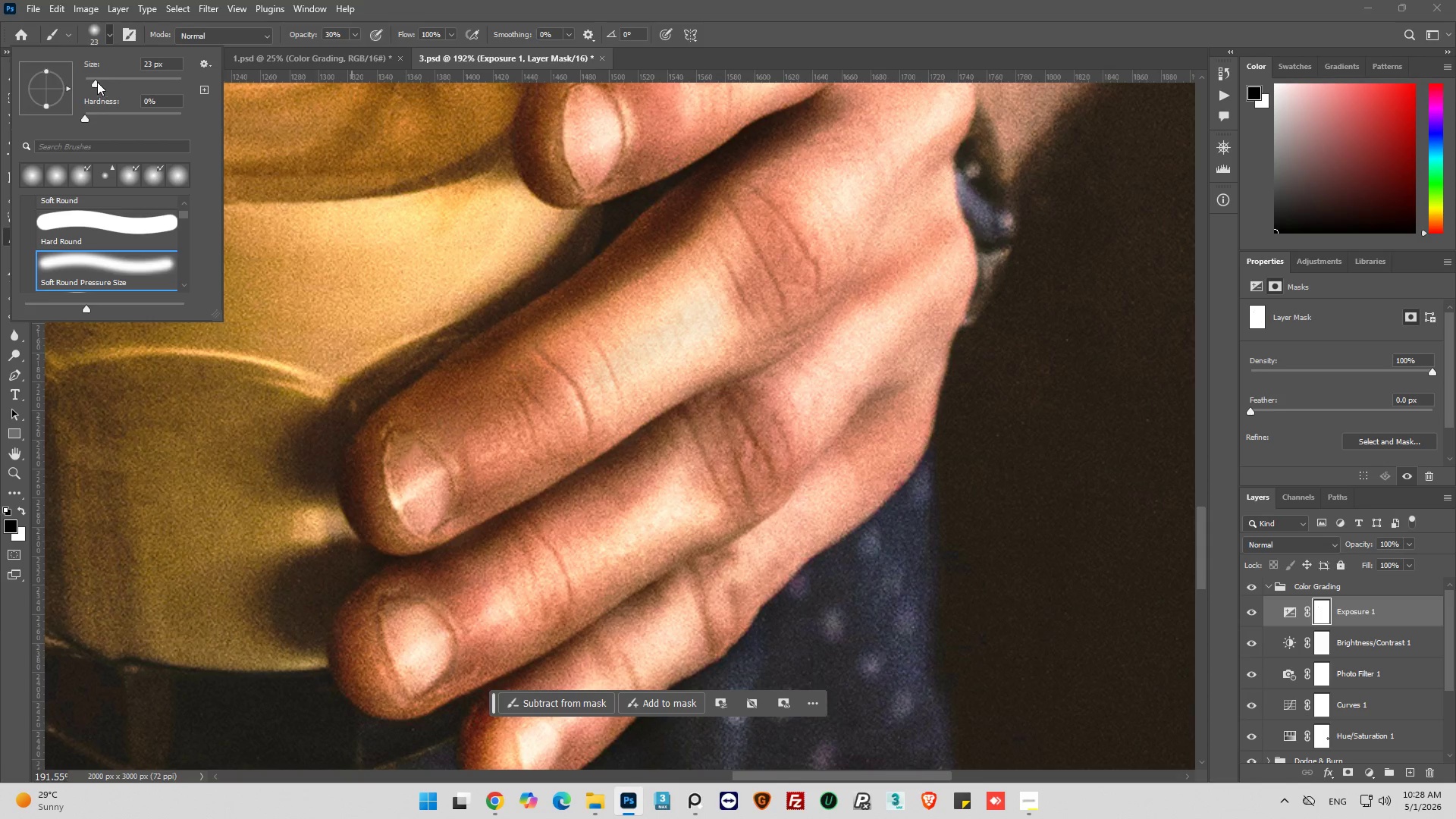 
left_click_drag(start_coordinate=[97, 81], to_coordinate=[89, 84])
 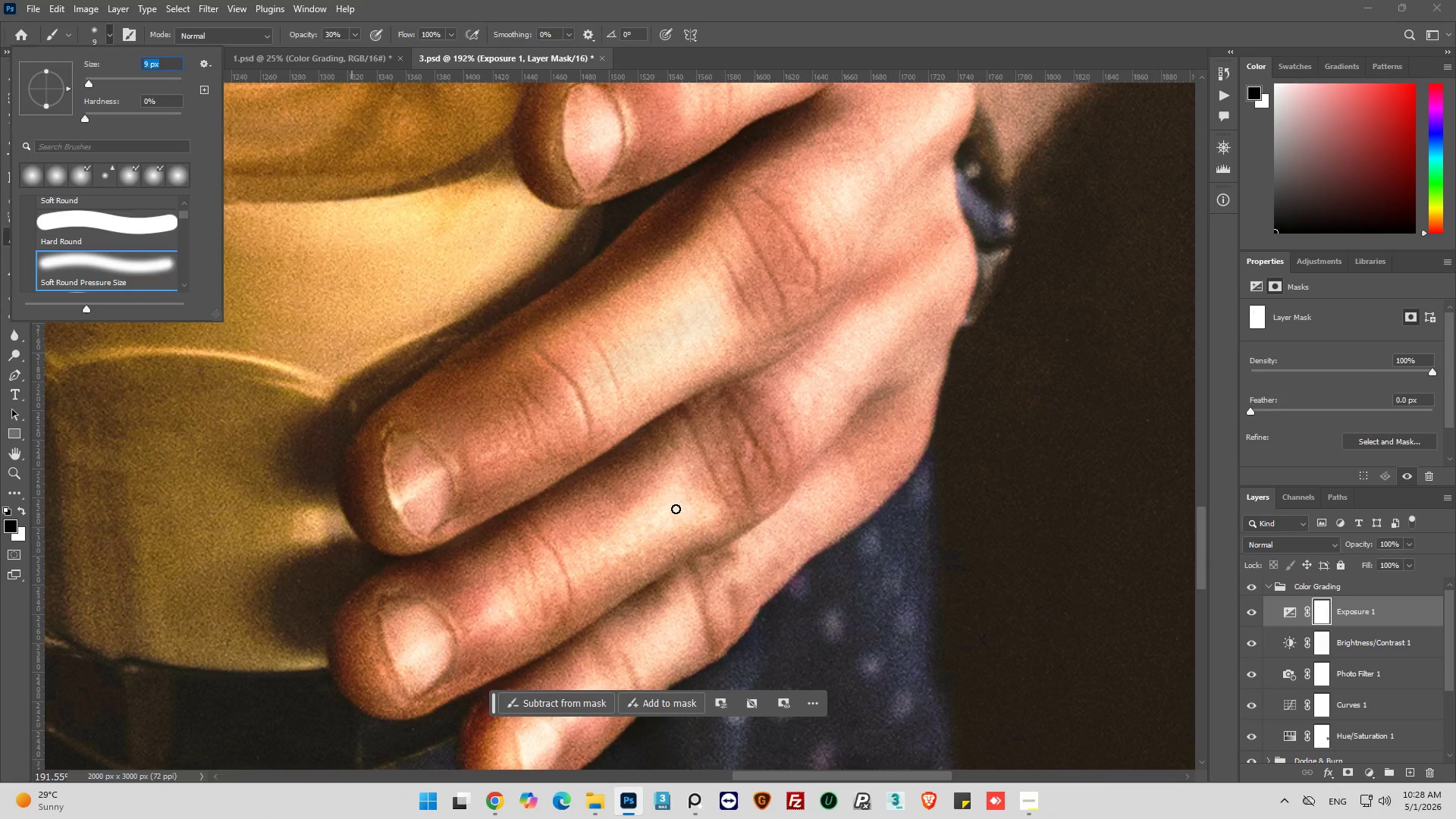 
left_click_drag(start_coordinate=[675, 508], to_coordinate=[594, 551])
 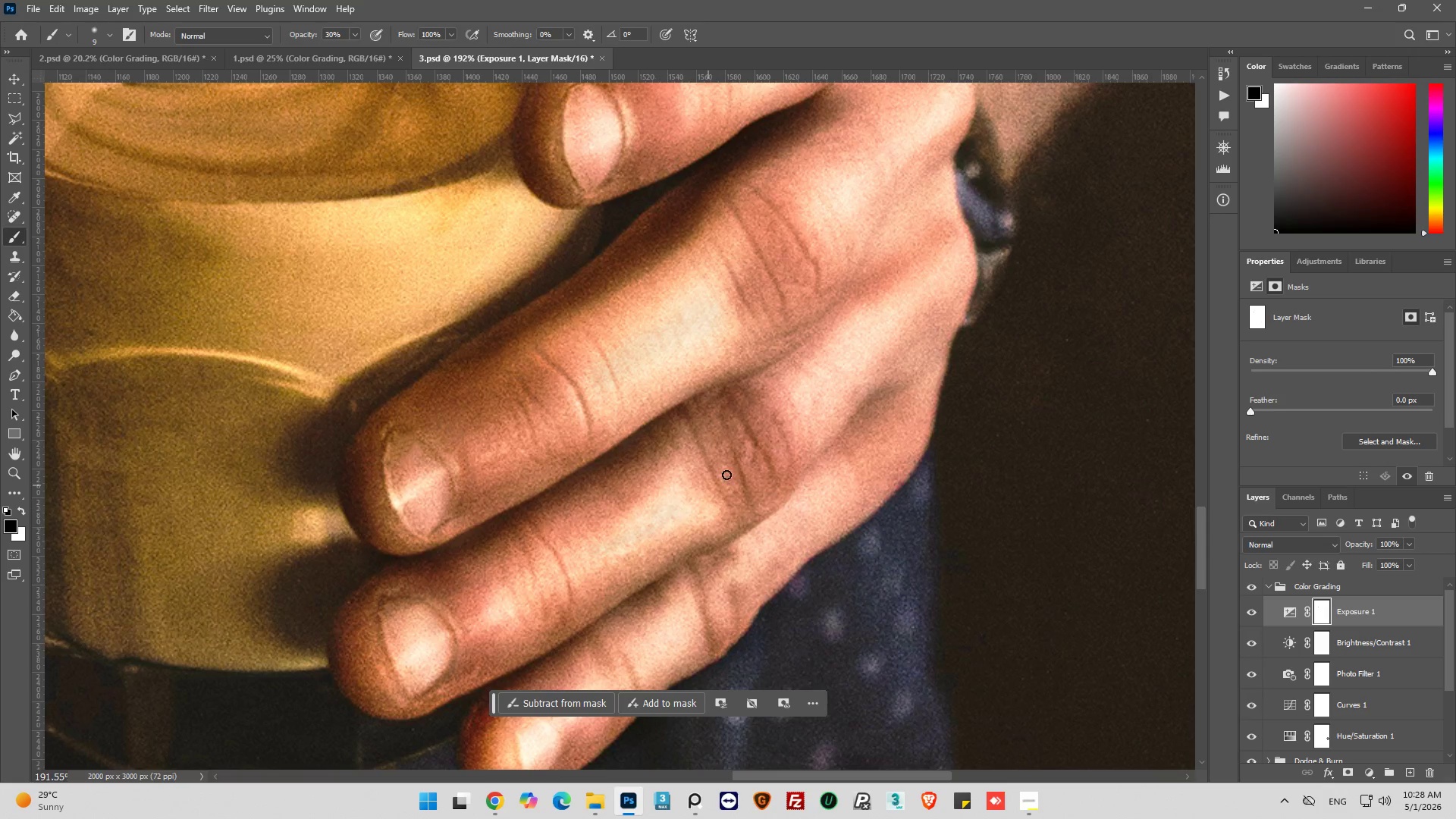 
key(Alt+AltLeft)
 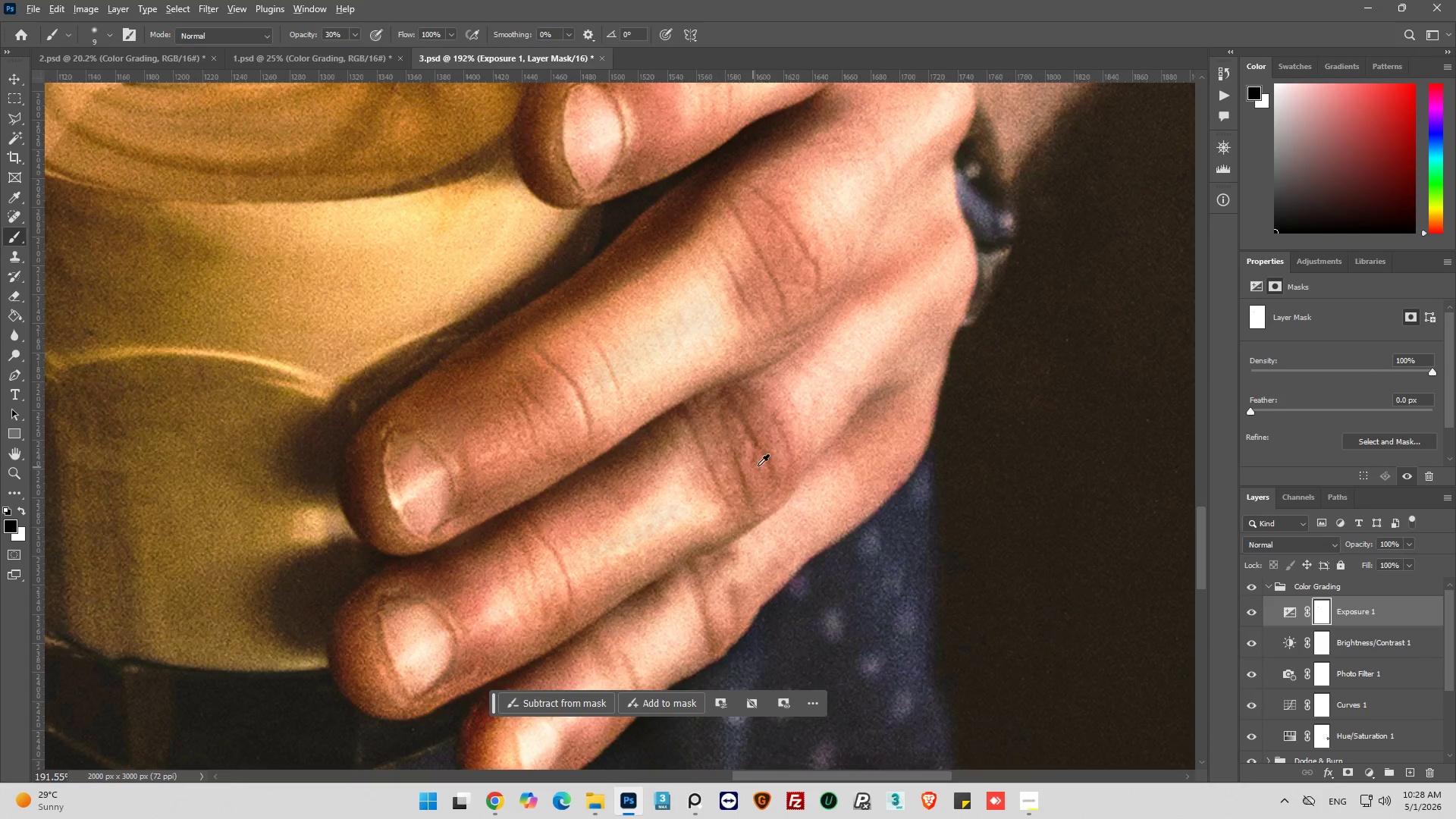 
hold_key(key=AltLeft, duration=0.31)
scroll: coordinate [749, 455], scroll_direction: down, amount: 8.0
 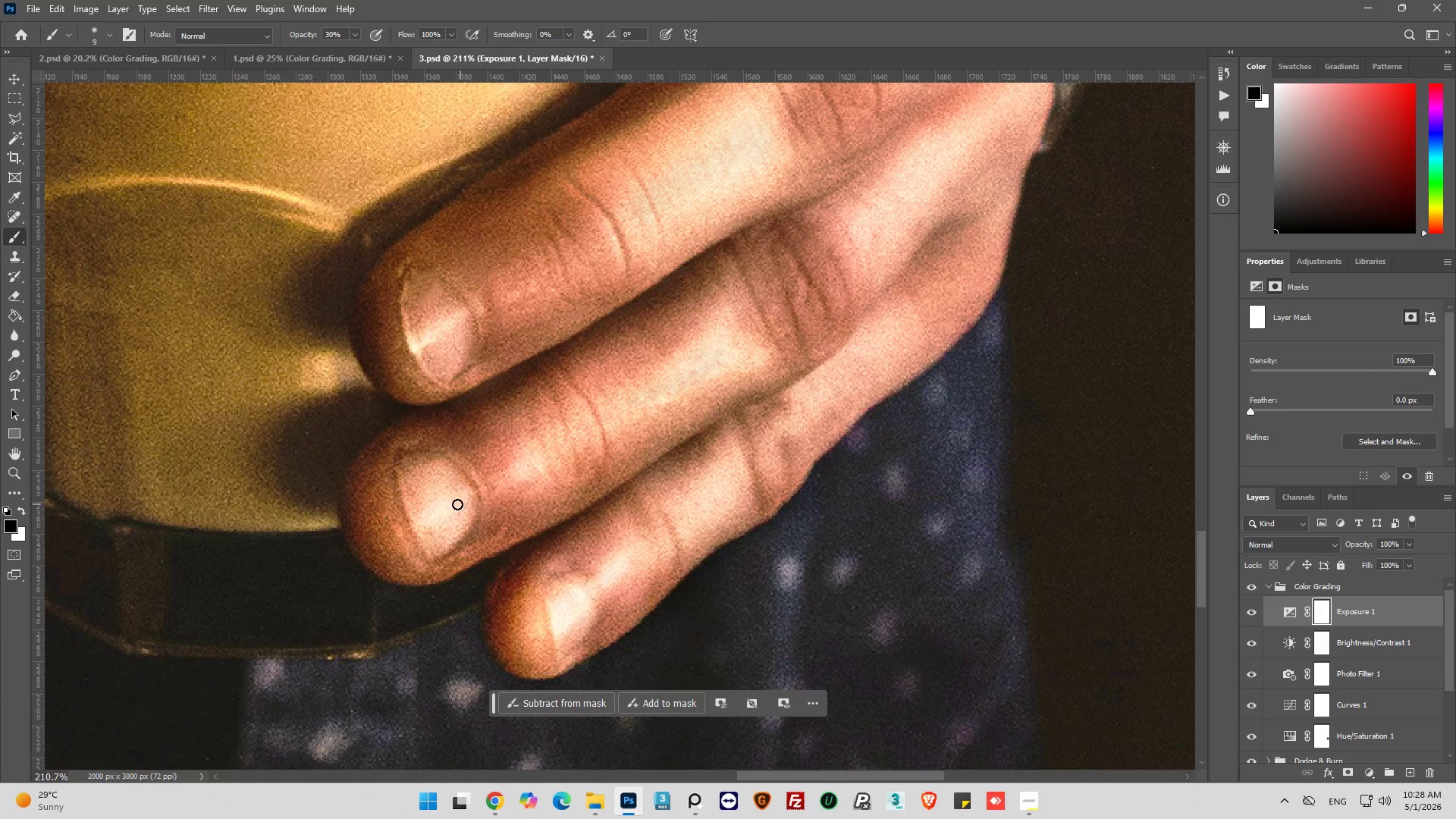 
left_click_drag(start_coordinate=[440, 509], to_coordinate=[421, 528])
 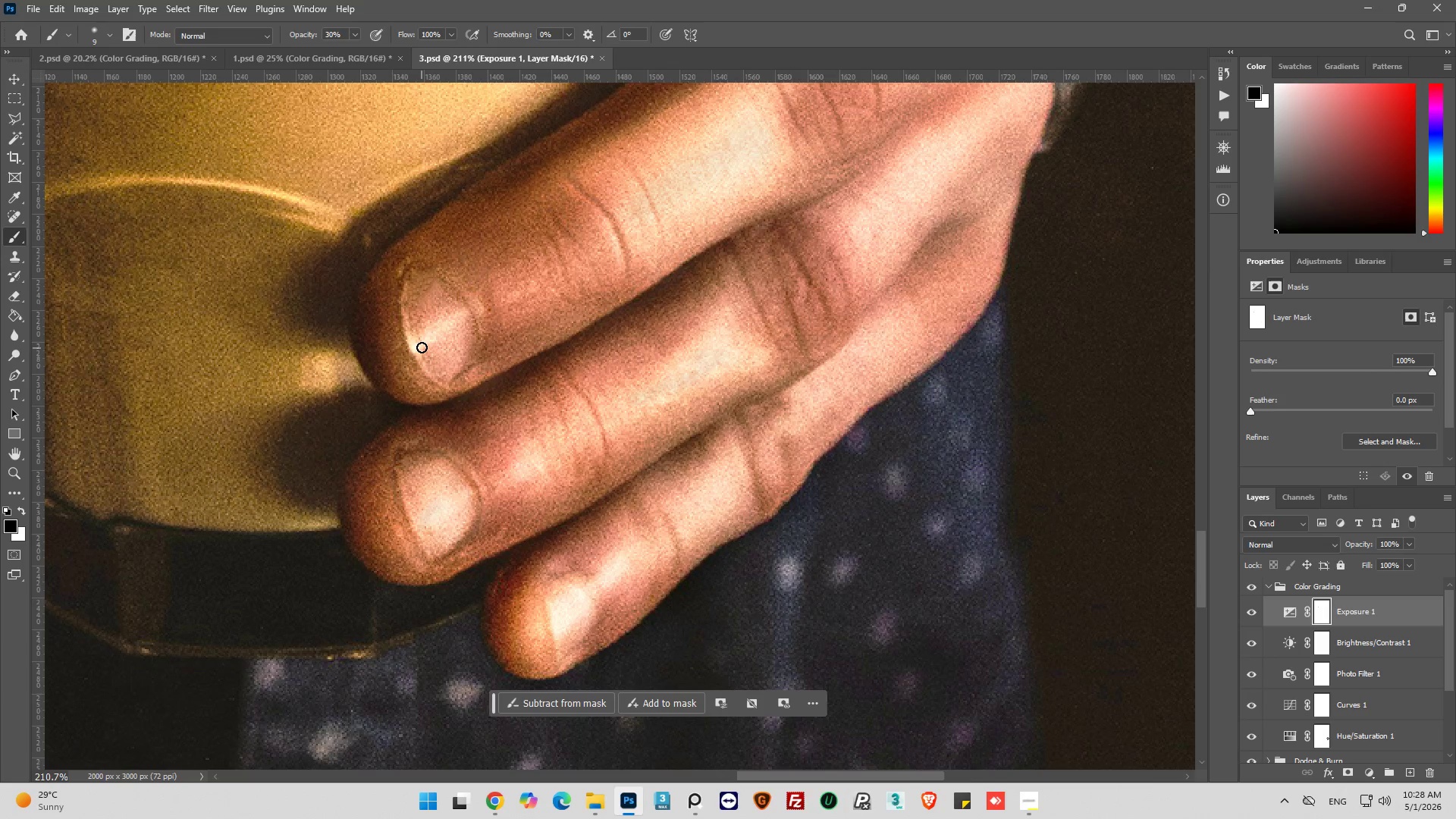 
left_click_drag(start_coordinate=[421, 346], to_coordinate=[410, 337])
 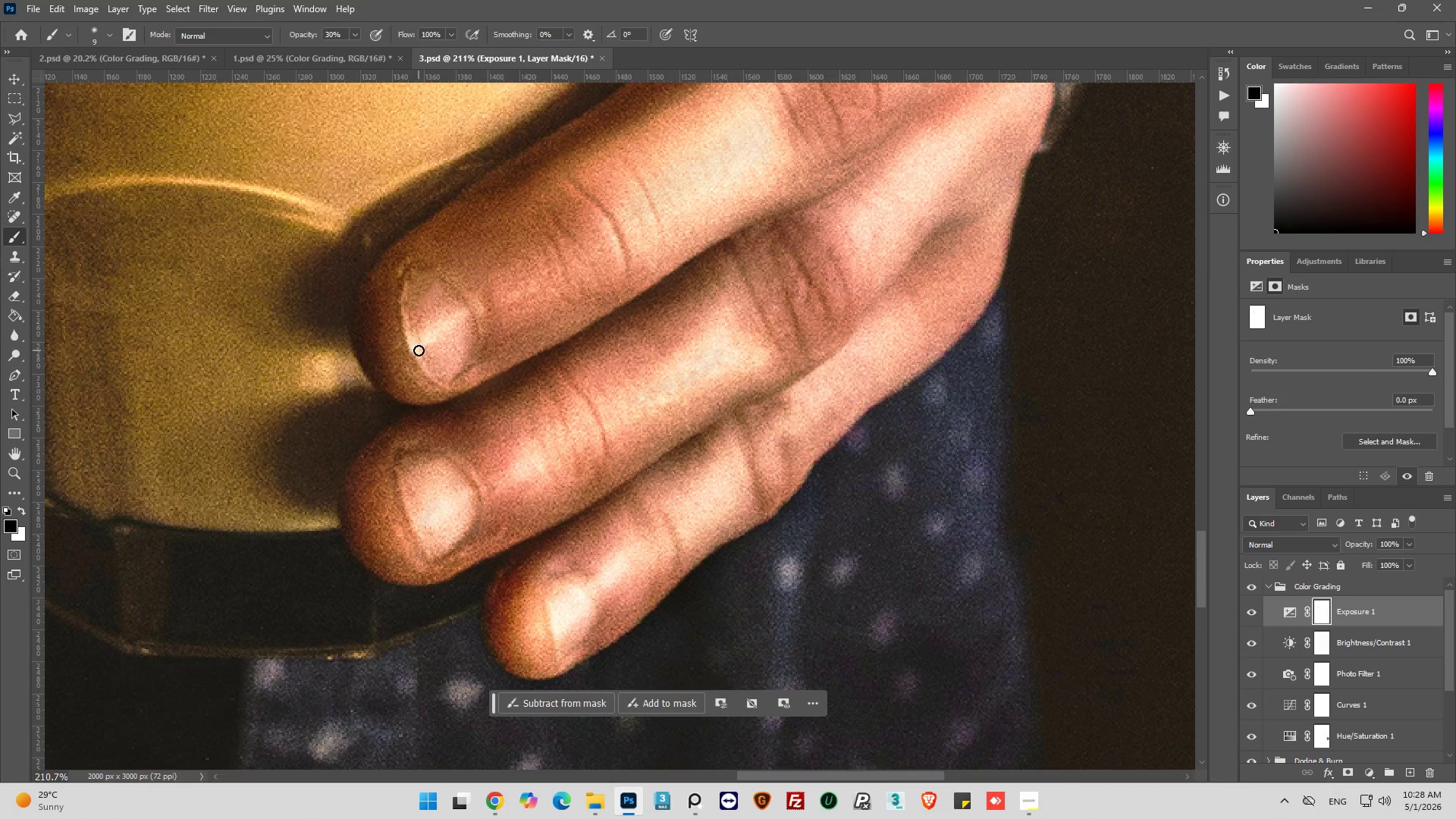 
left_click_drag(start_coordinate=[416, 349], to_coordinate=[428, 336])
 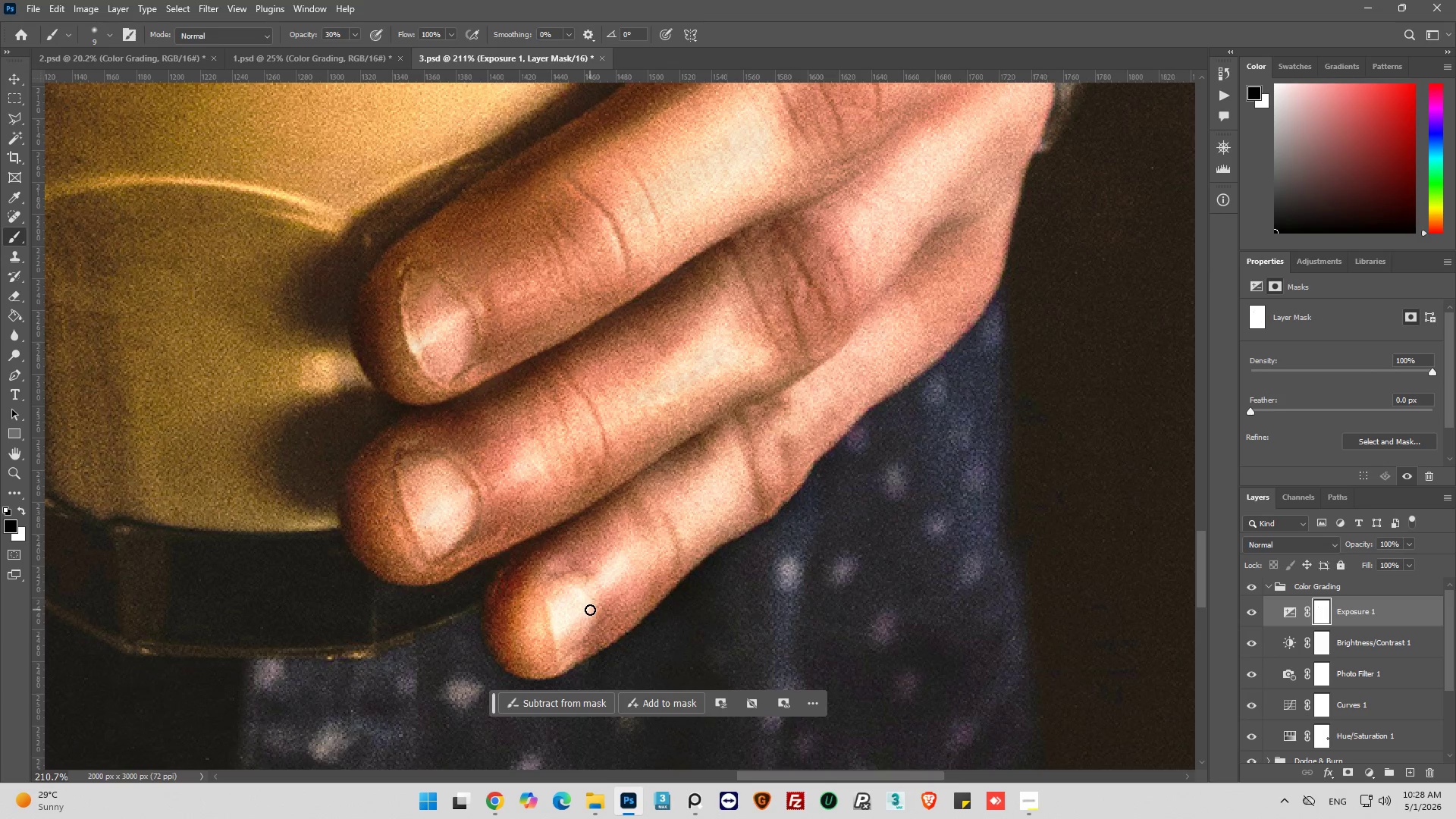 
scroll: coordinate [589, 590], scroll_direction: down, amount: 5.0
 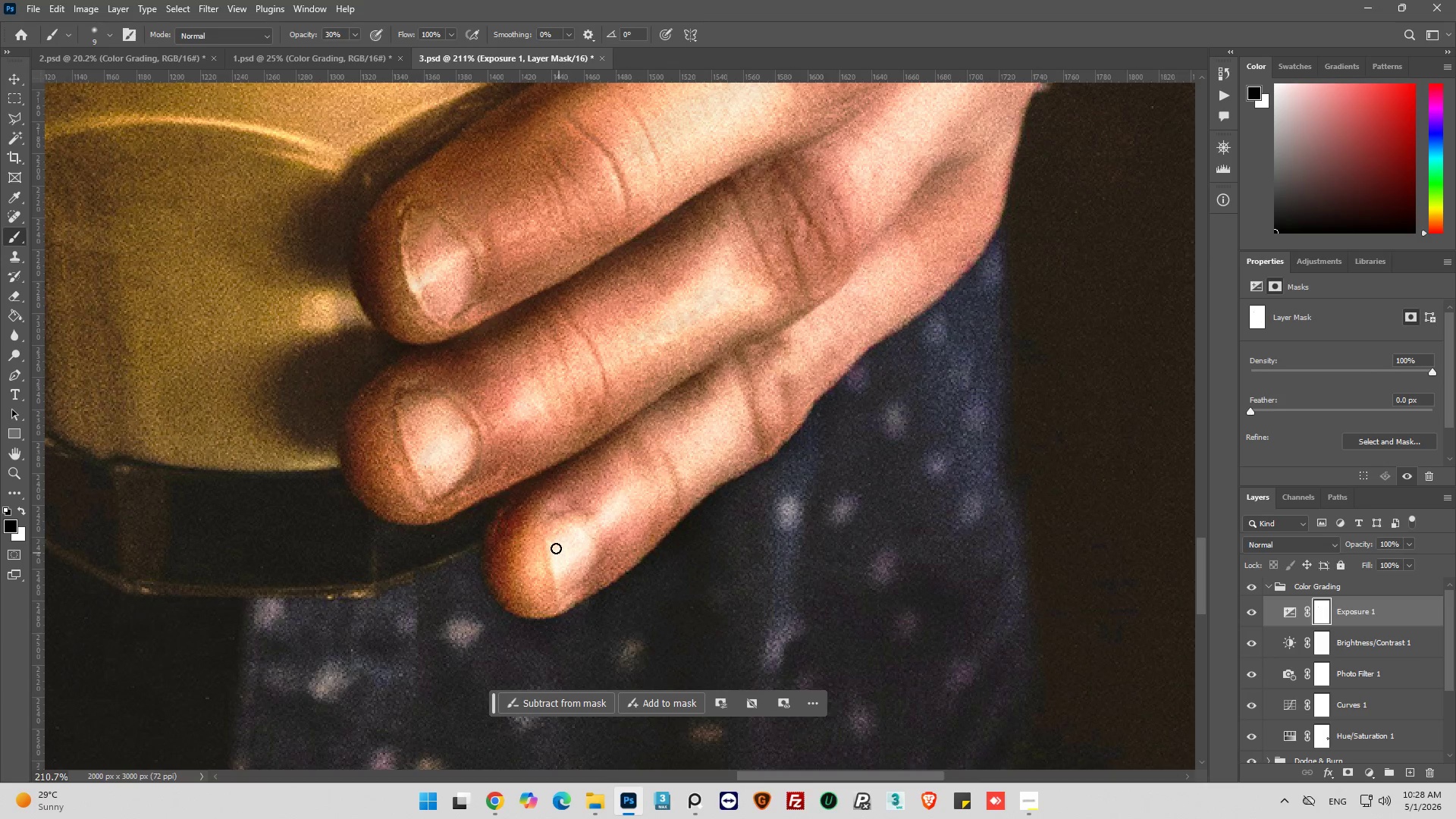 
left_click_drag(start_coordinate=[554, 545], to_coordinate=[629, 502])
 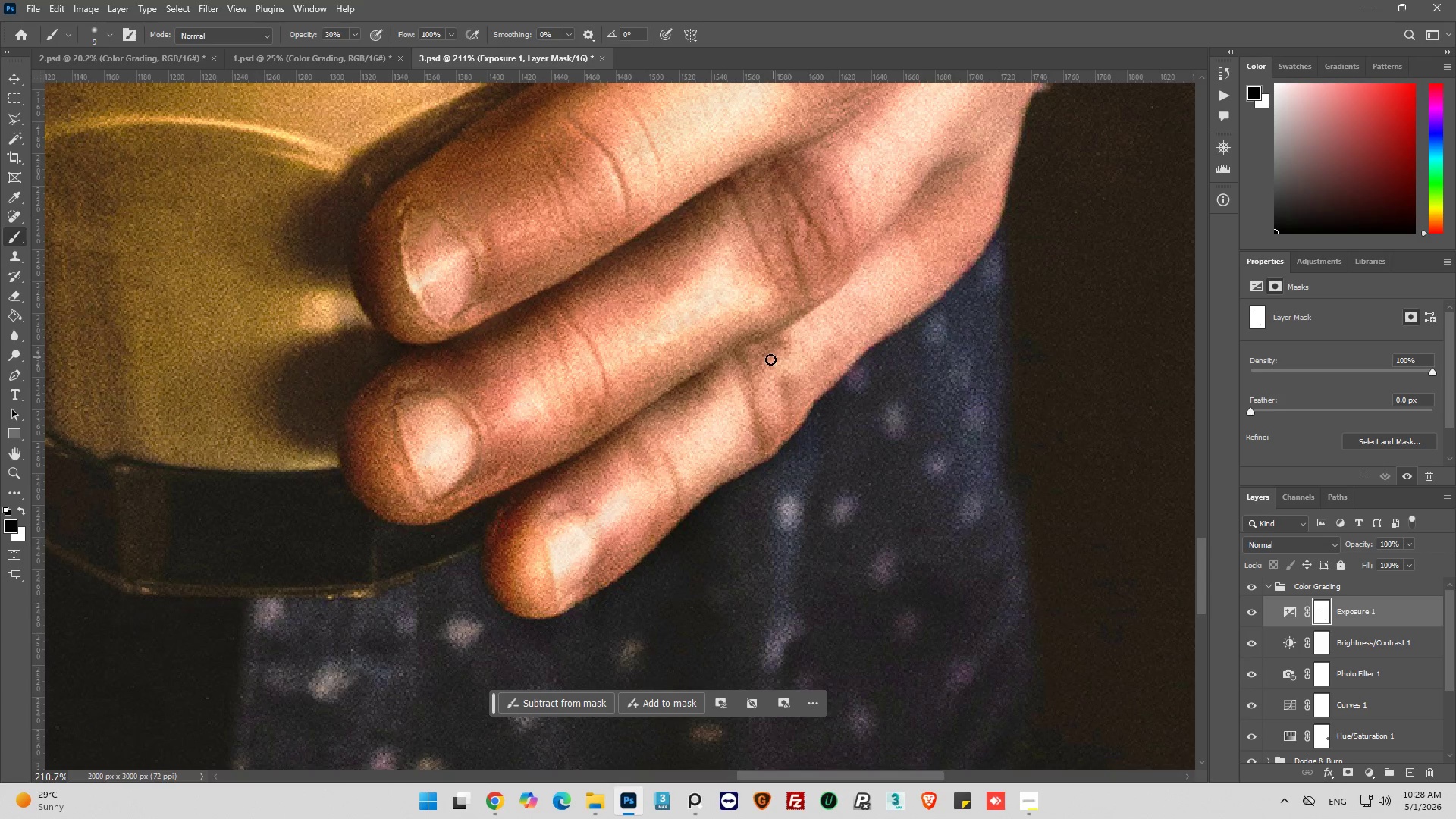 
left_click_drag(start_coordinate=[729, 298], to_coordinate=[661, 329])
 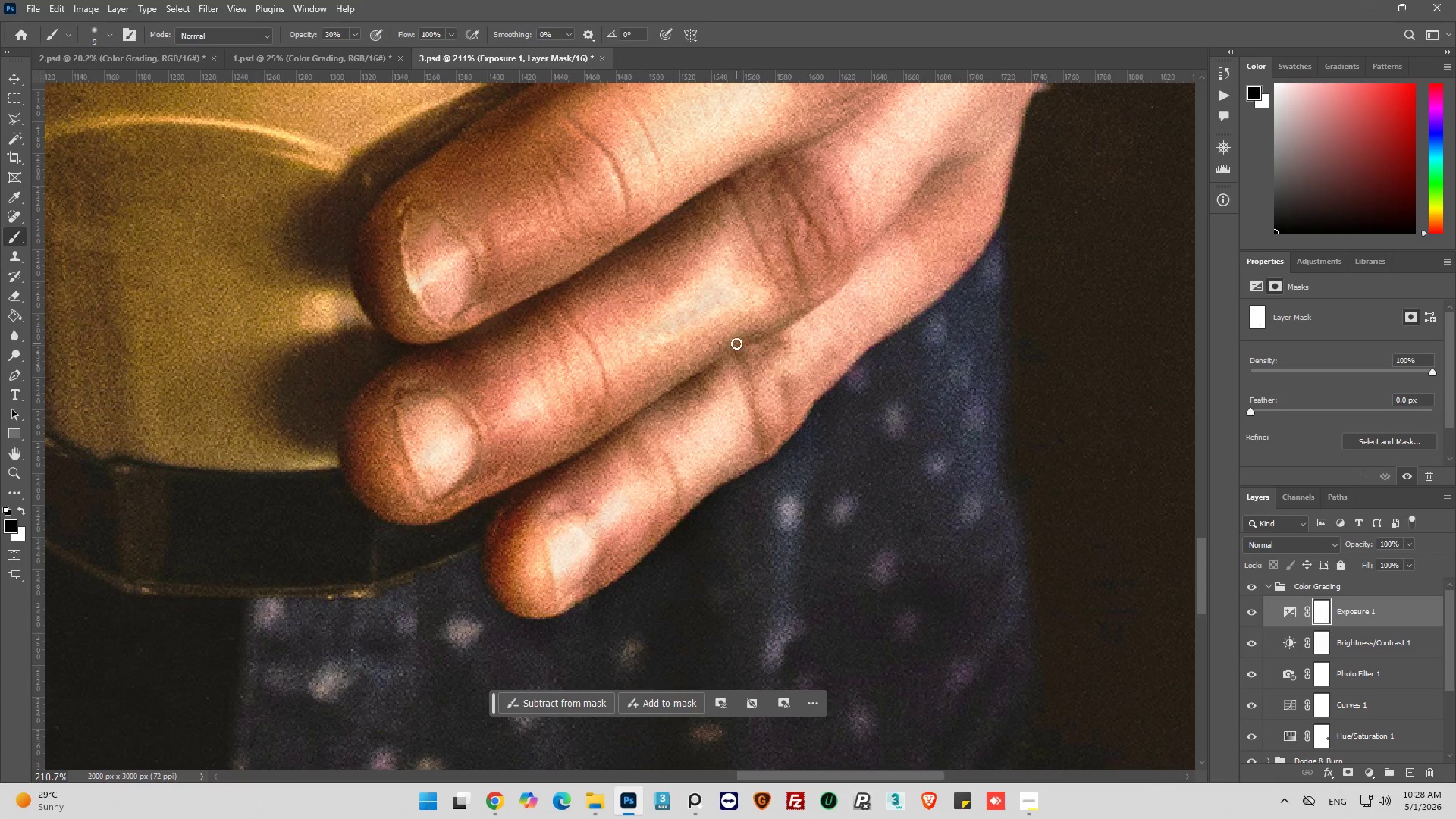 
key(Control+Z)
 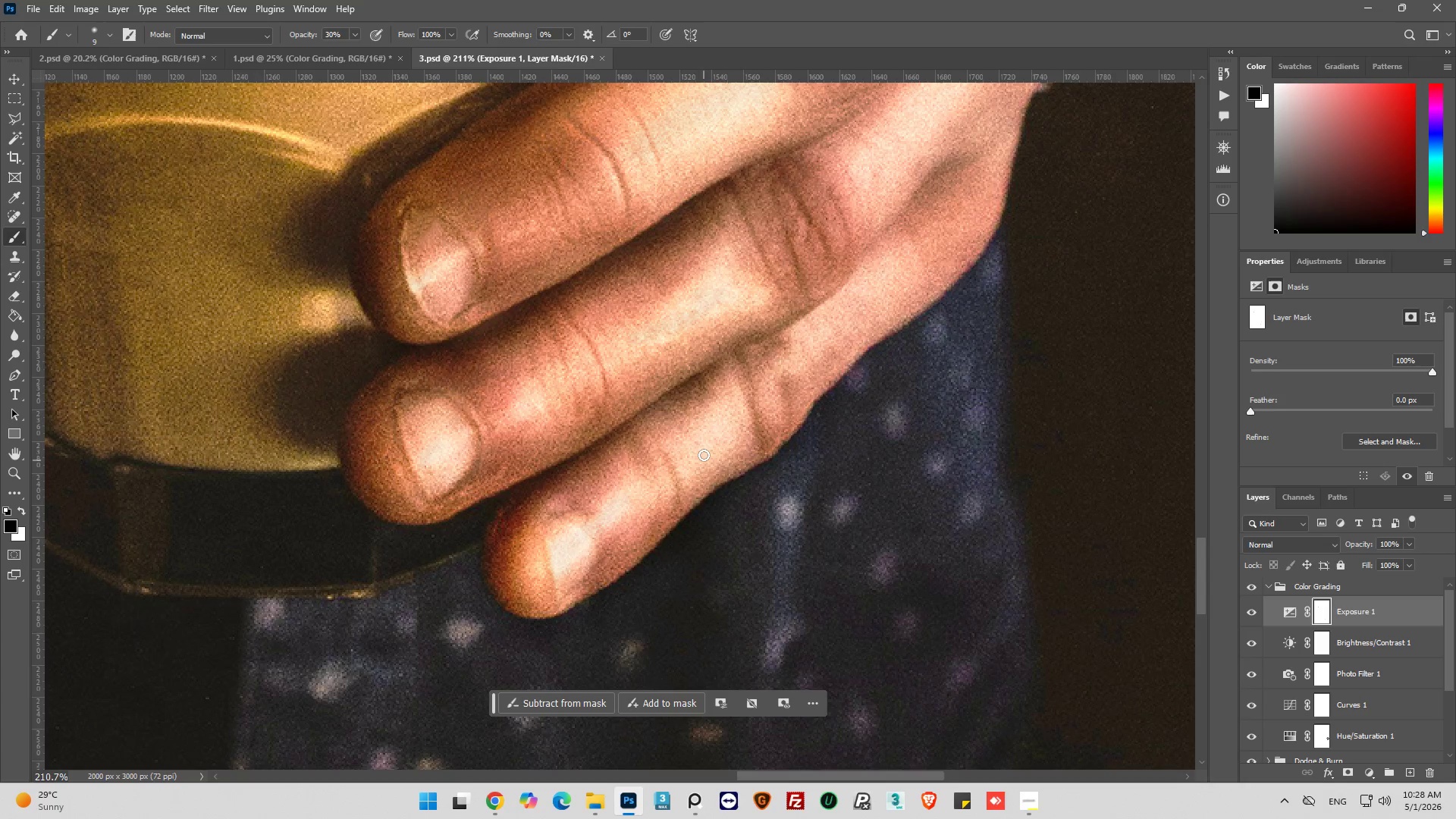 
hold_key(key=AltLeft, duration=0.8)
scroll: coordinate [840, 435], scroll_direction: down, amount: 11.0
 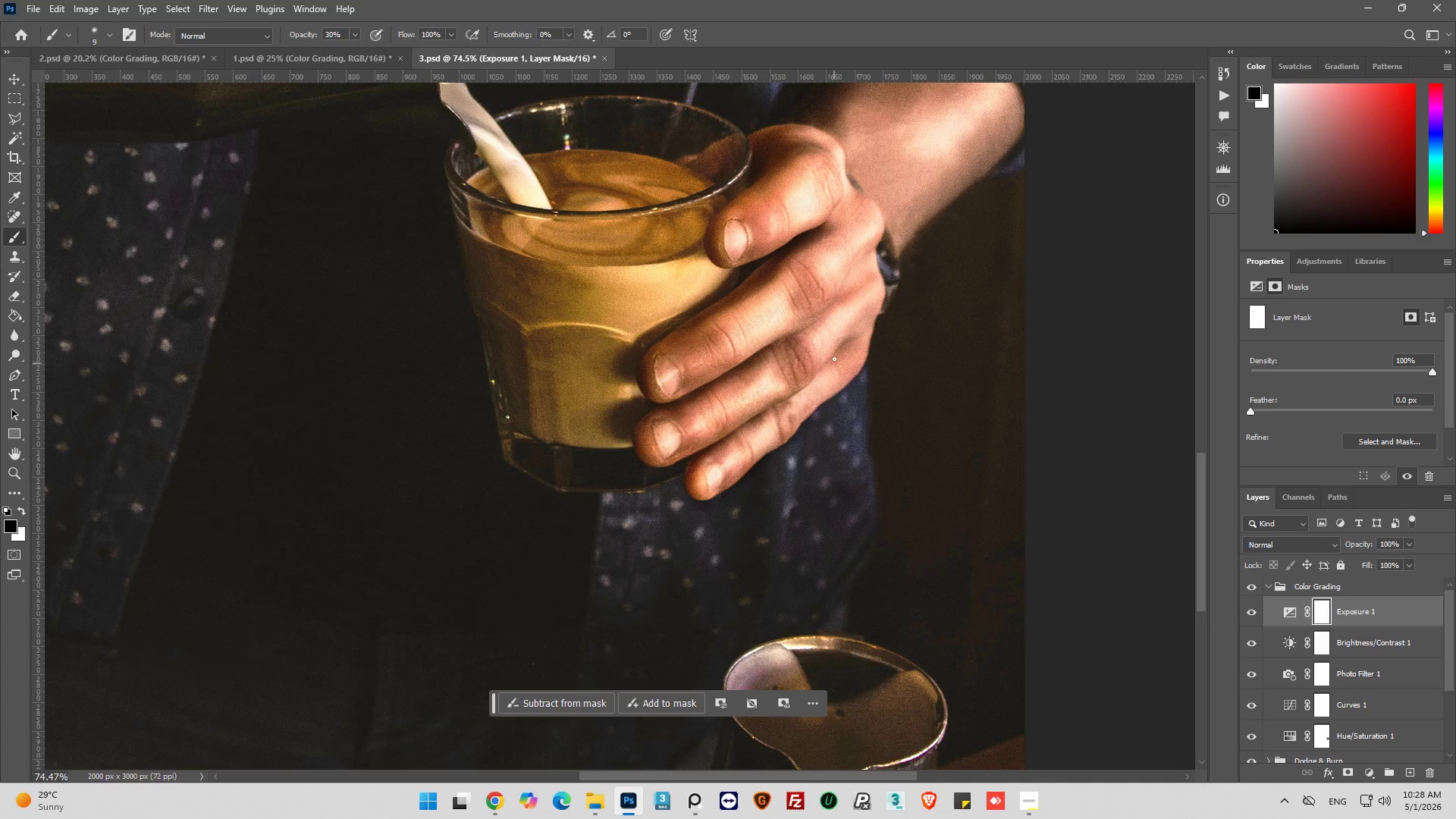 
hold_key(key=AltLeft, duration=0.56)
scroll: coordinate [592, 268], scroll_direction: up, amount: 13.0
 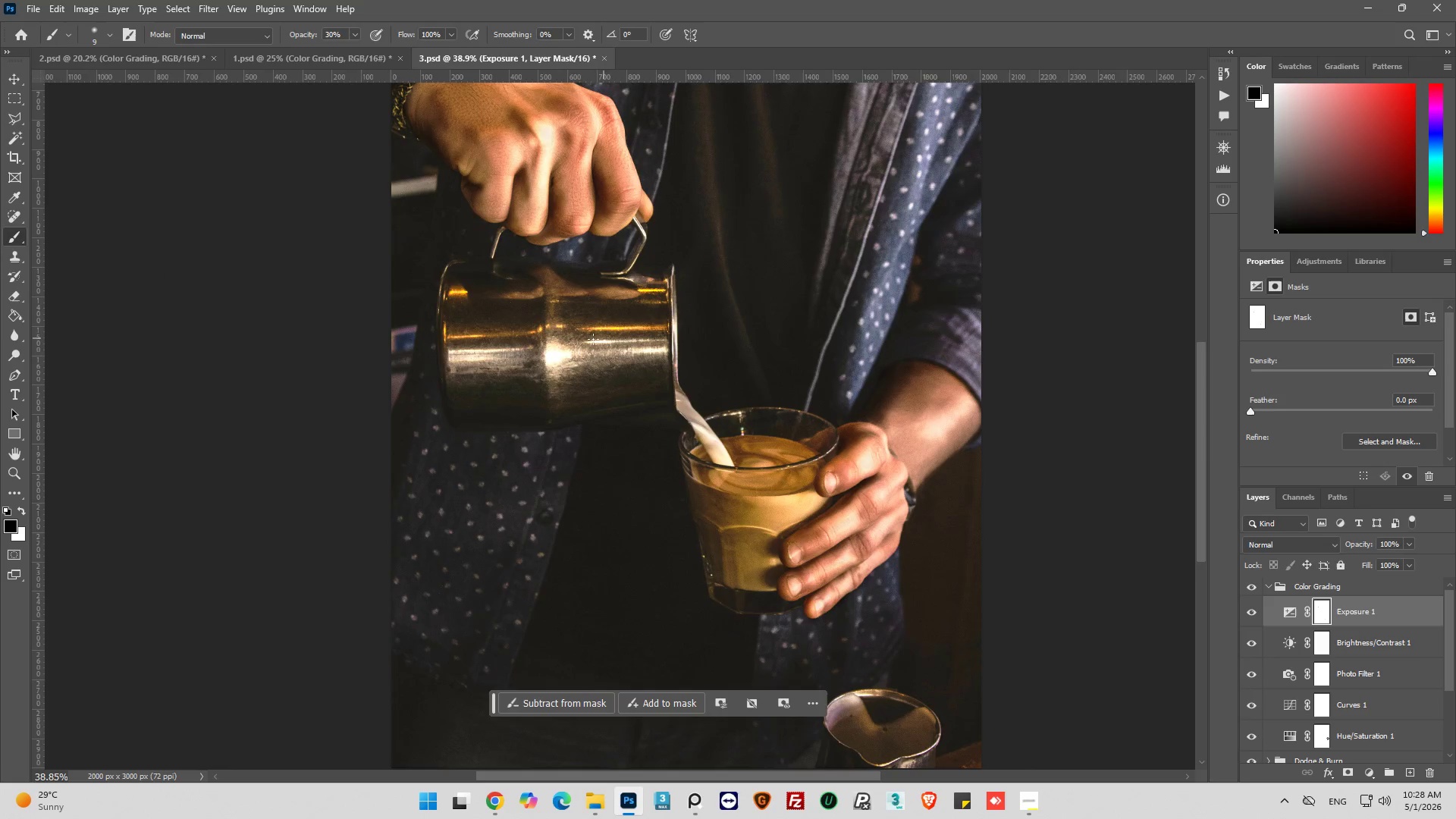 
hold_key(key=AltLeft, duration=1.08)
scroll: coordinate [557, 366], scroll_direction: up, amount: 19.0
 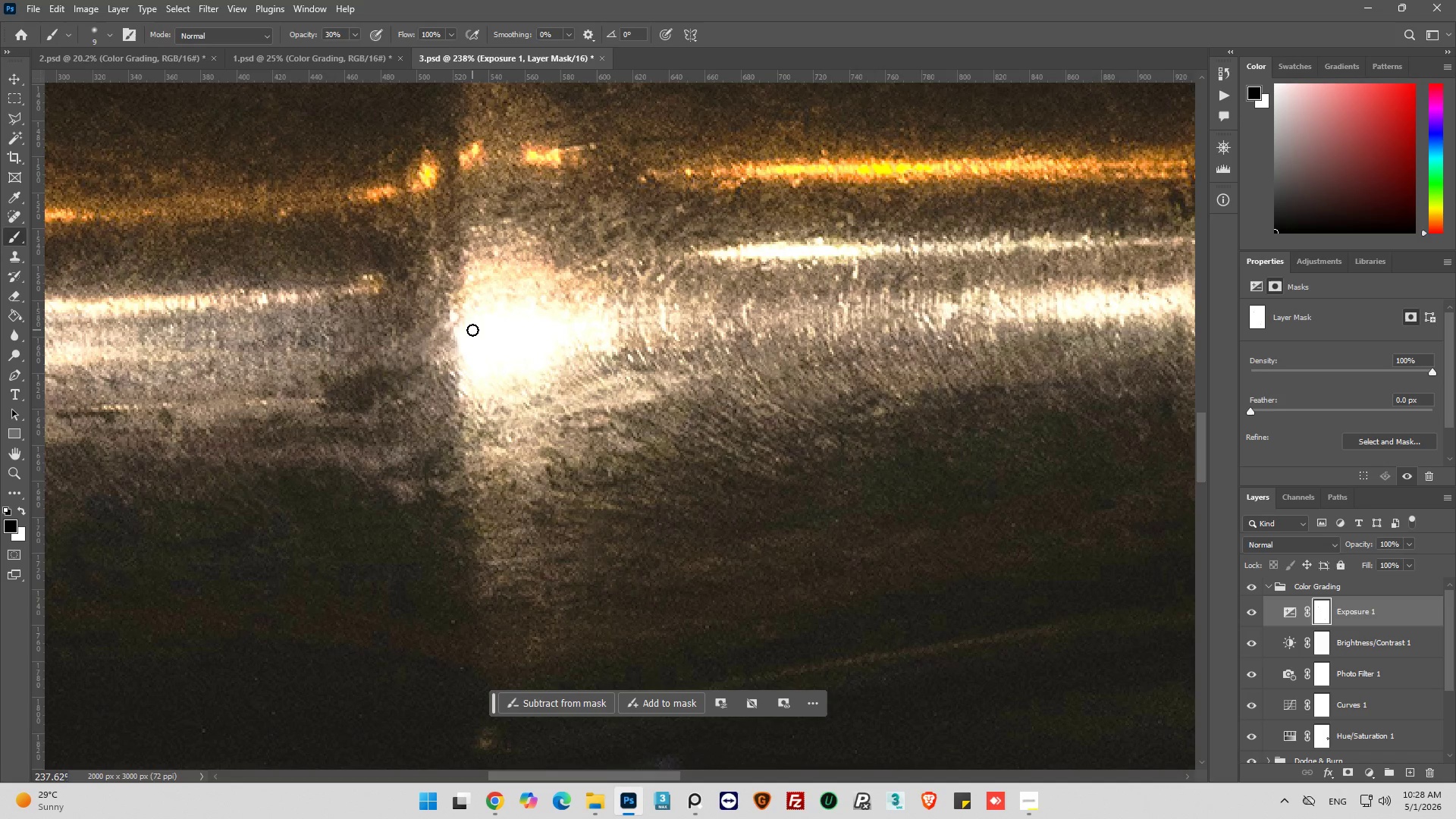 
left_click_drag(start_coordinate=[473, 323], to_coordinate=[546, 339])
 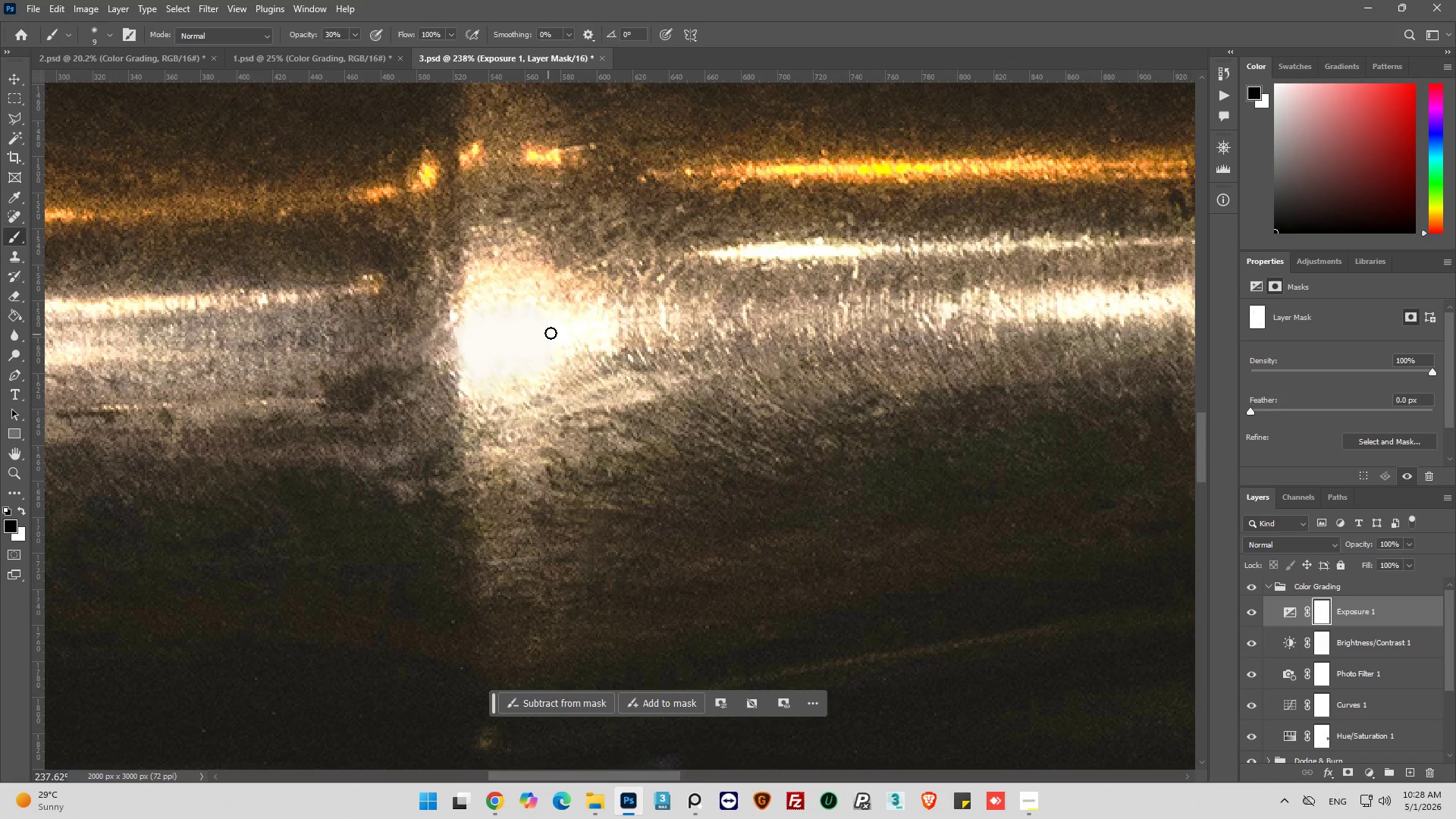 
left_click_drag(start_coordinate=[551, 333], to_coordinate=[503, 412])
 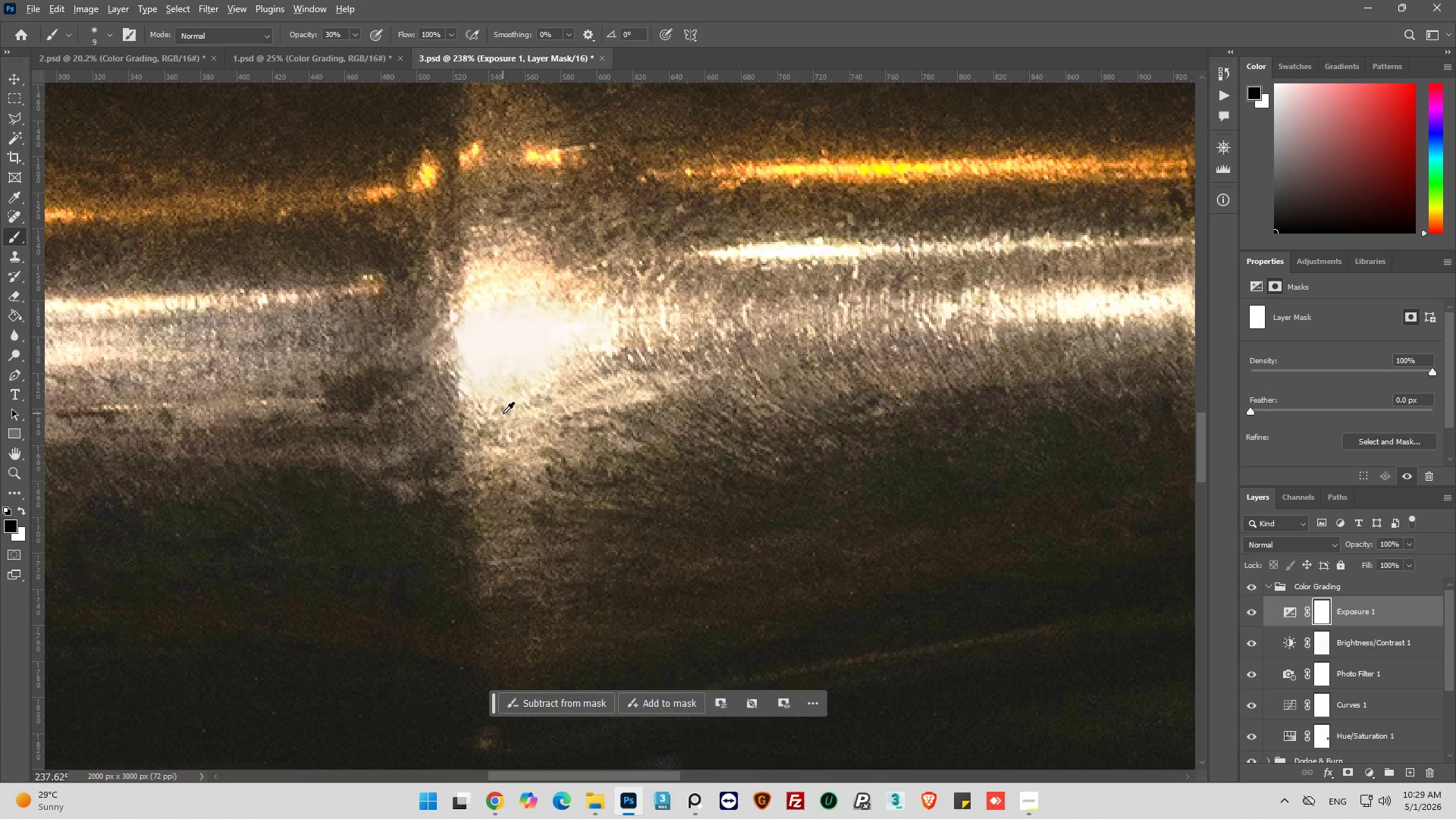 
hold_key(key=AltLeft, duration=0.56)
scroll: coordinate [463, 391], scroll_direction: down, amount: 14.0
 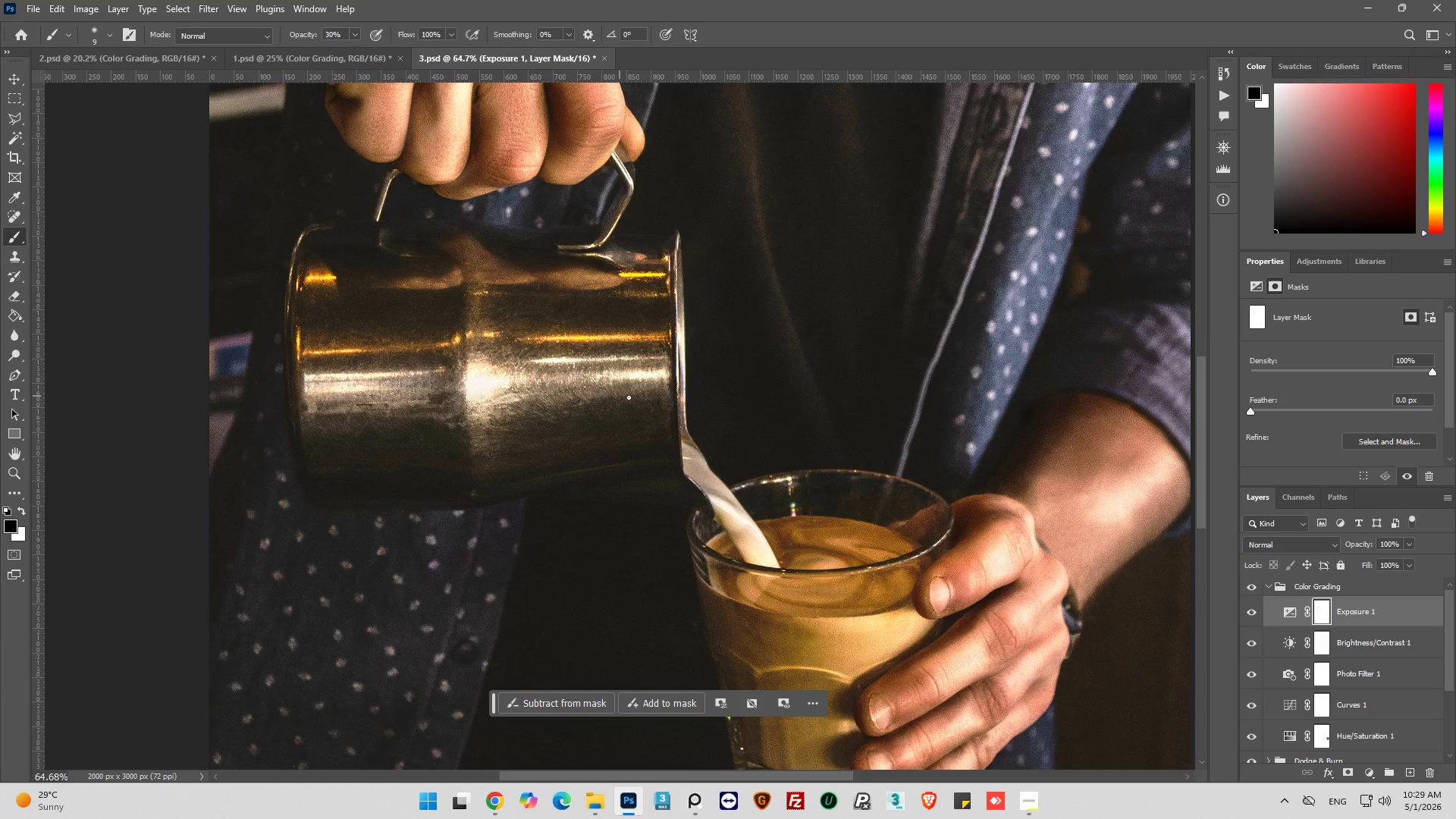 
hold_key(key=AltLeft, duration=1.27)
scroll: coordinate [450, 387], scroll_direction: up, amount: 4.0
 